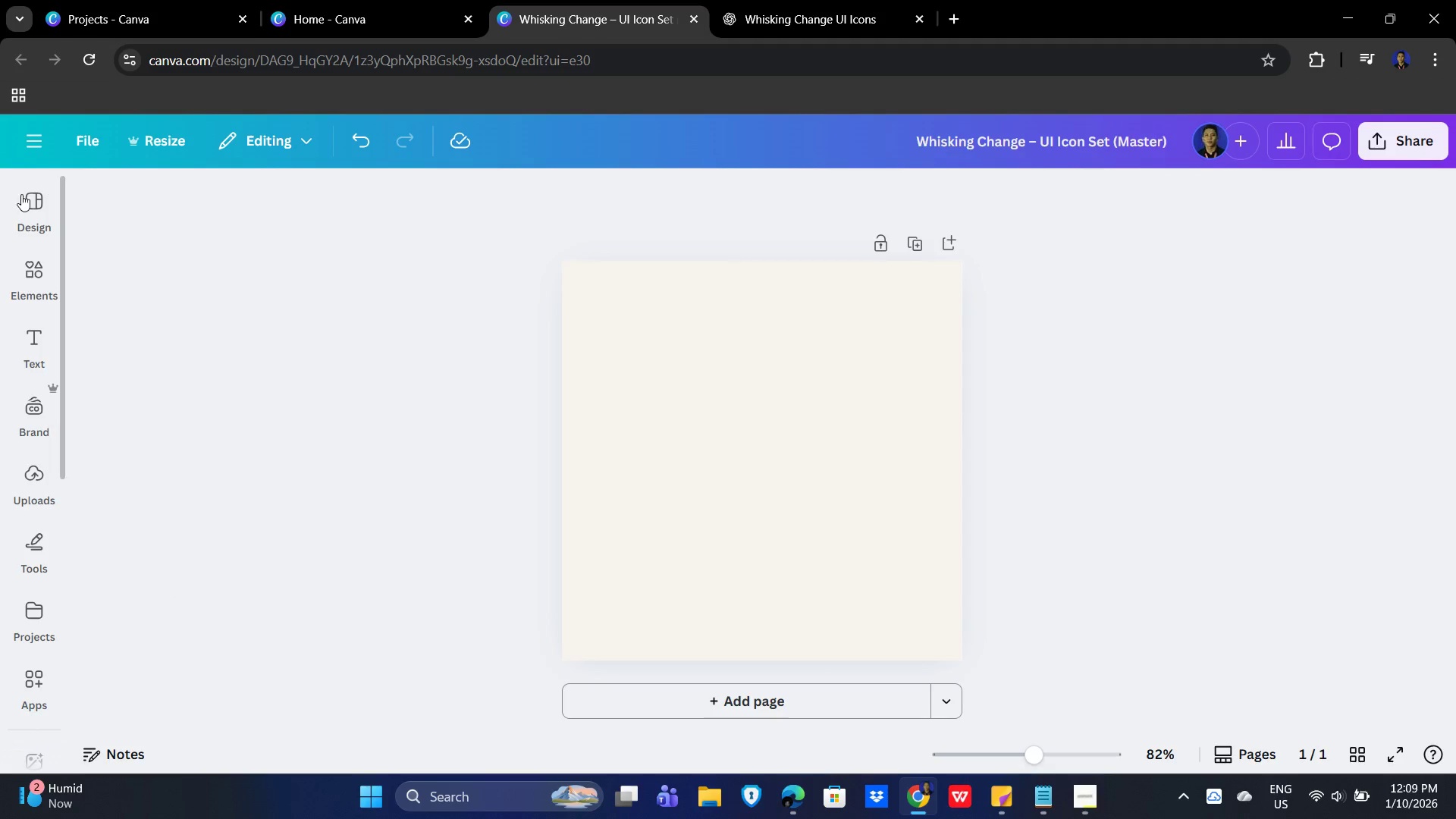 
left_click([7, 283])
 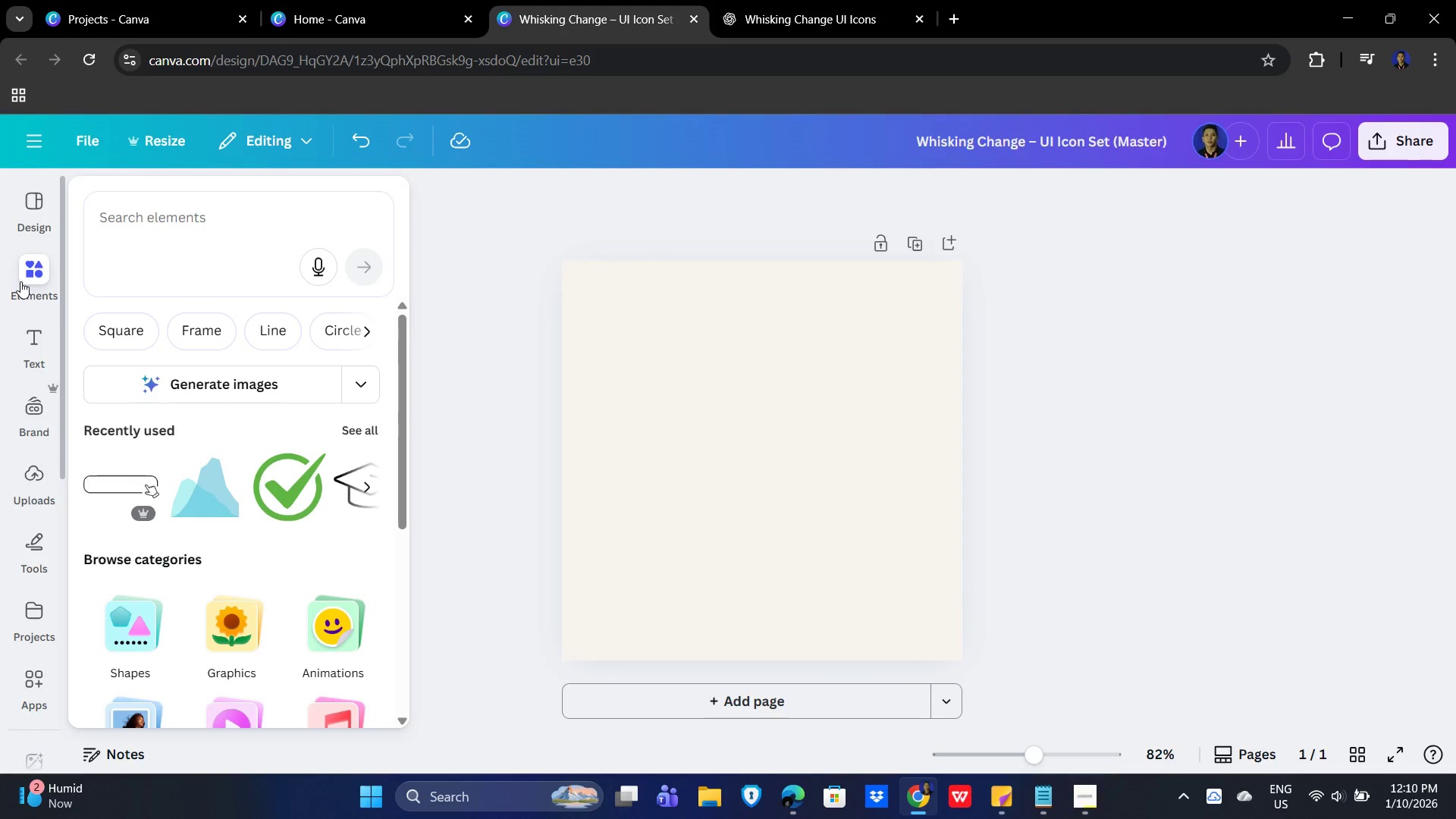 
left_click([777, 4])
 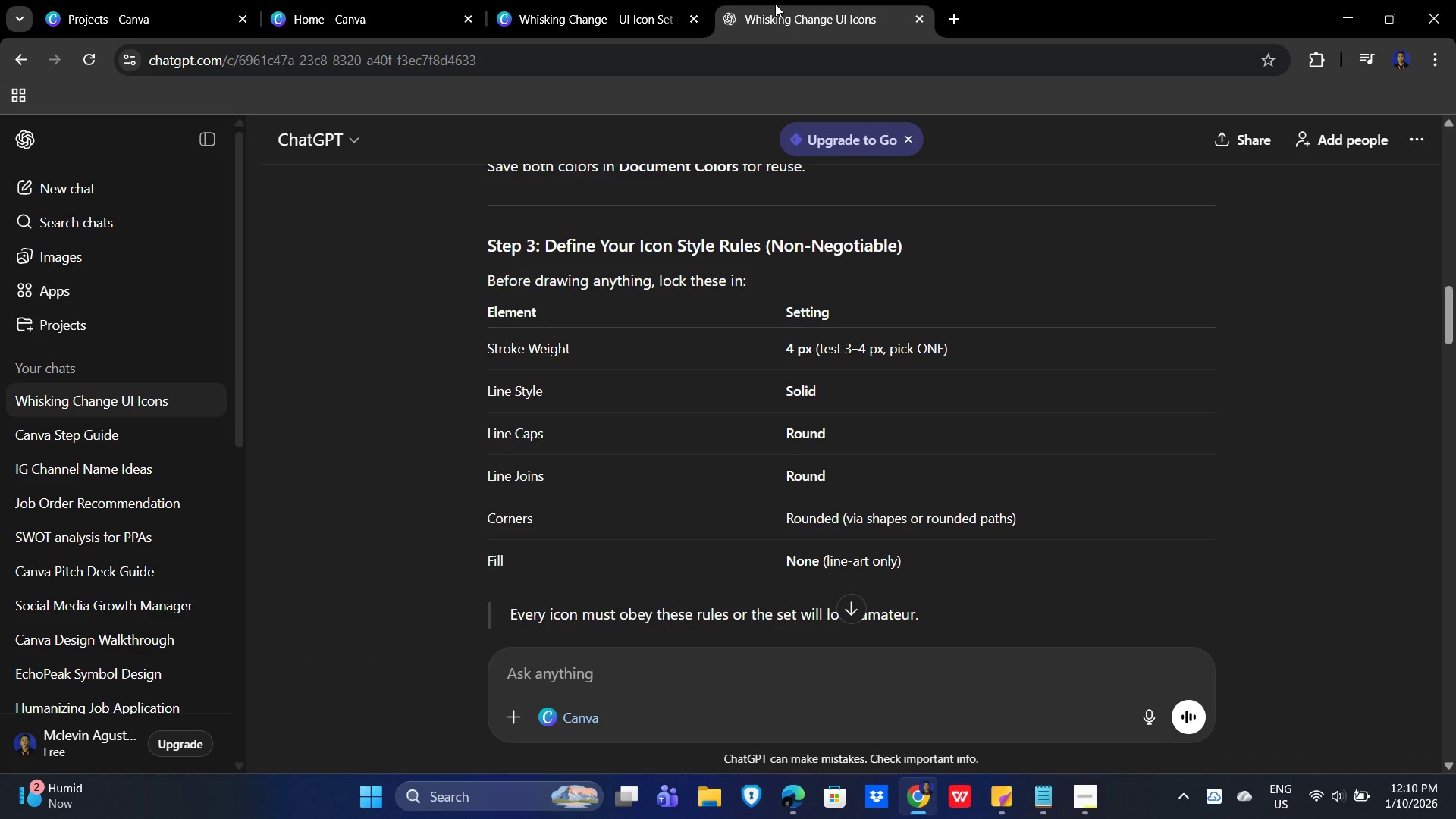 
left_click([574, 0])
 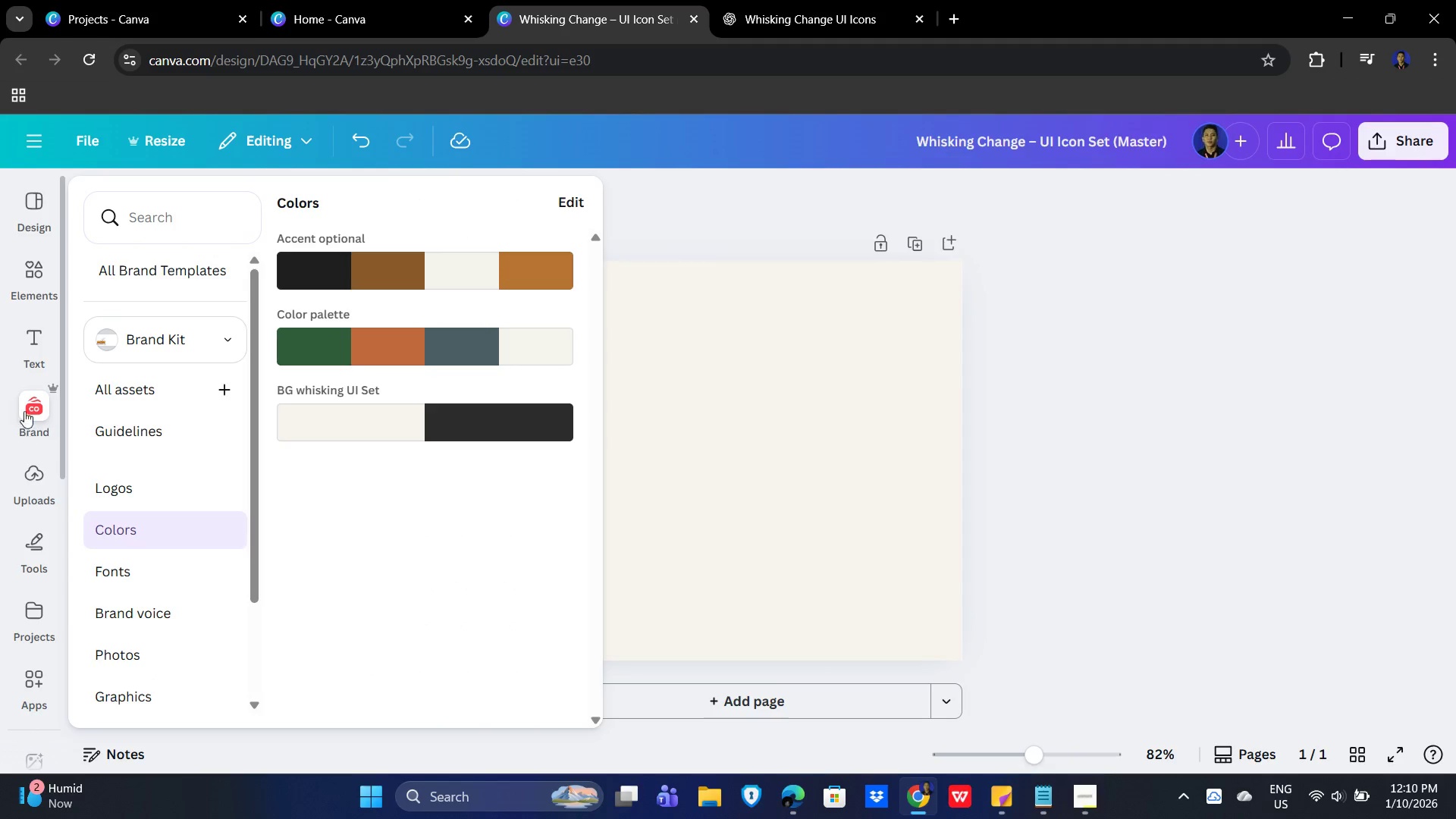 
left_click([34, 267])
 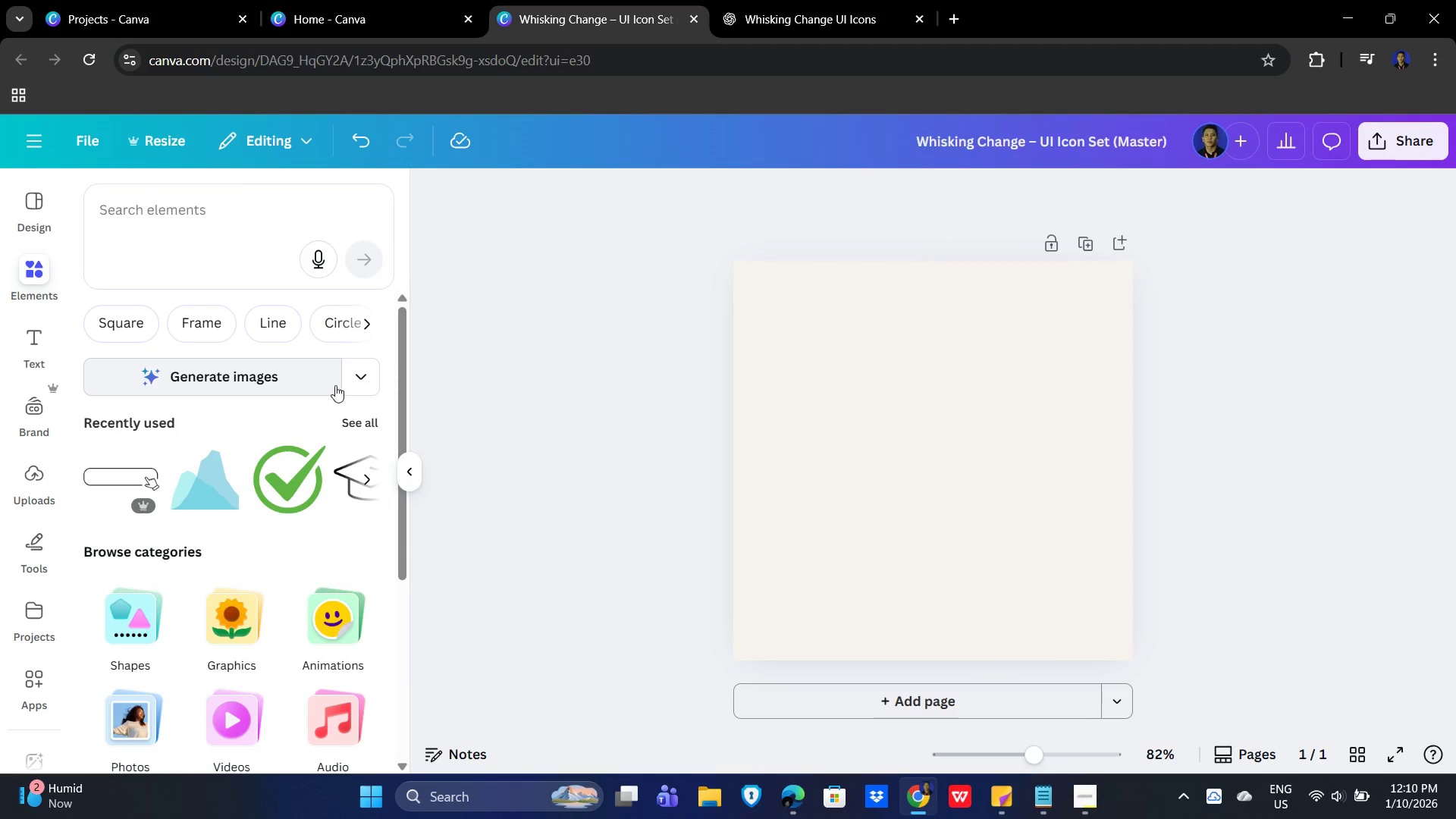 
left_click([375, 385])
 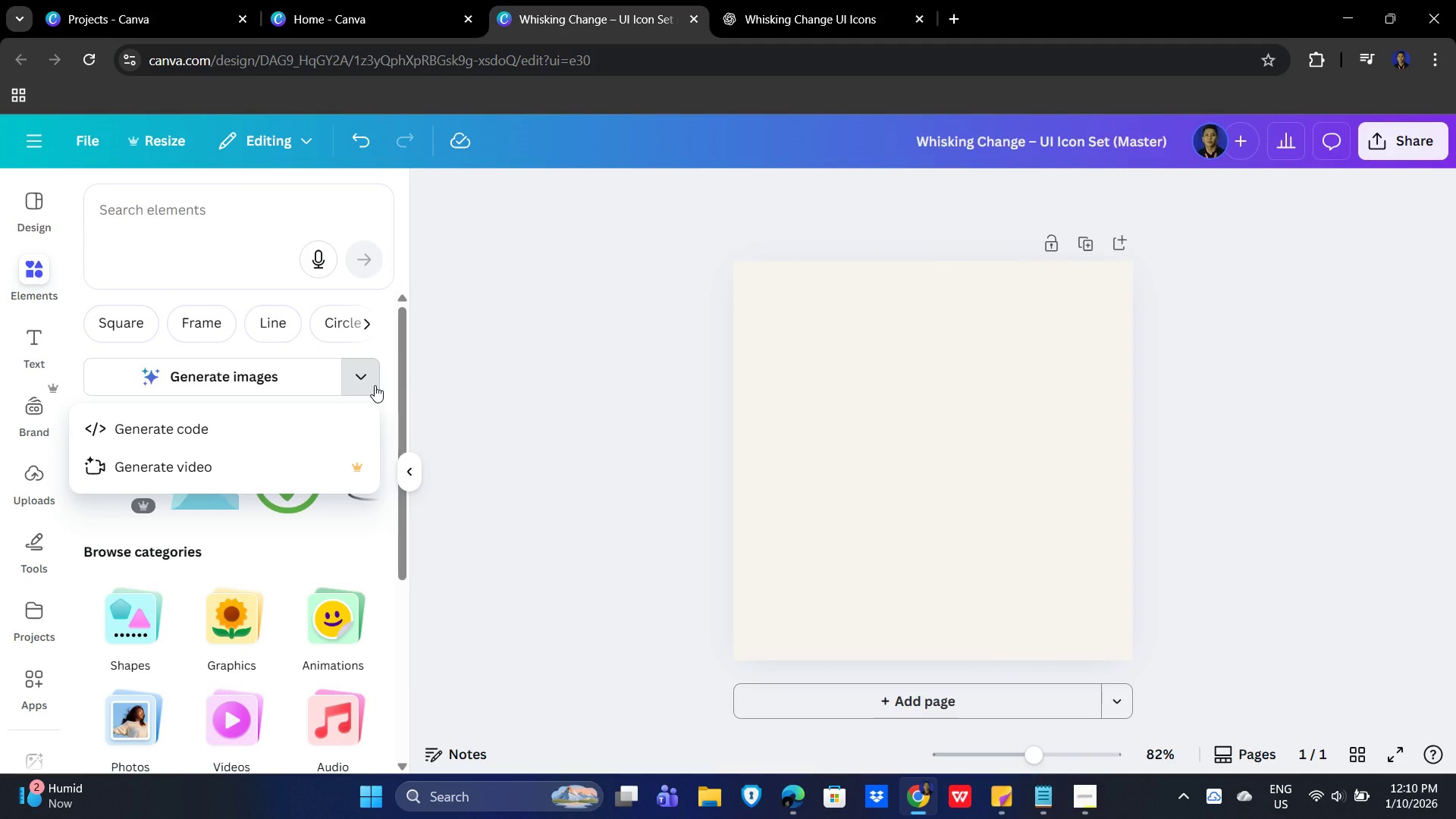 
left_click([375, 385])
 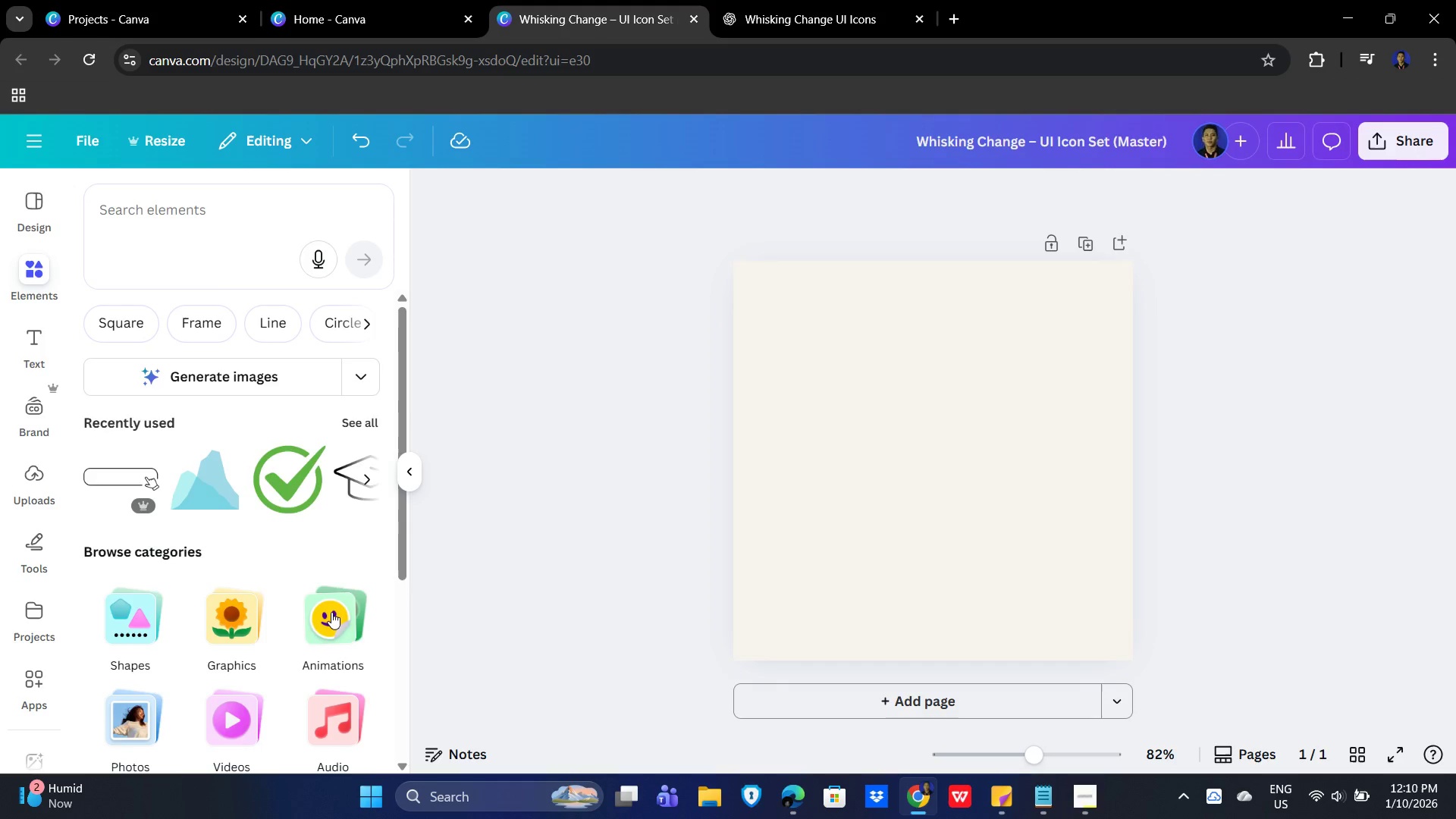 
scroll: coordinate [332, 694], scroll_direction: down, amount: 6.0
 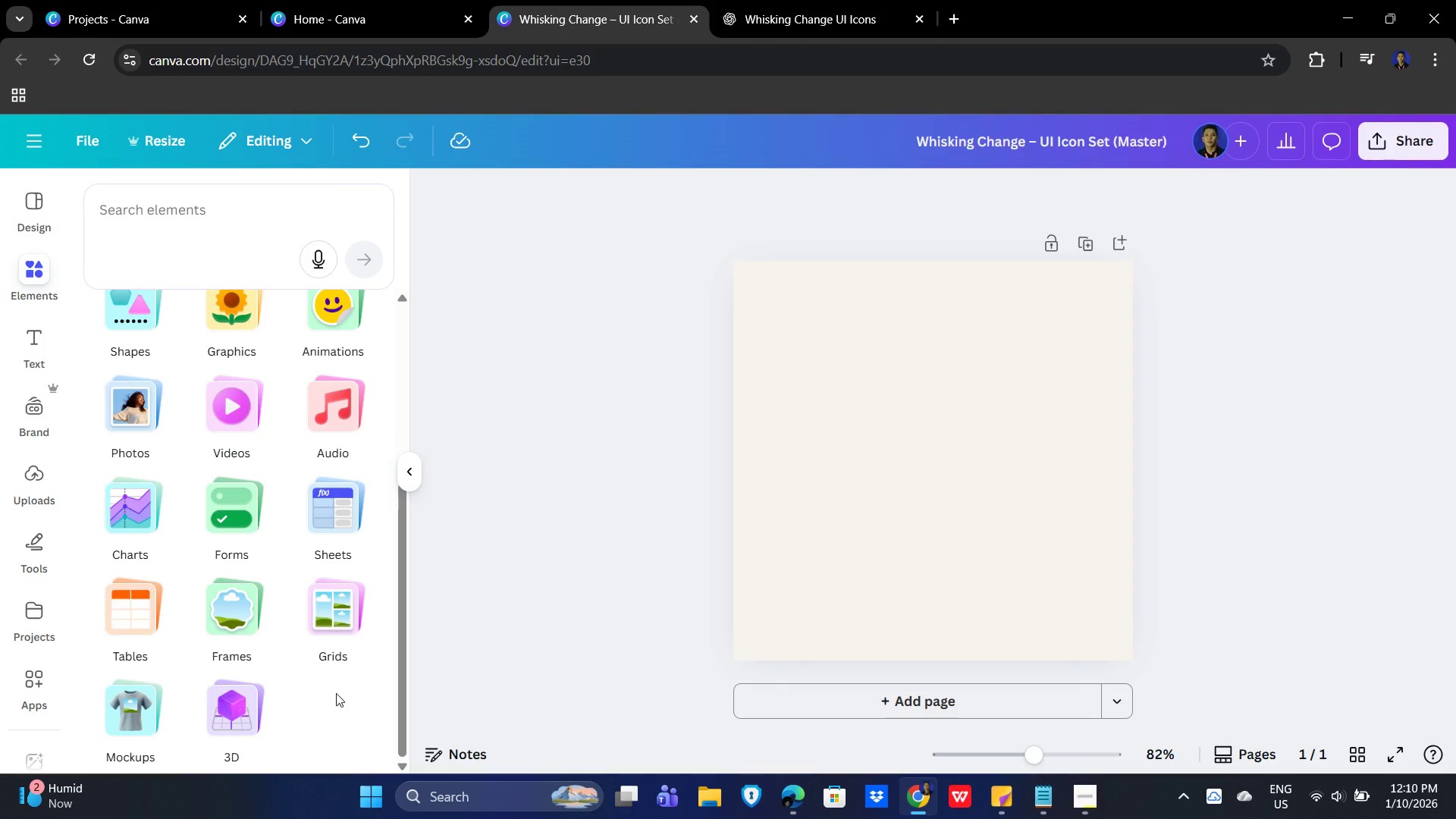 
scroll: coordinate [168, 640], scroll_direction: up, amount: 2.0
 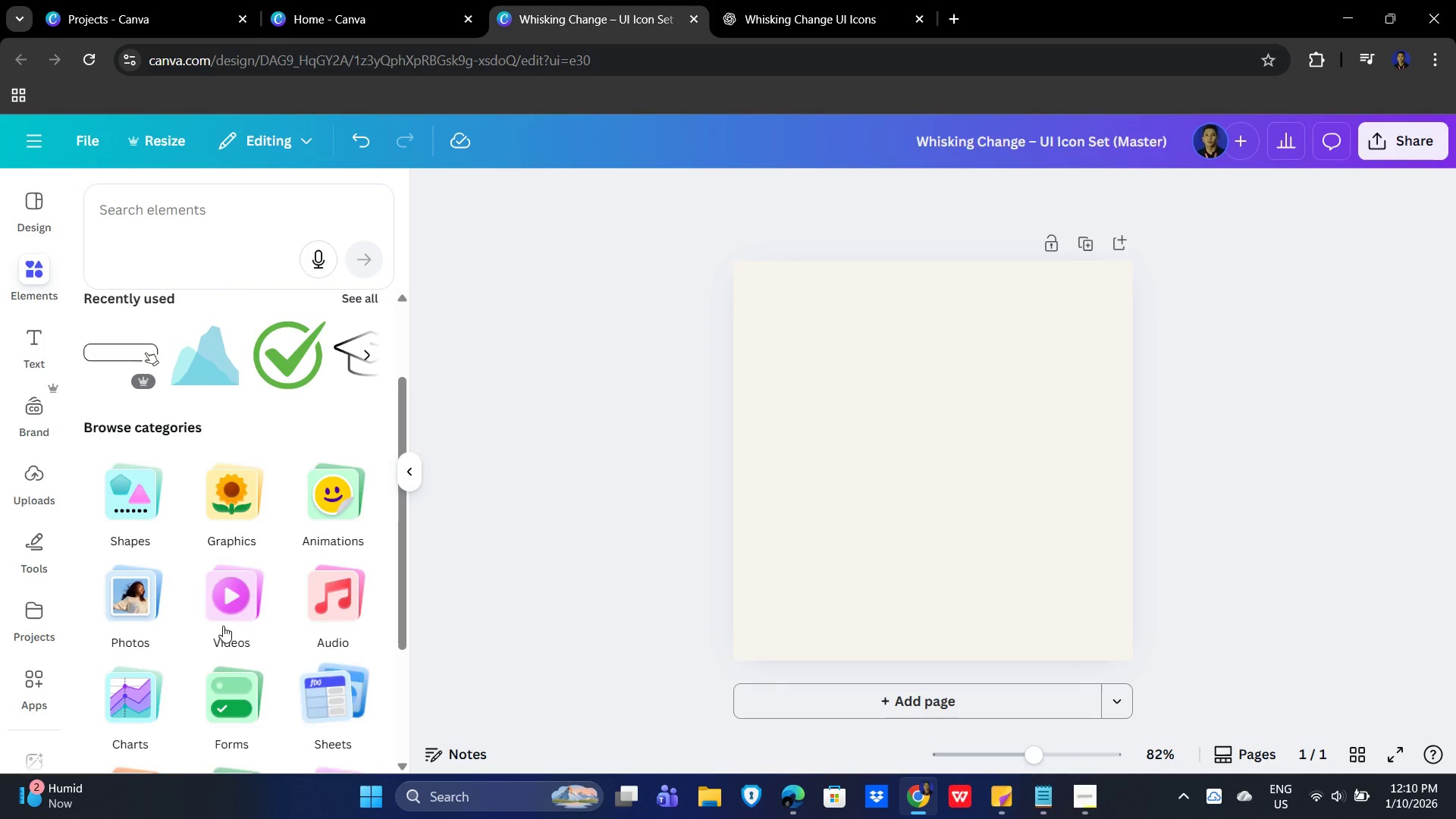 
scroll: coordinate [127, 675], scroll_direction: down, amount: 3.0
 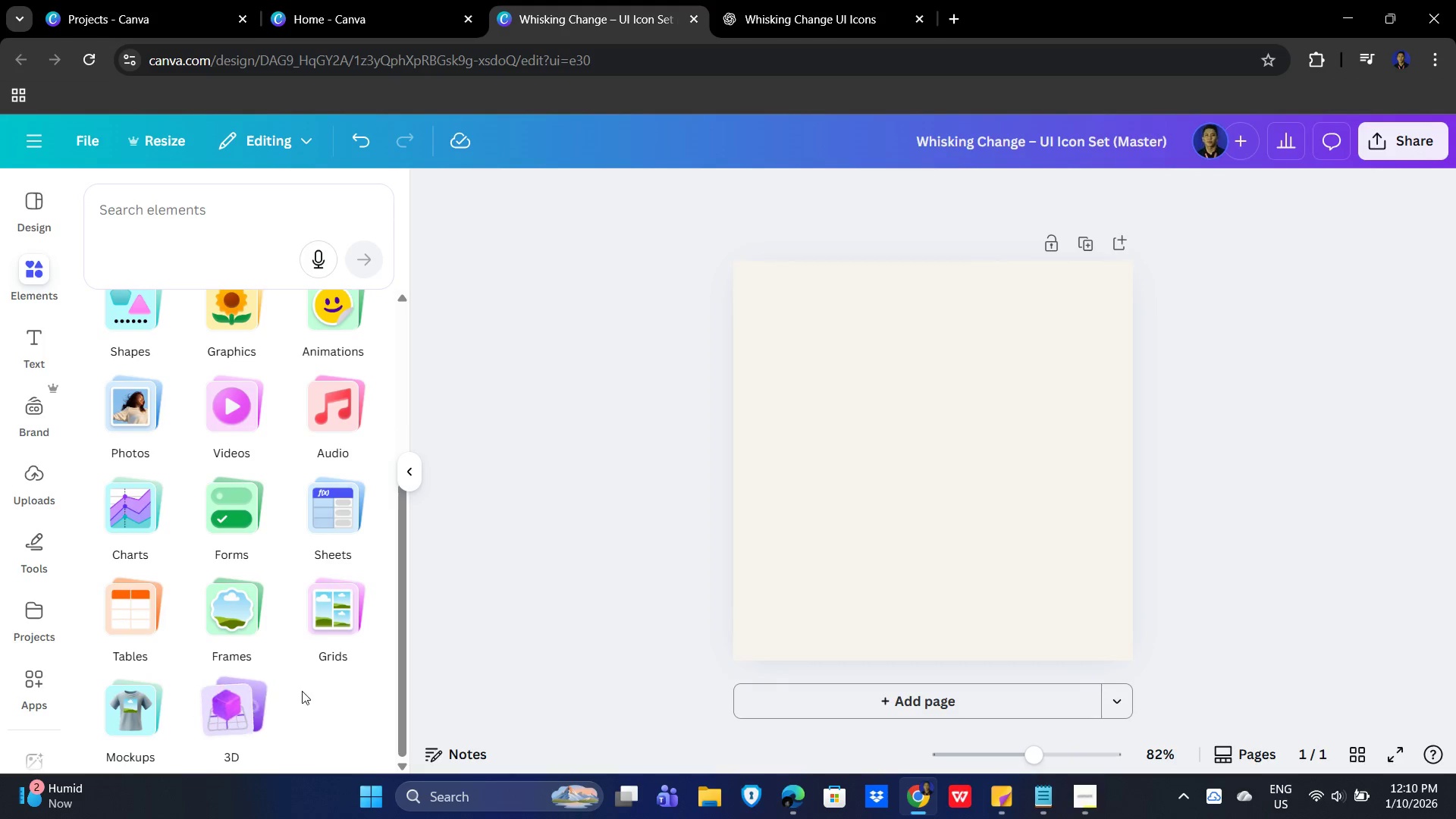 
scroll: coordinate [268, 569], scroll_direction: up, amount: 5.0
 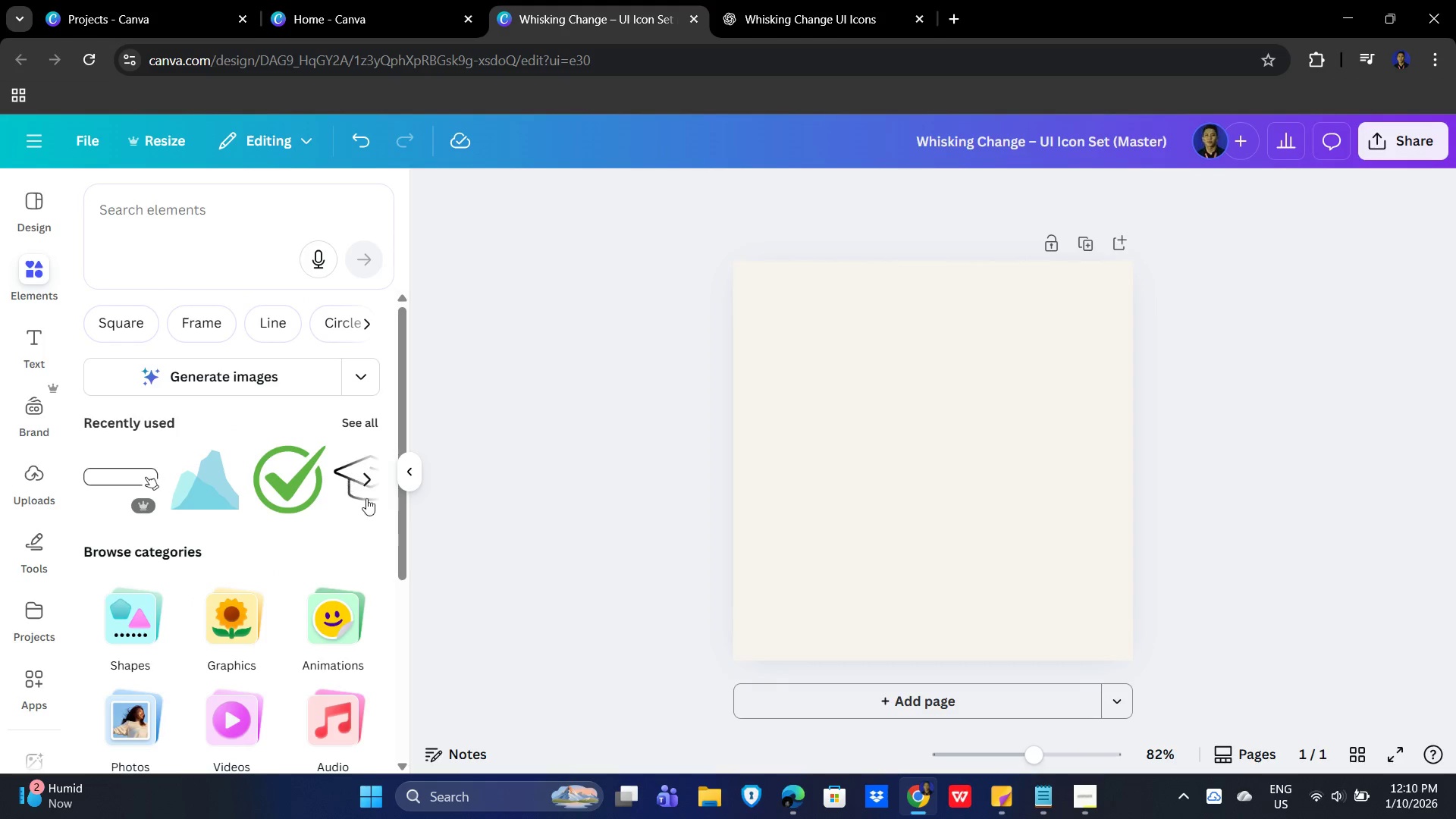 
wait(6.26)
 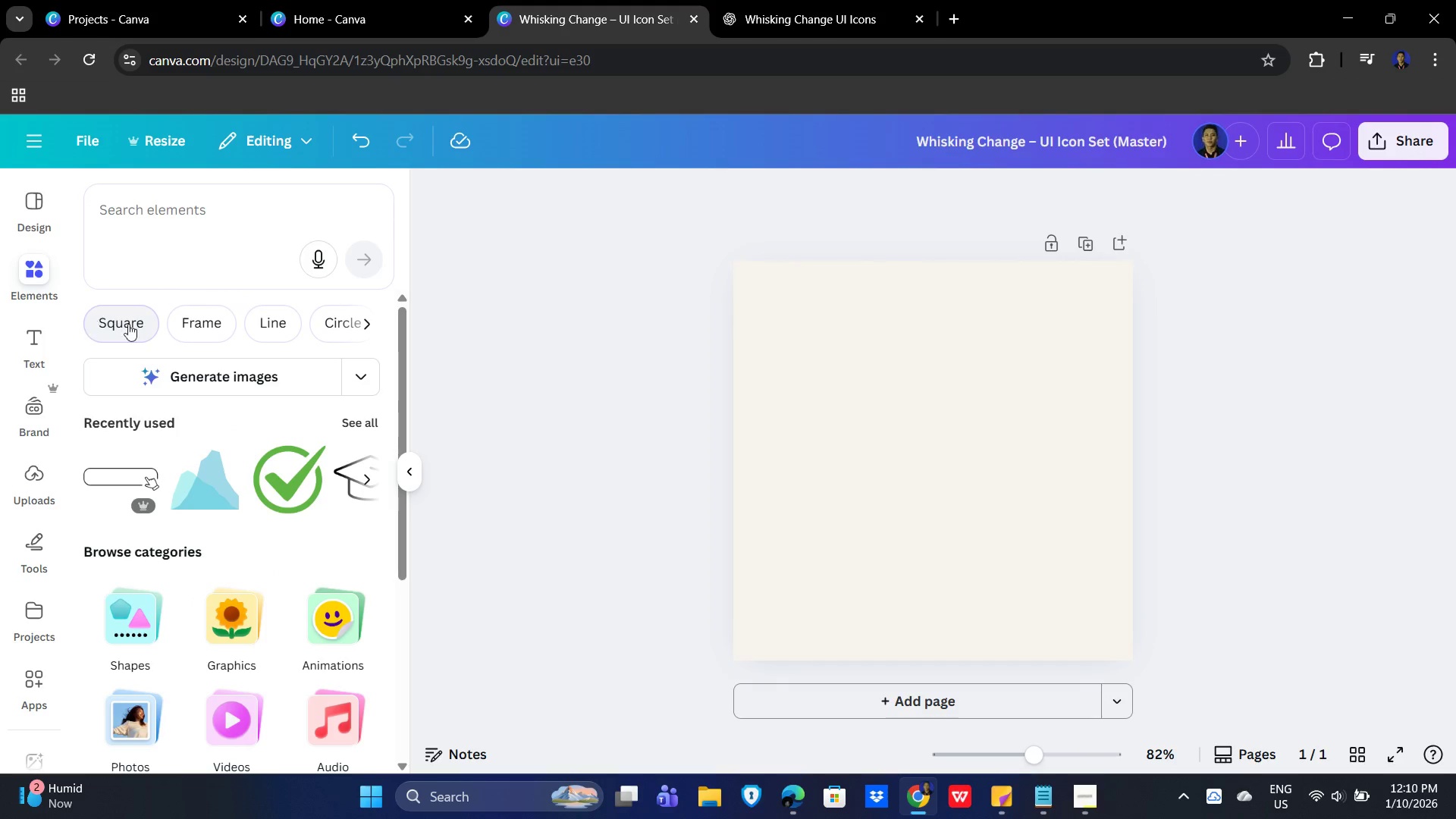 
double_click([798, 413])
 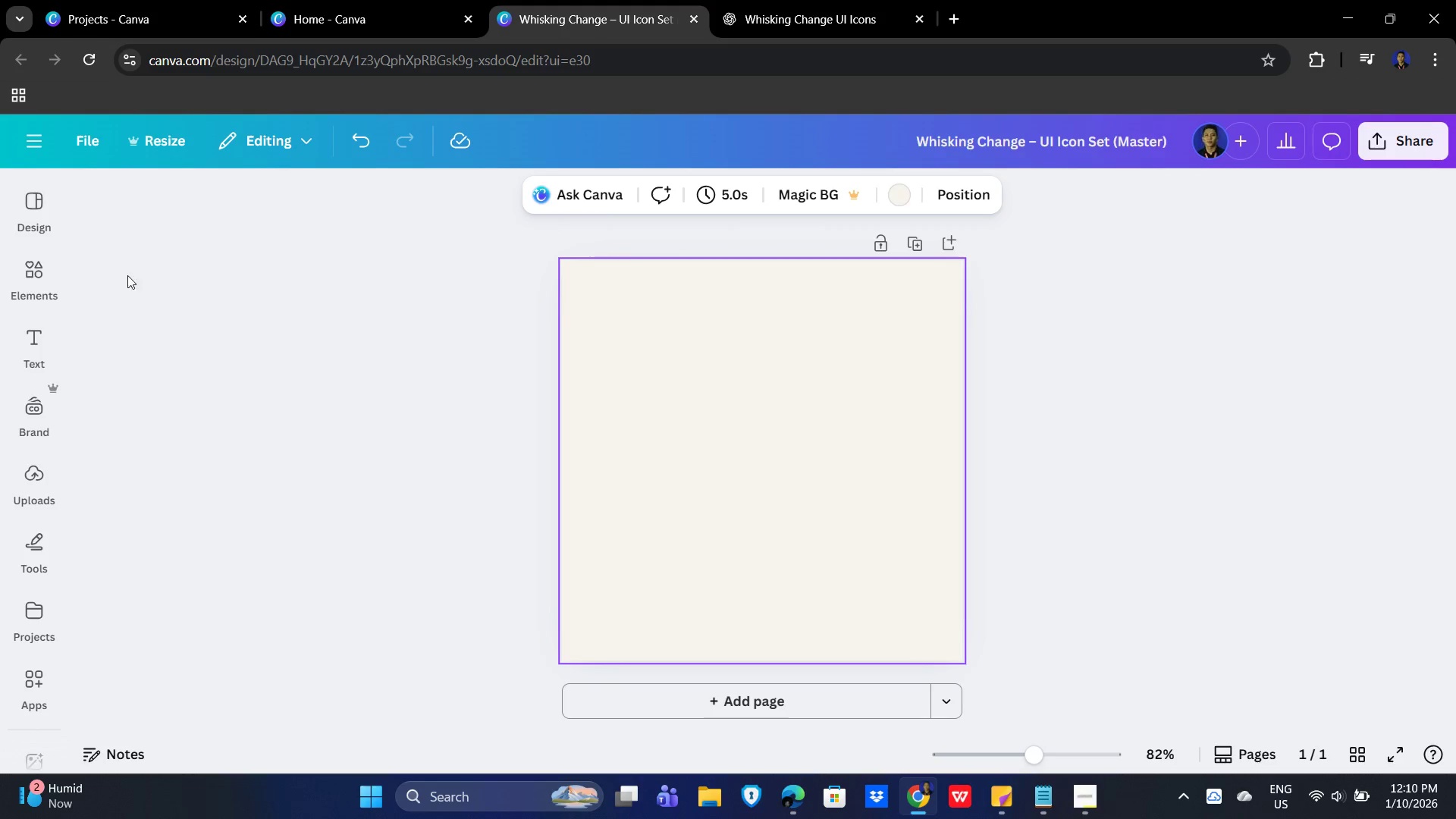 
mouse_move([59, 418])
 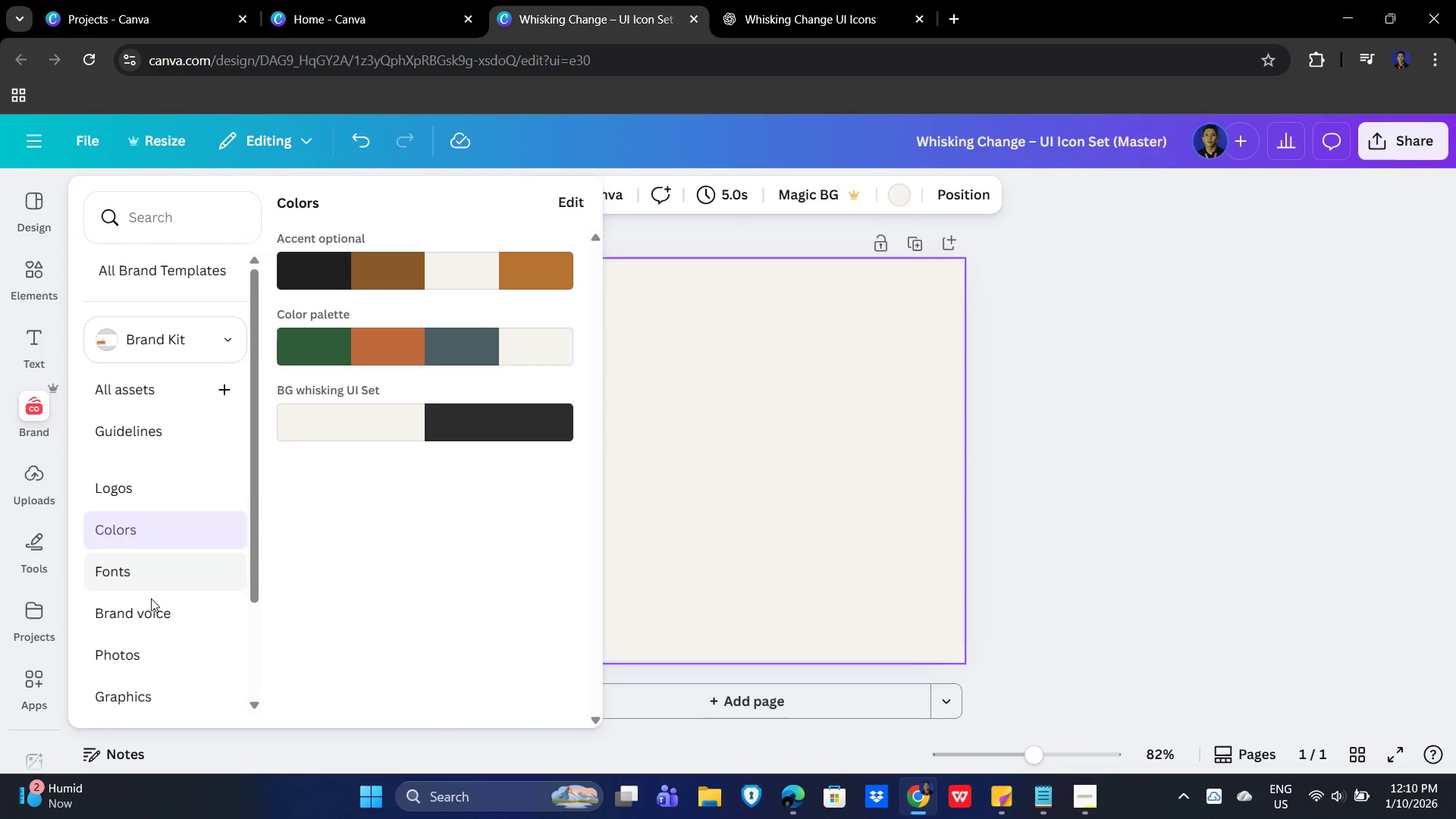 
scroll: coordinate [140, 622], scroll_direction: down, amount: 6.0
 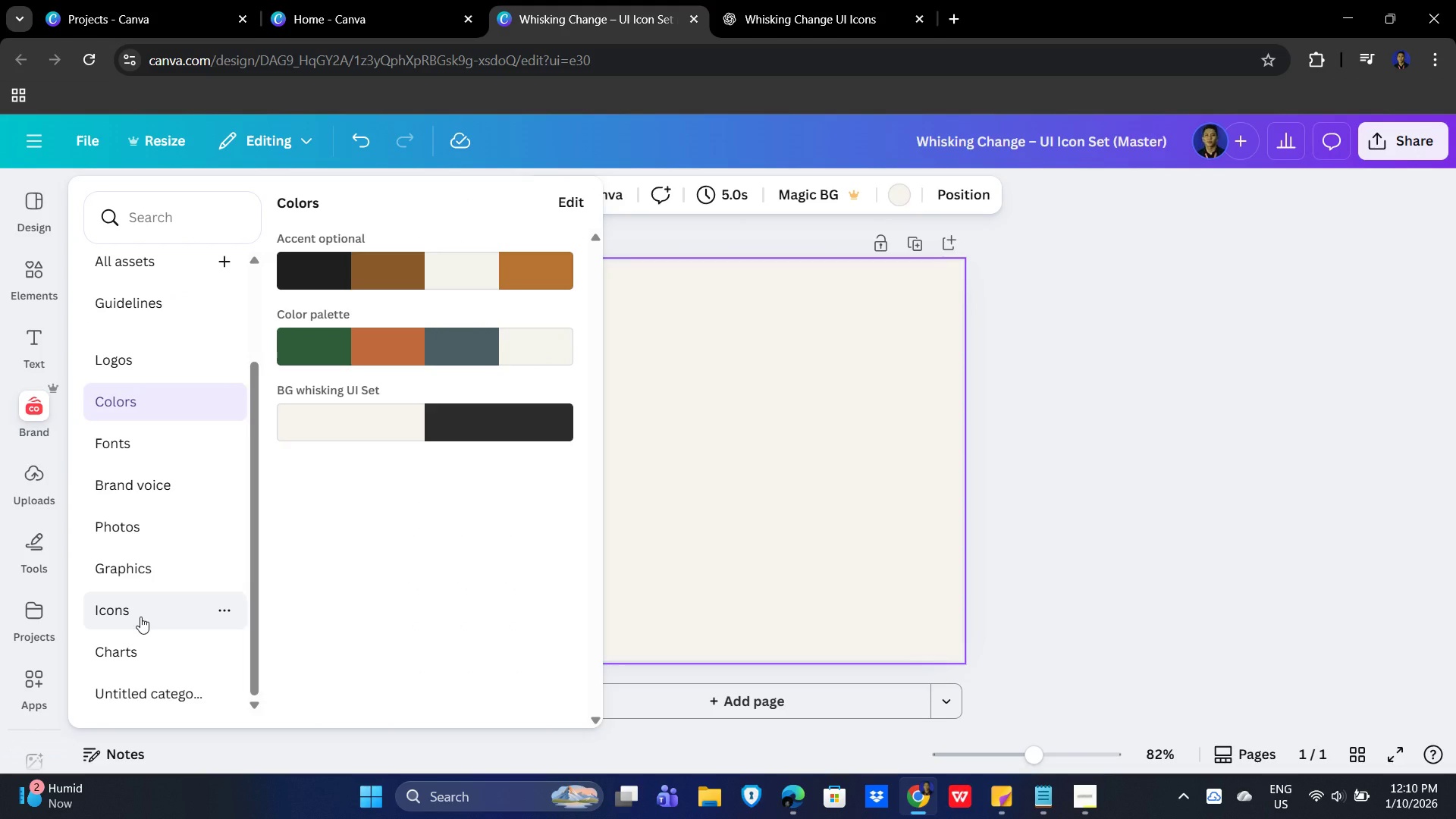 
left_click([140, 617])
 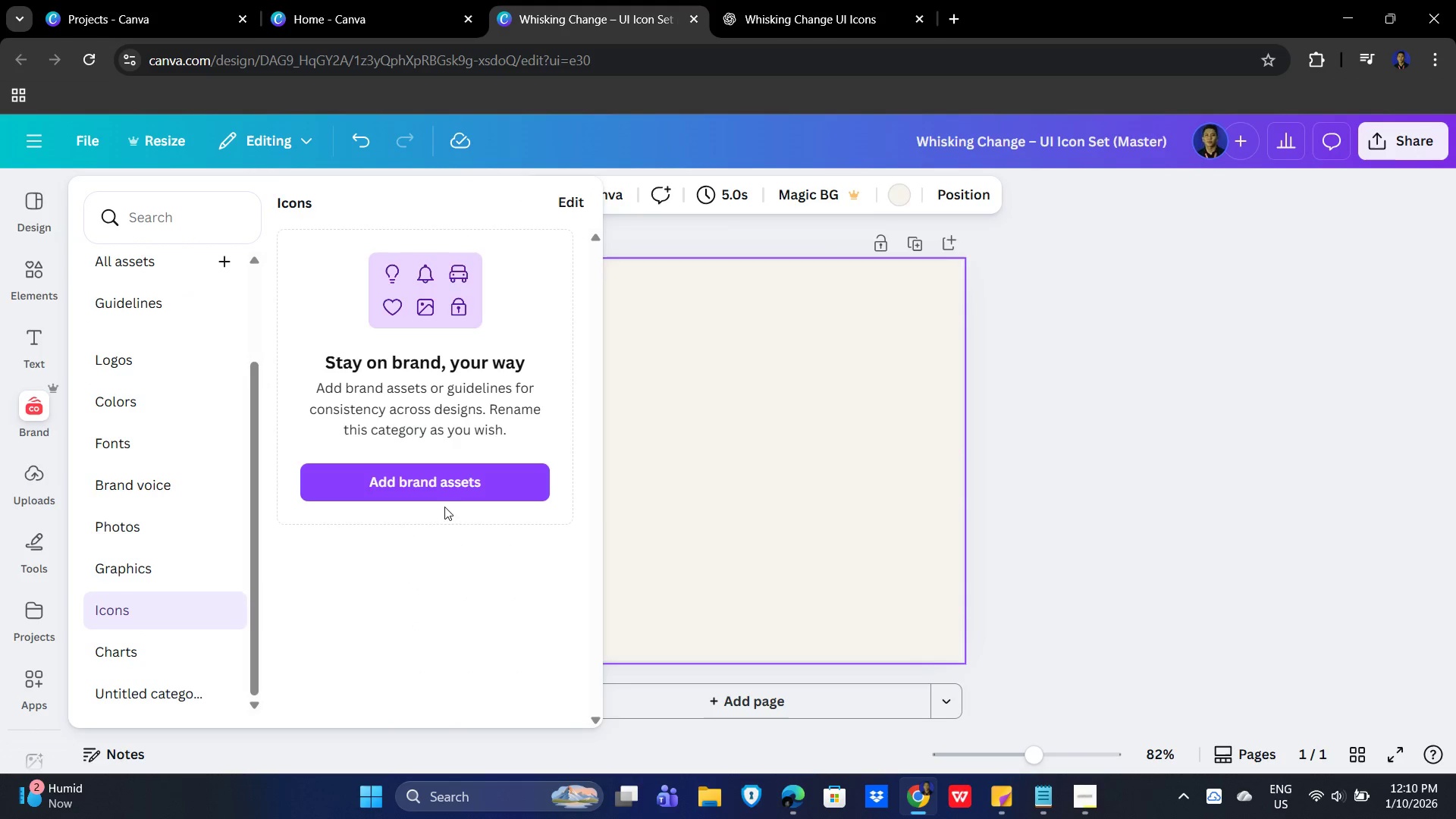 
left_click([457, 488])
 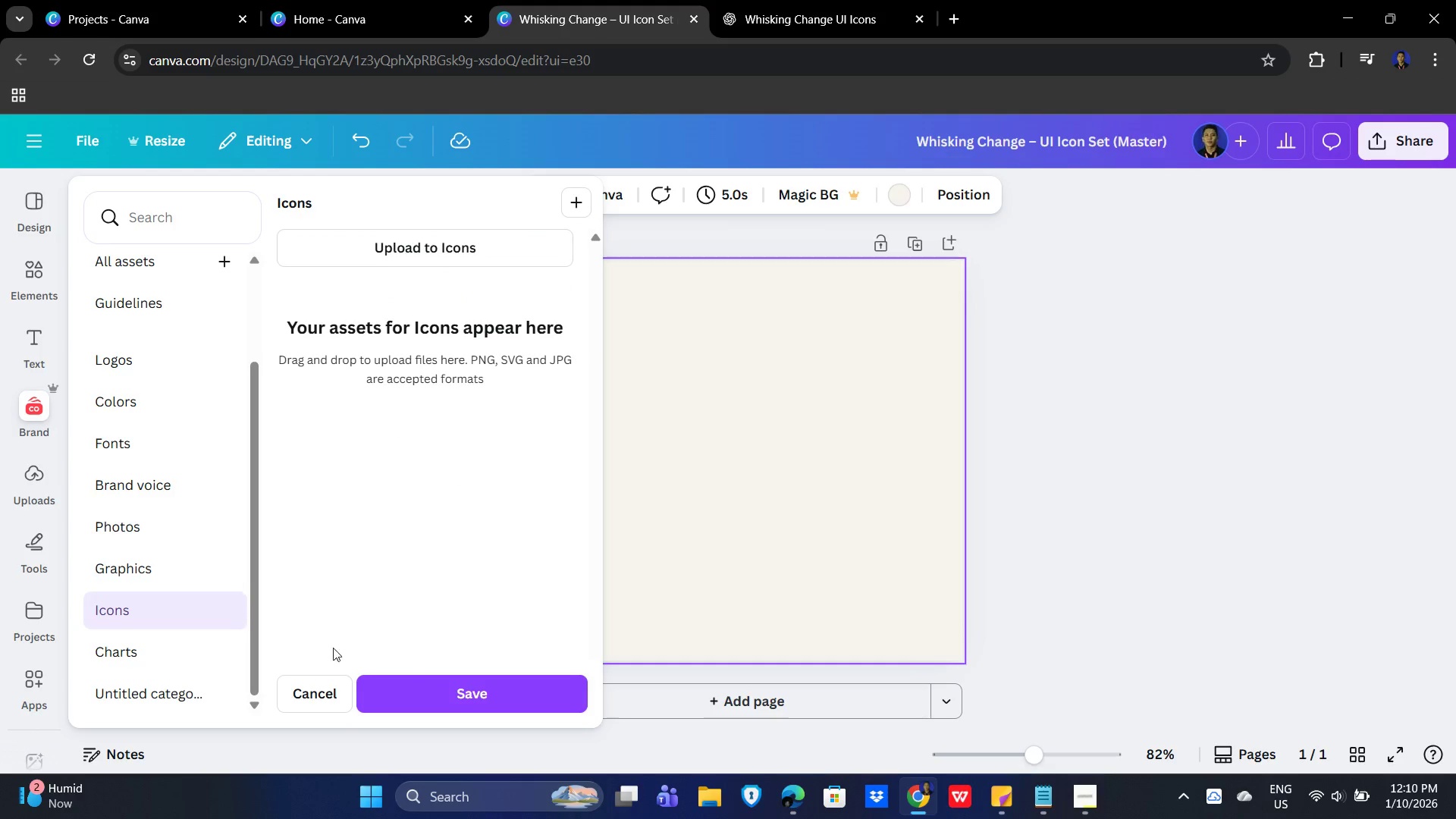 
left_click([308, 686])
 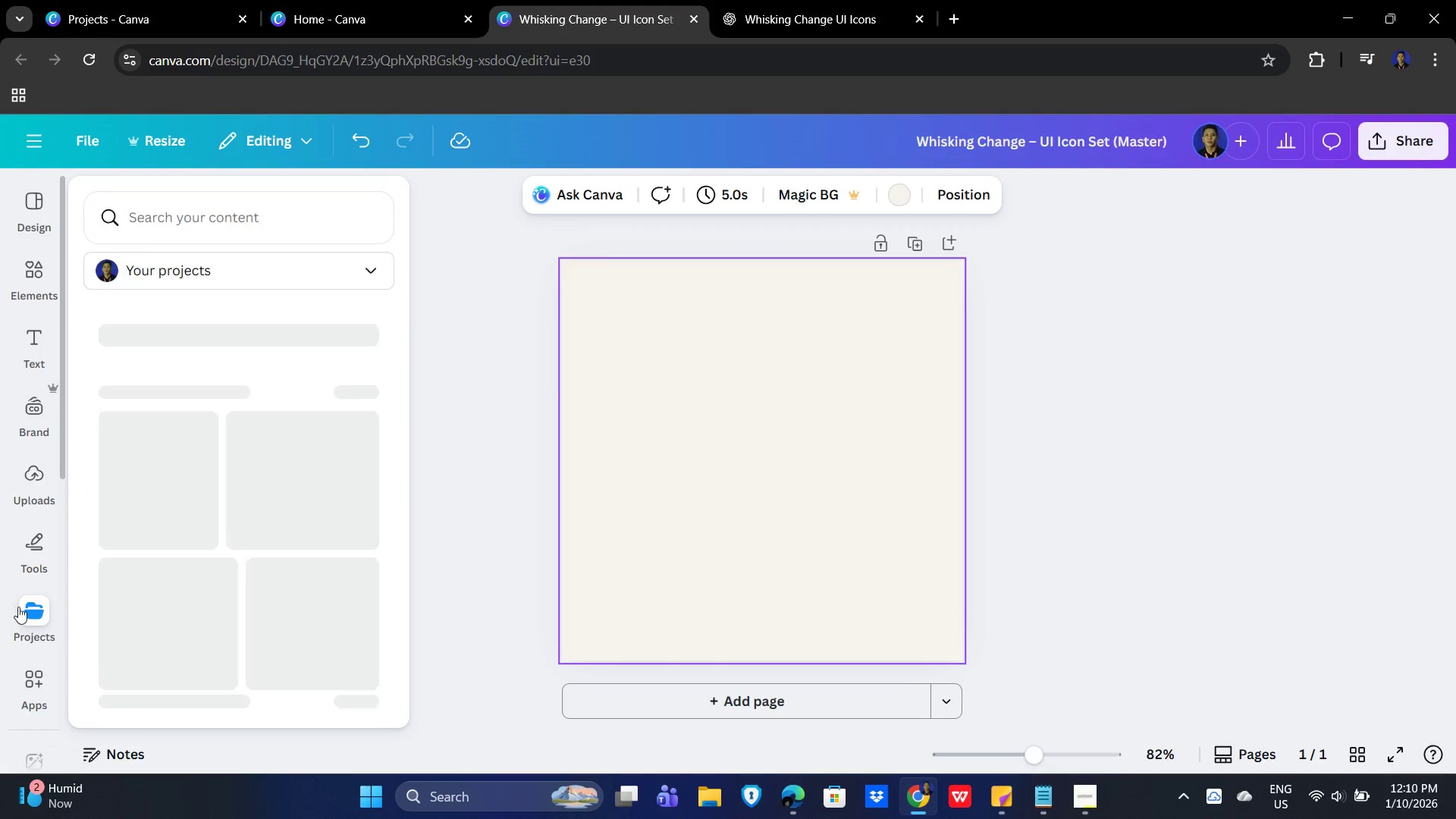 
left_click([37, 545])
 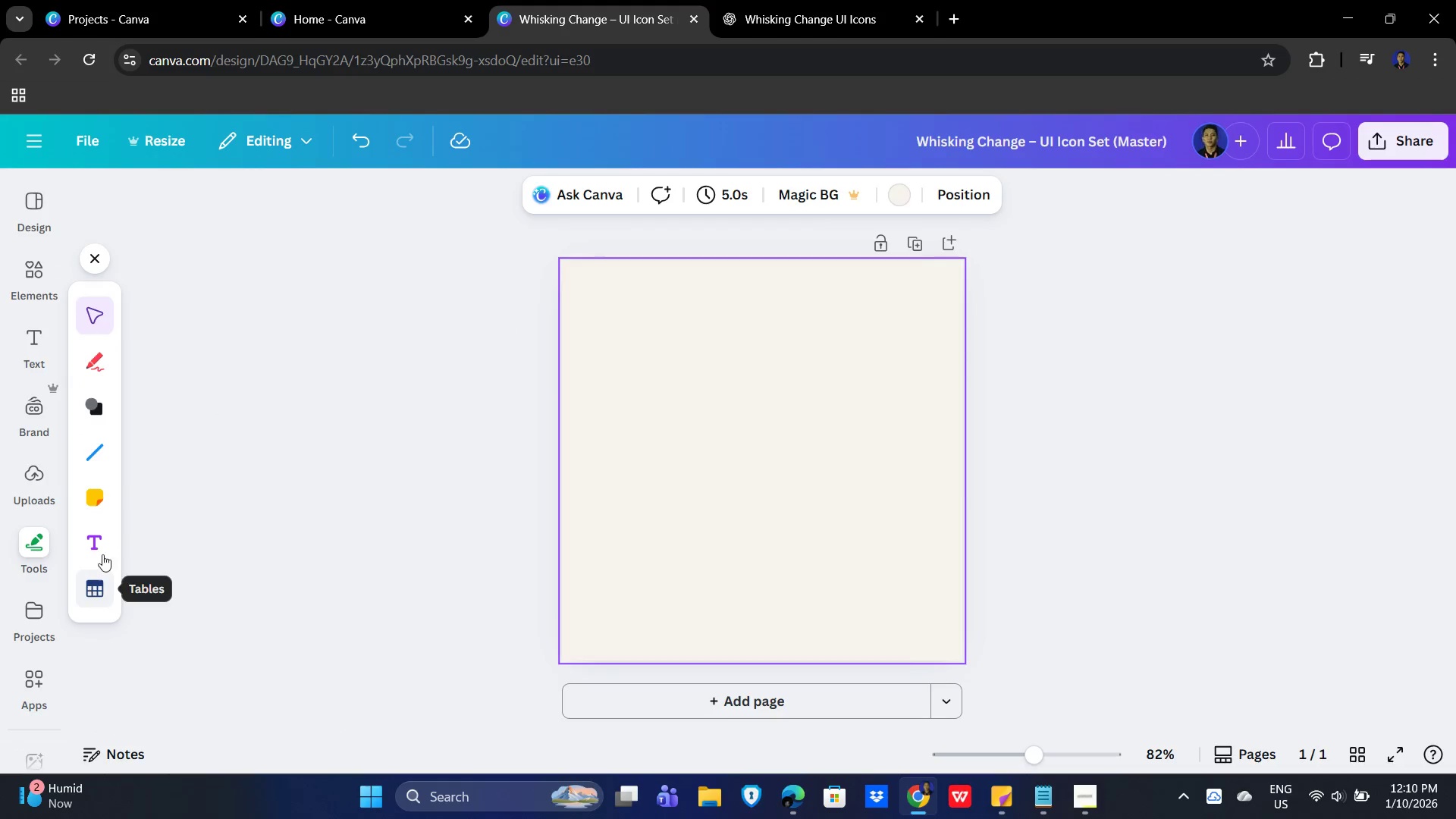 
wait(10.28)
 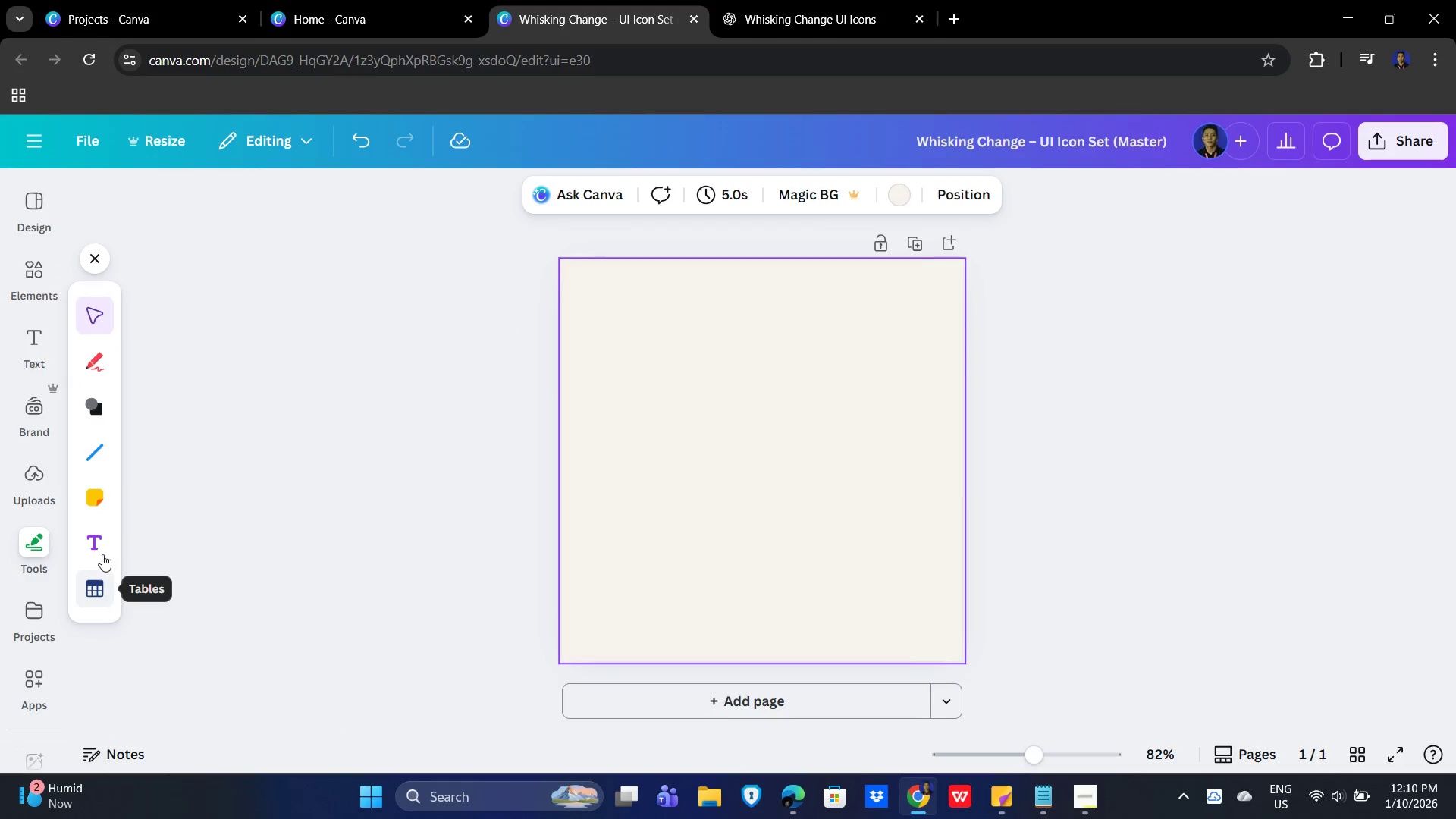 
scroll: coordinate [40, 538], scroll_direction: up, amount: 1.0
 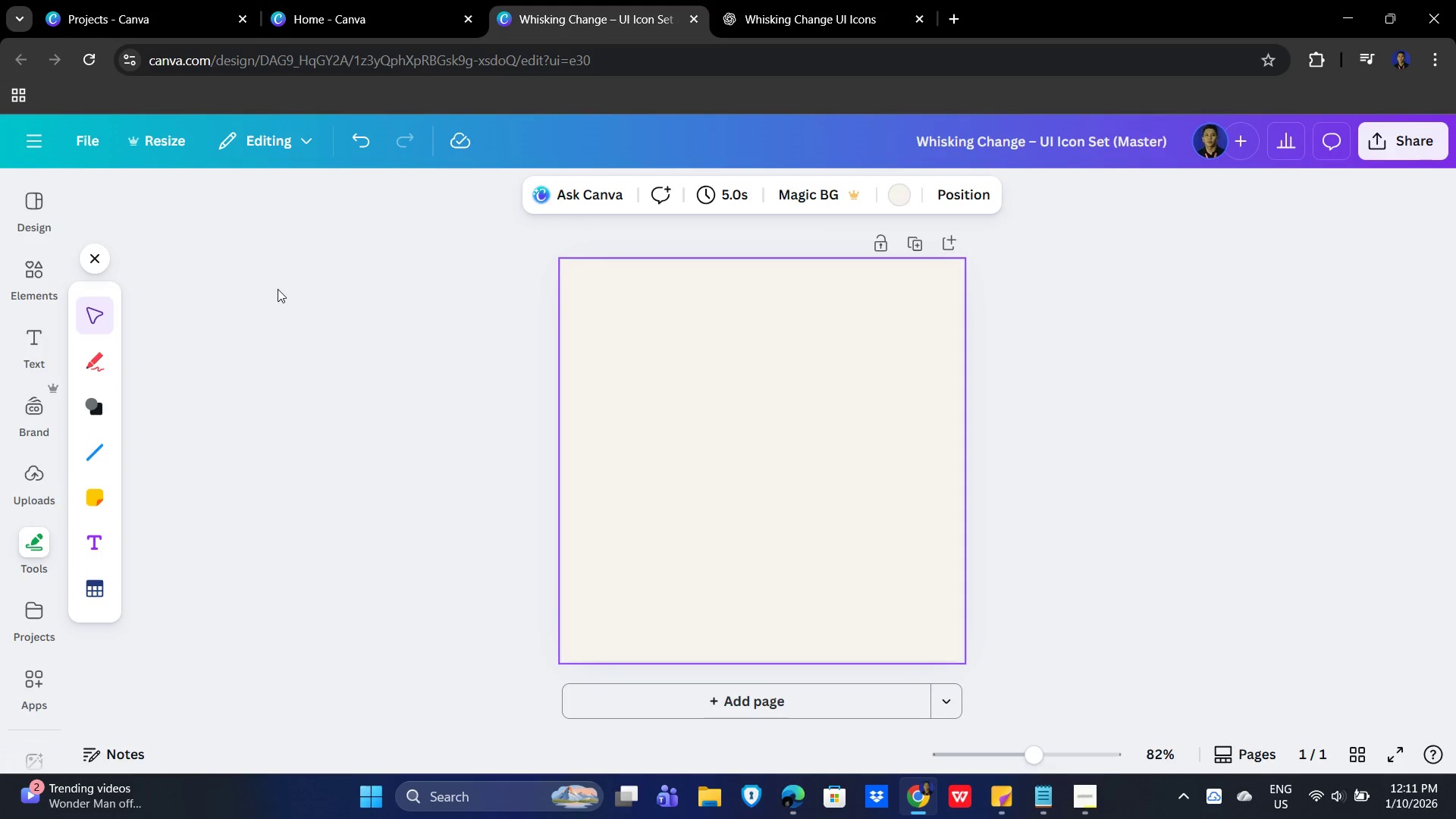 
left_click([381, 281])
 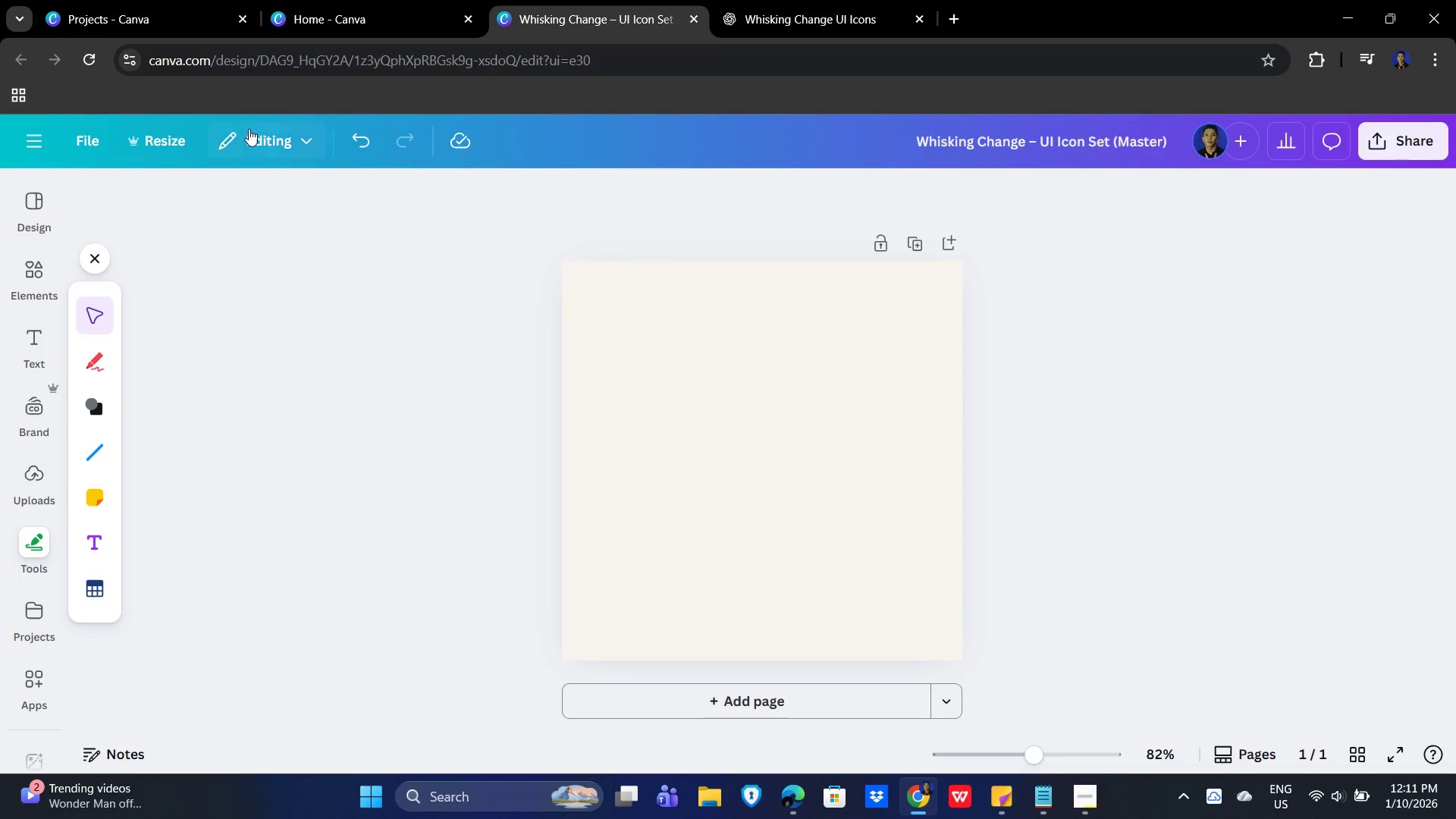 
left_click([247, 127])
 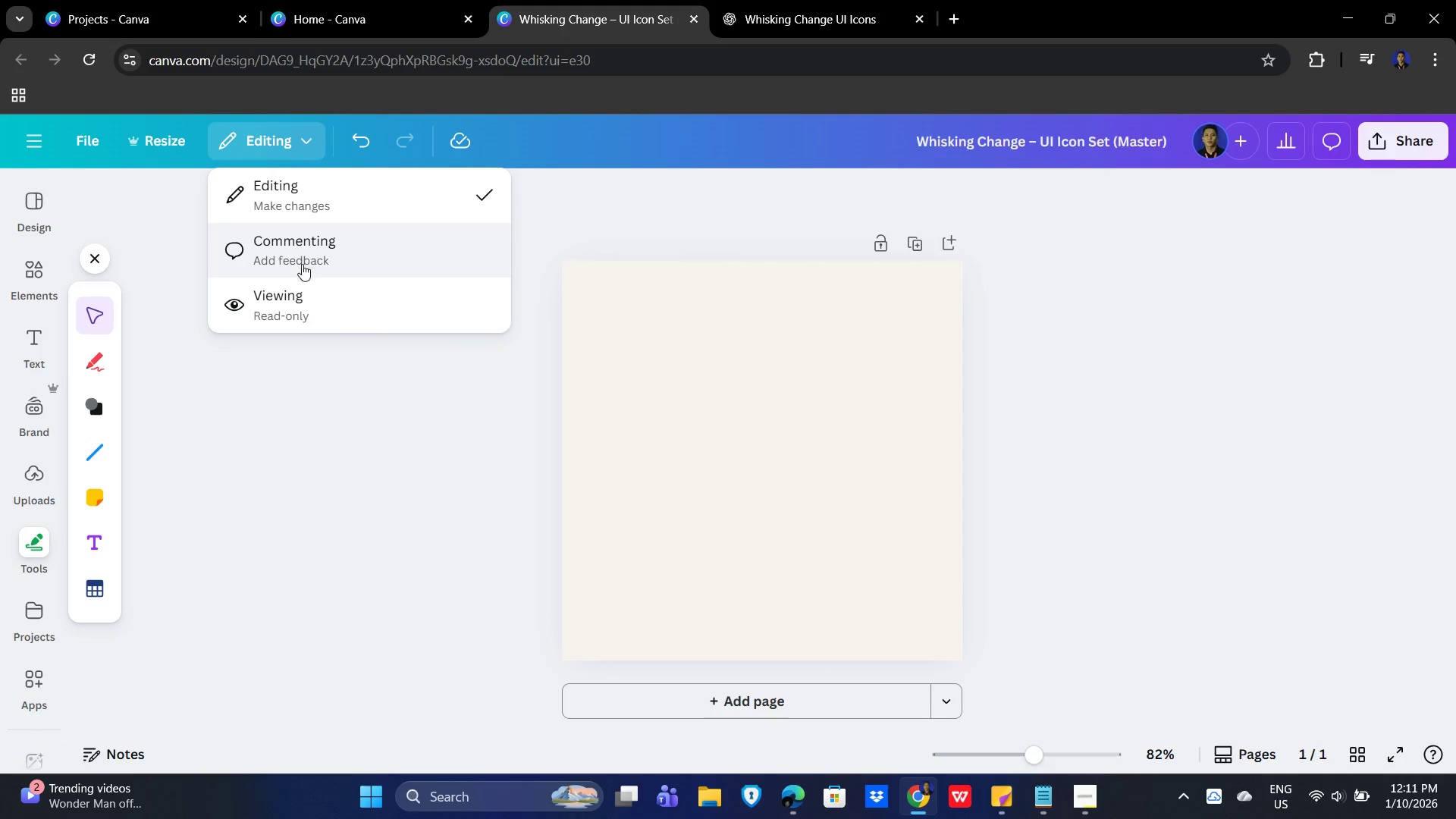 
left_click([298, 398])
 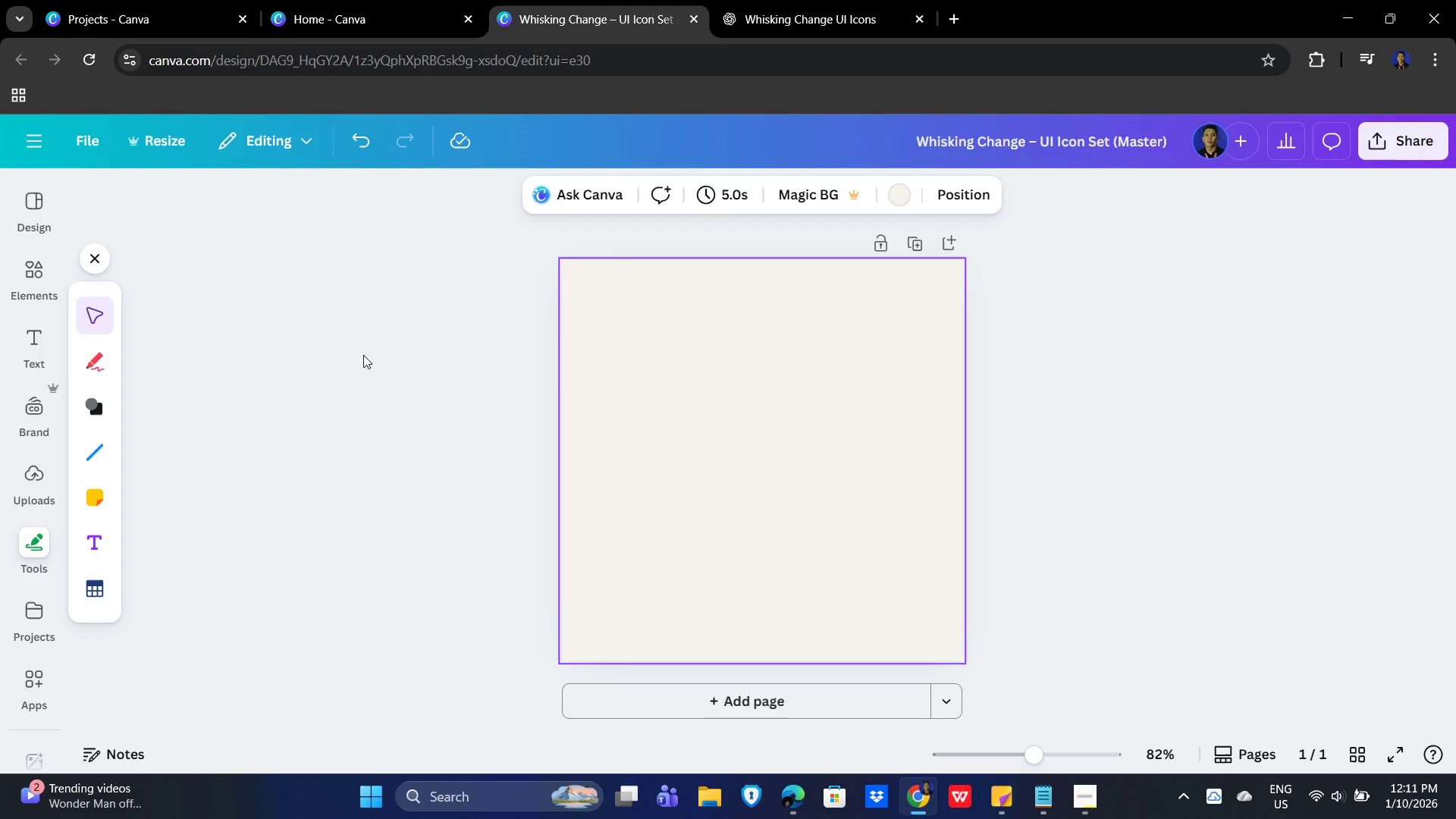 
left_click([224, 386])
 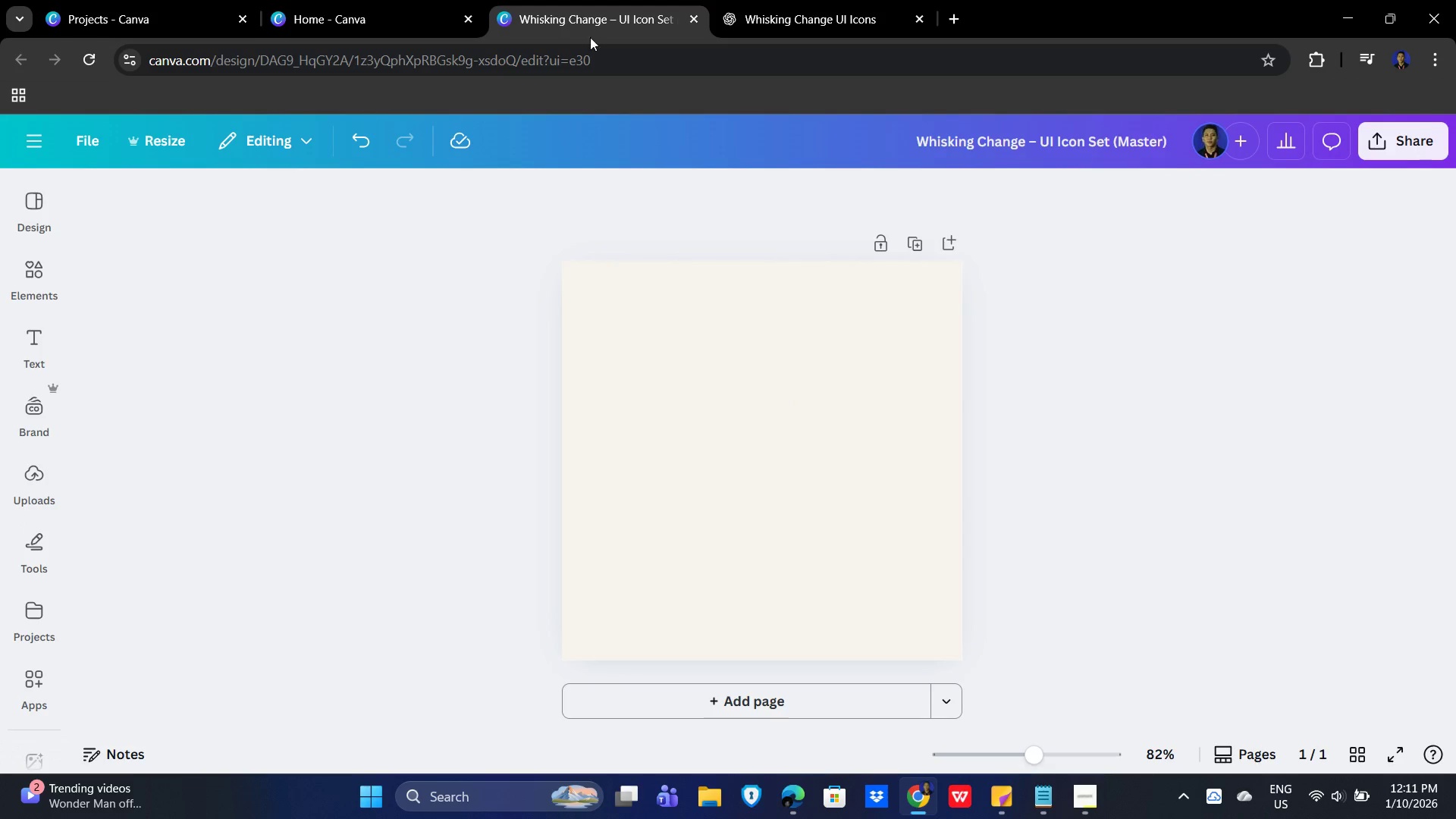 
left_click([855, 0])
 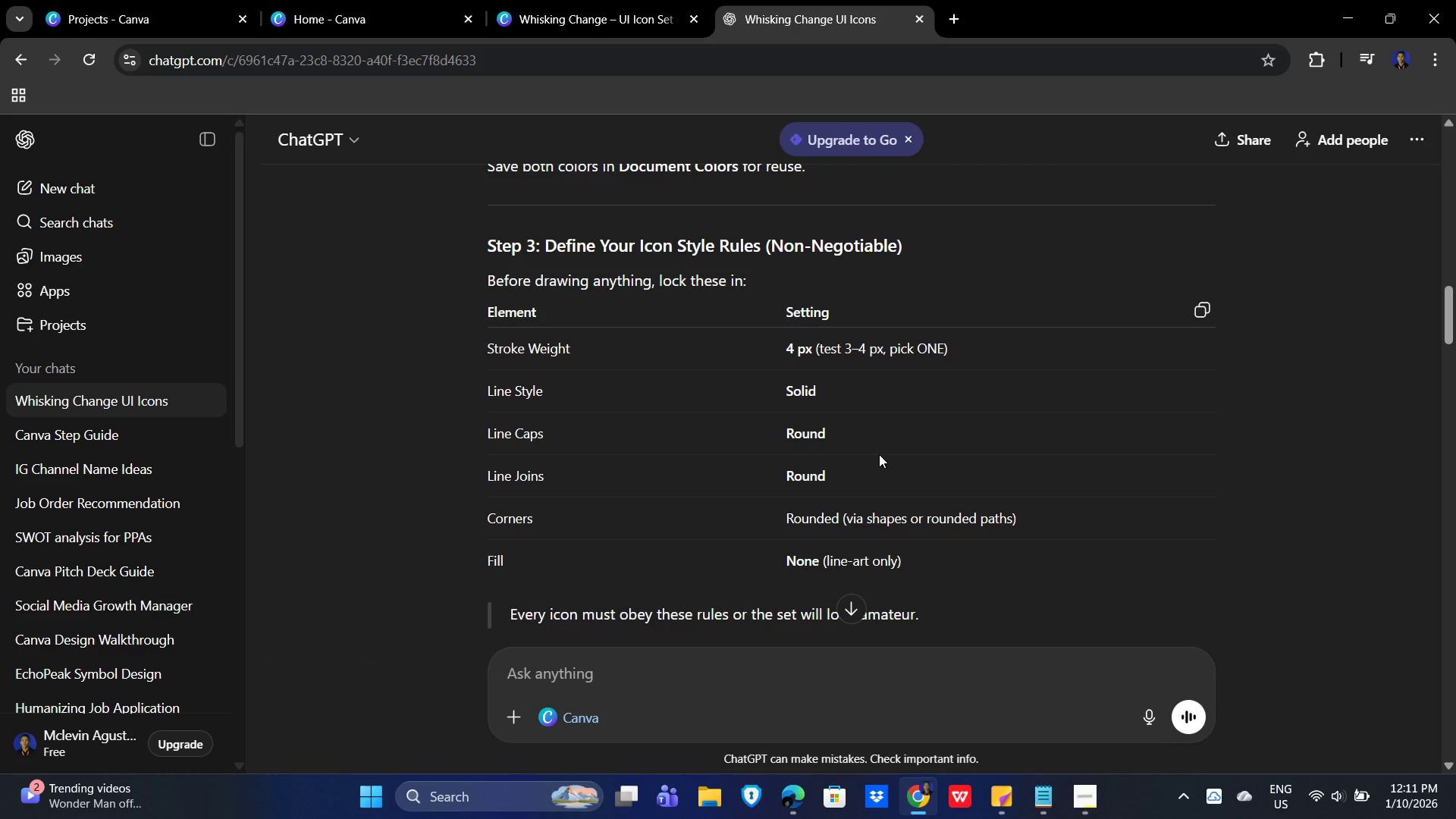 
wait(16.81)
 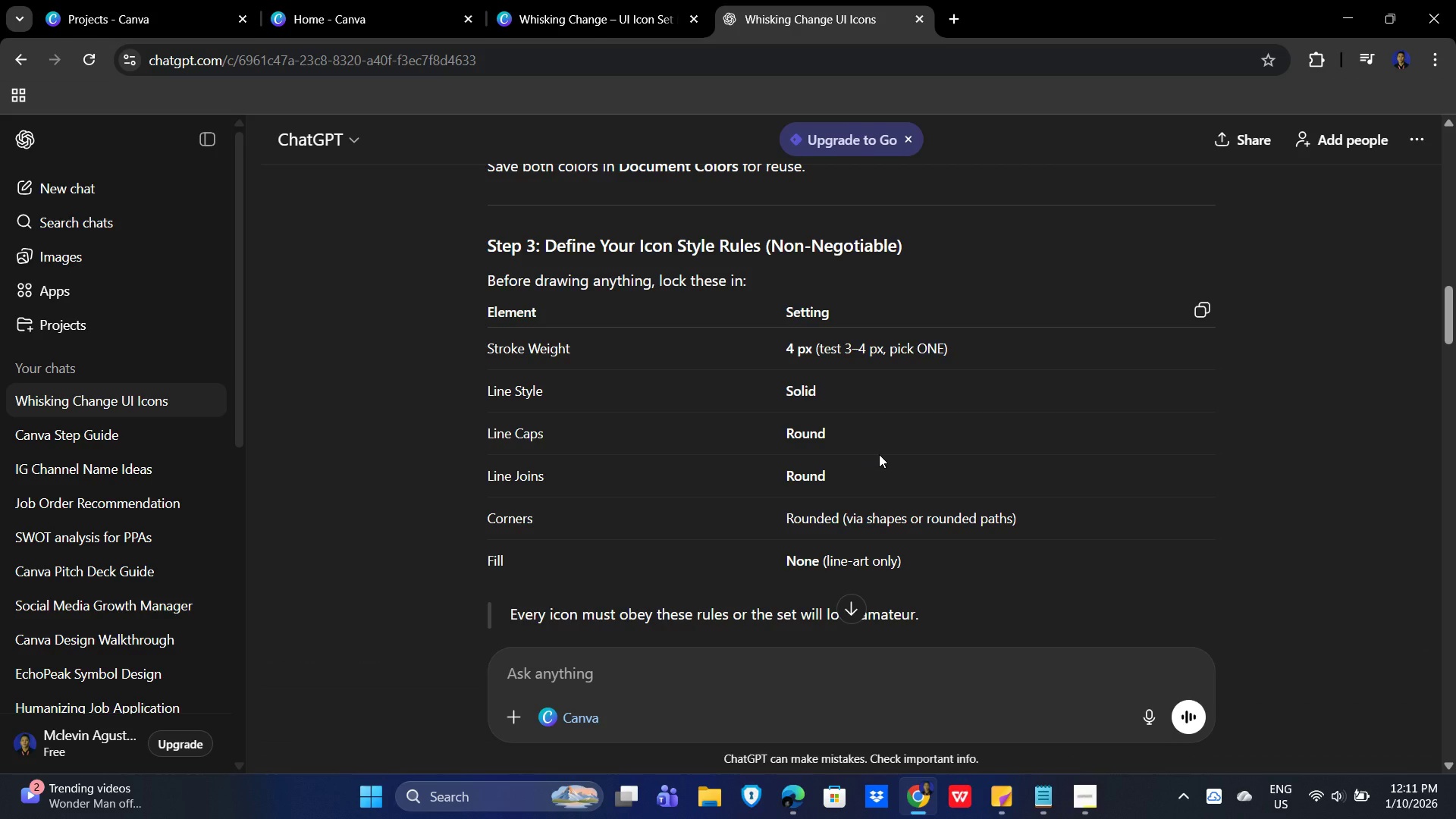 
scroll: coordinate [883, 452], scroll_direction: down, amount: 4.0
 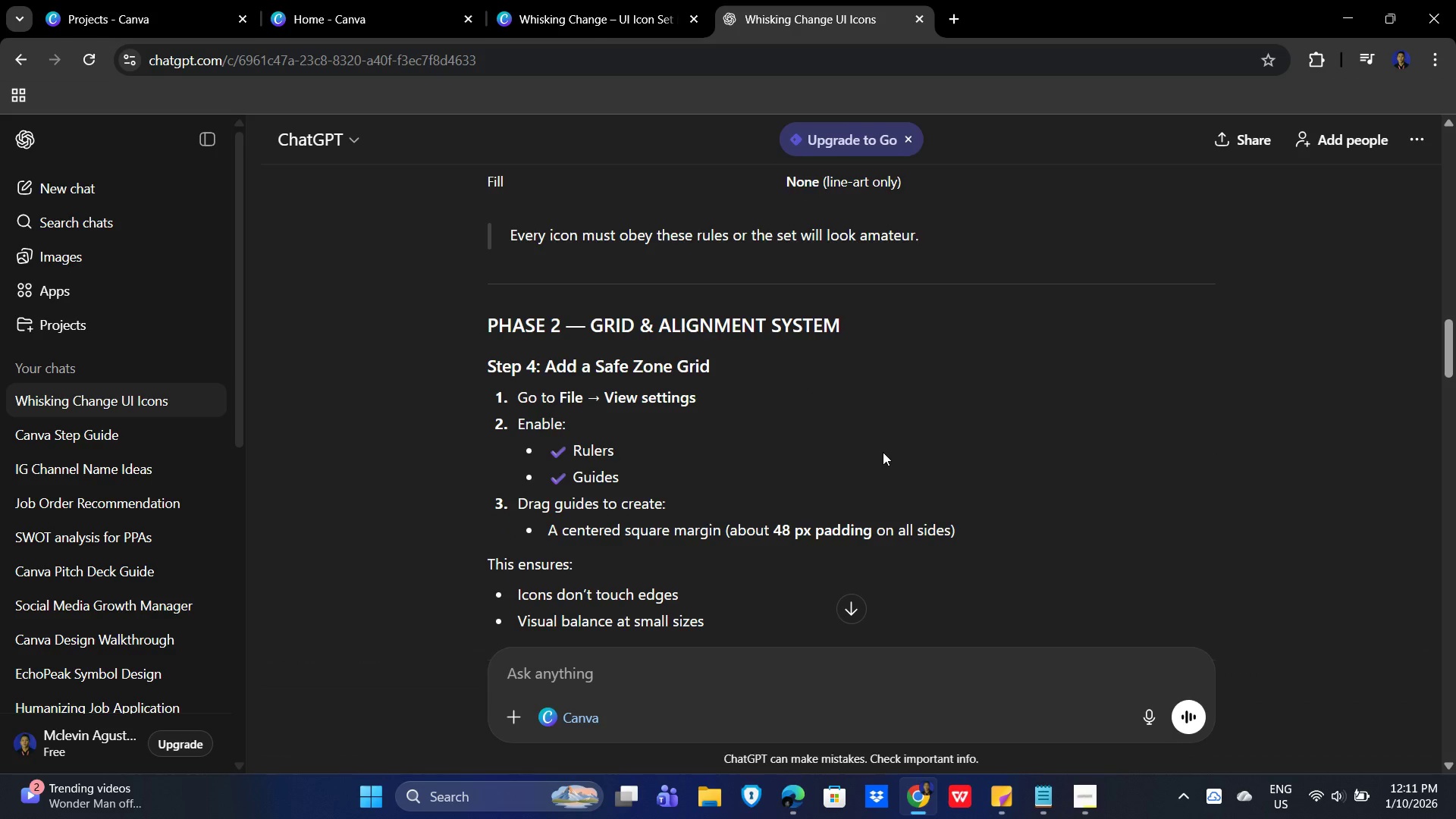 
scroll: coordinate [883, 452], scroll_direction: up, amount: 2.0
 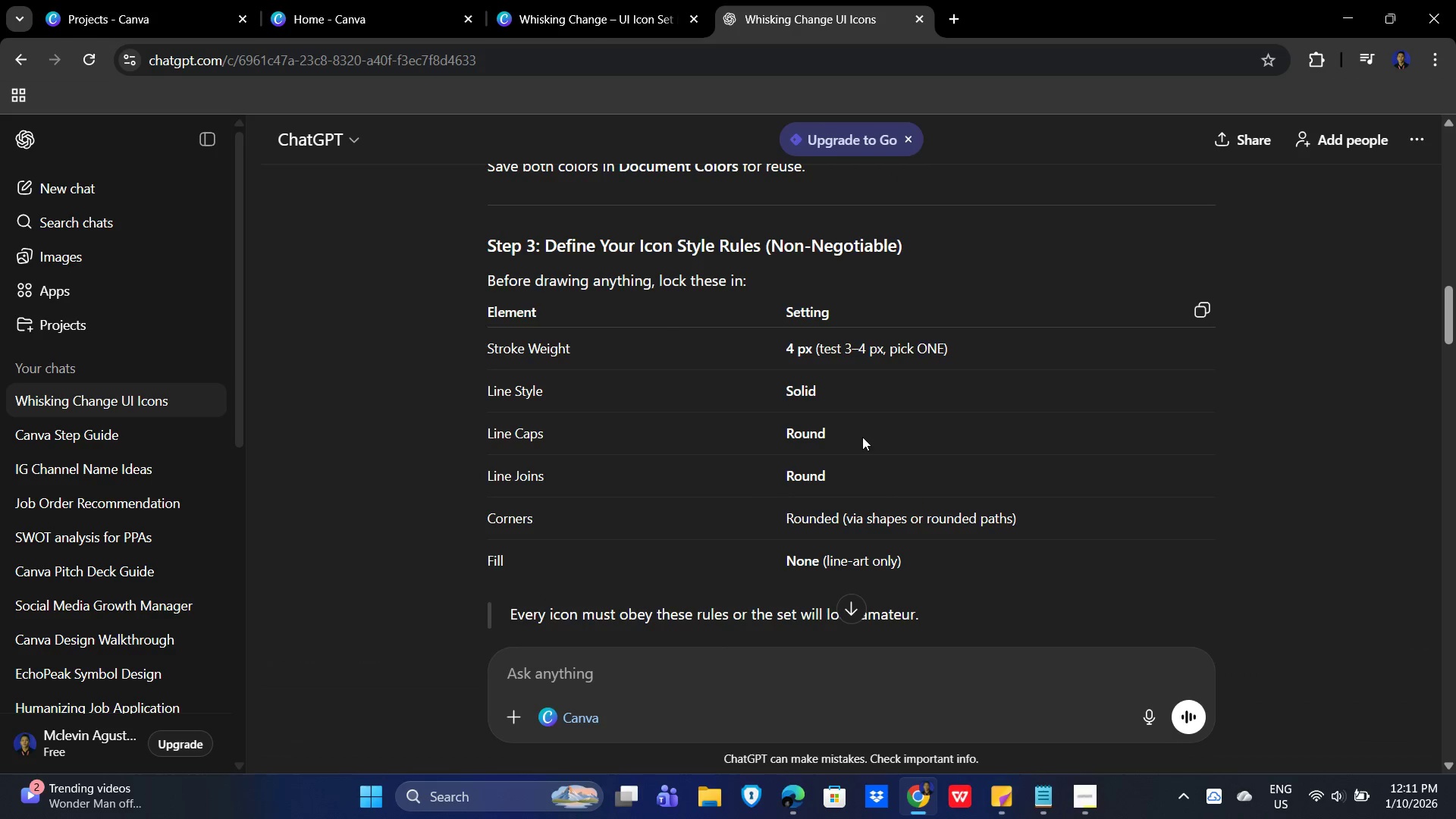 
scroll: coordinate [794, 357], scroll_direction: down, amount: 1.0
 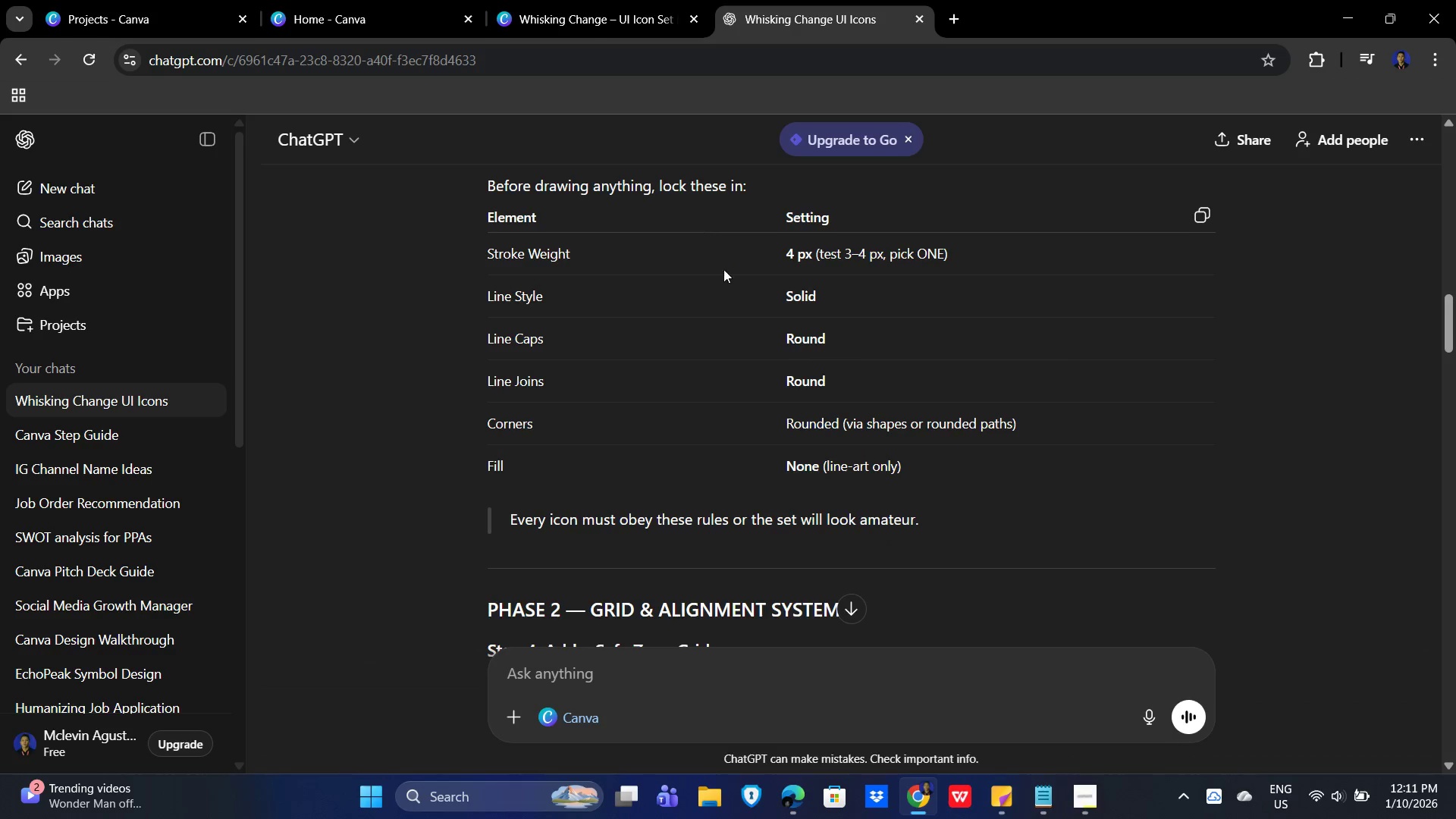 
scroll: coordinate [858, 362], scroll_direction: up, amount: 1.0
 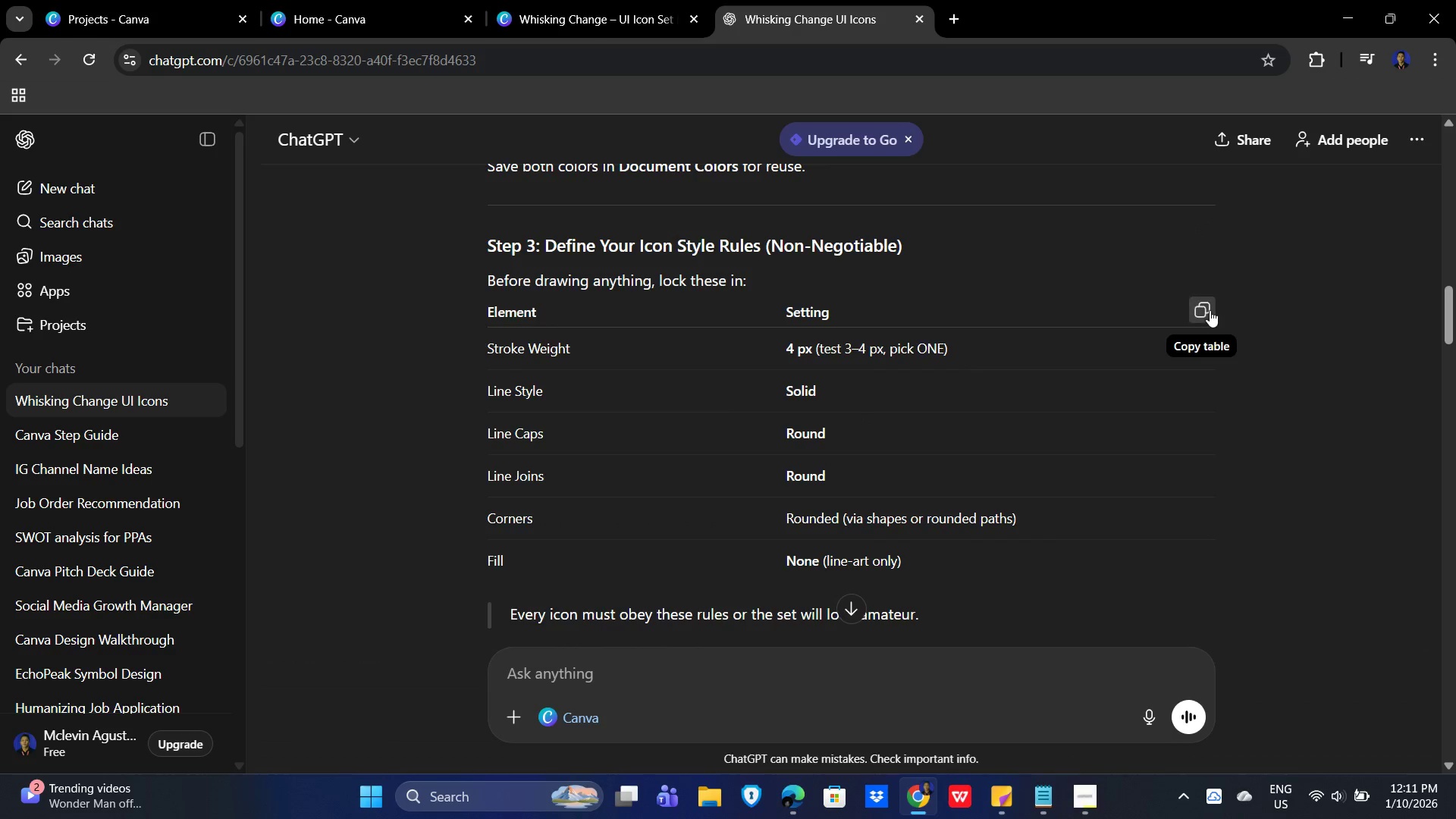 
left_click([1209, 308])
 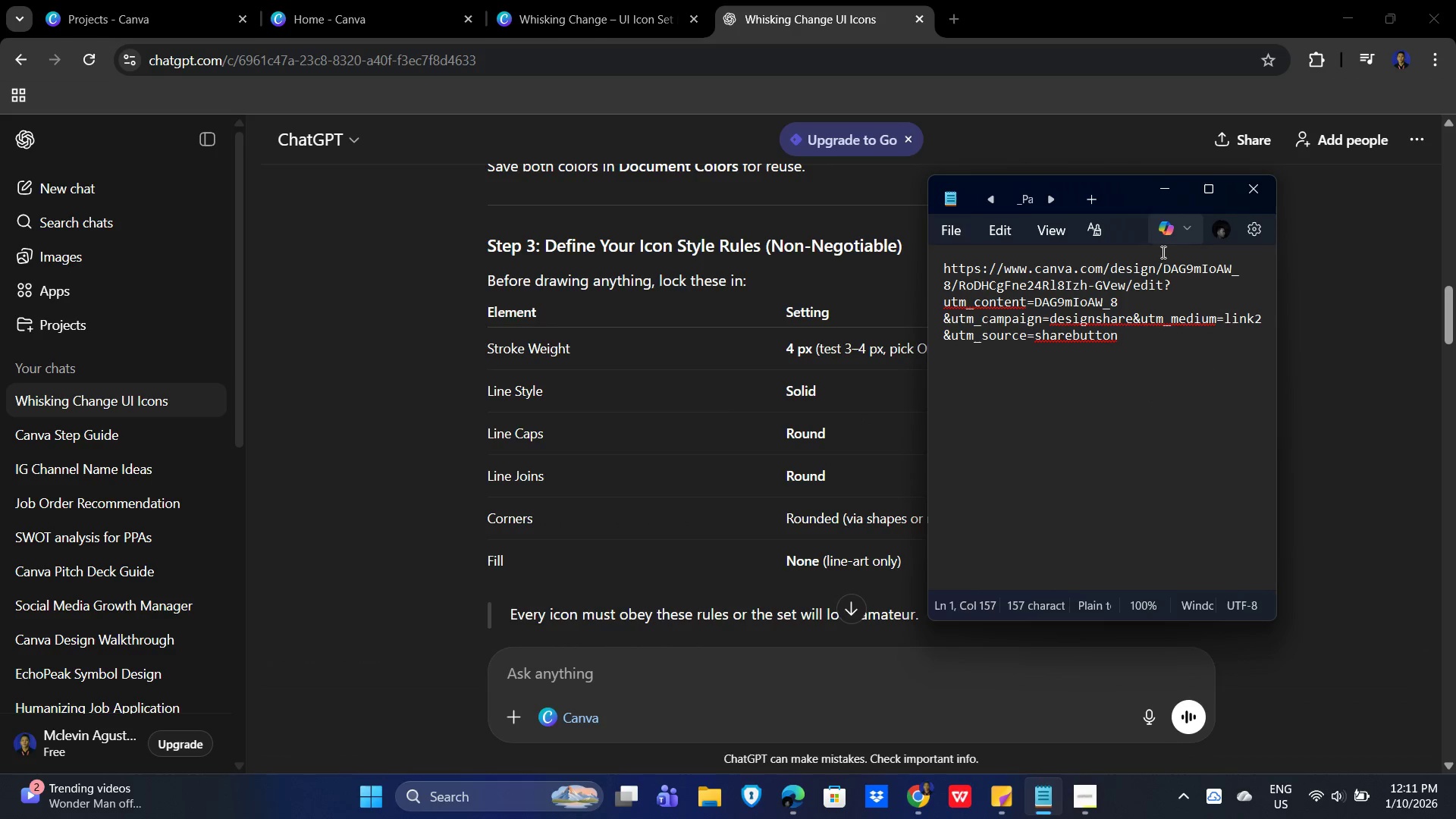 
left_click([1162, 348])
 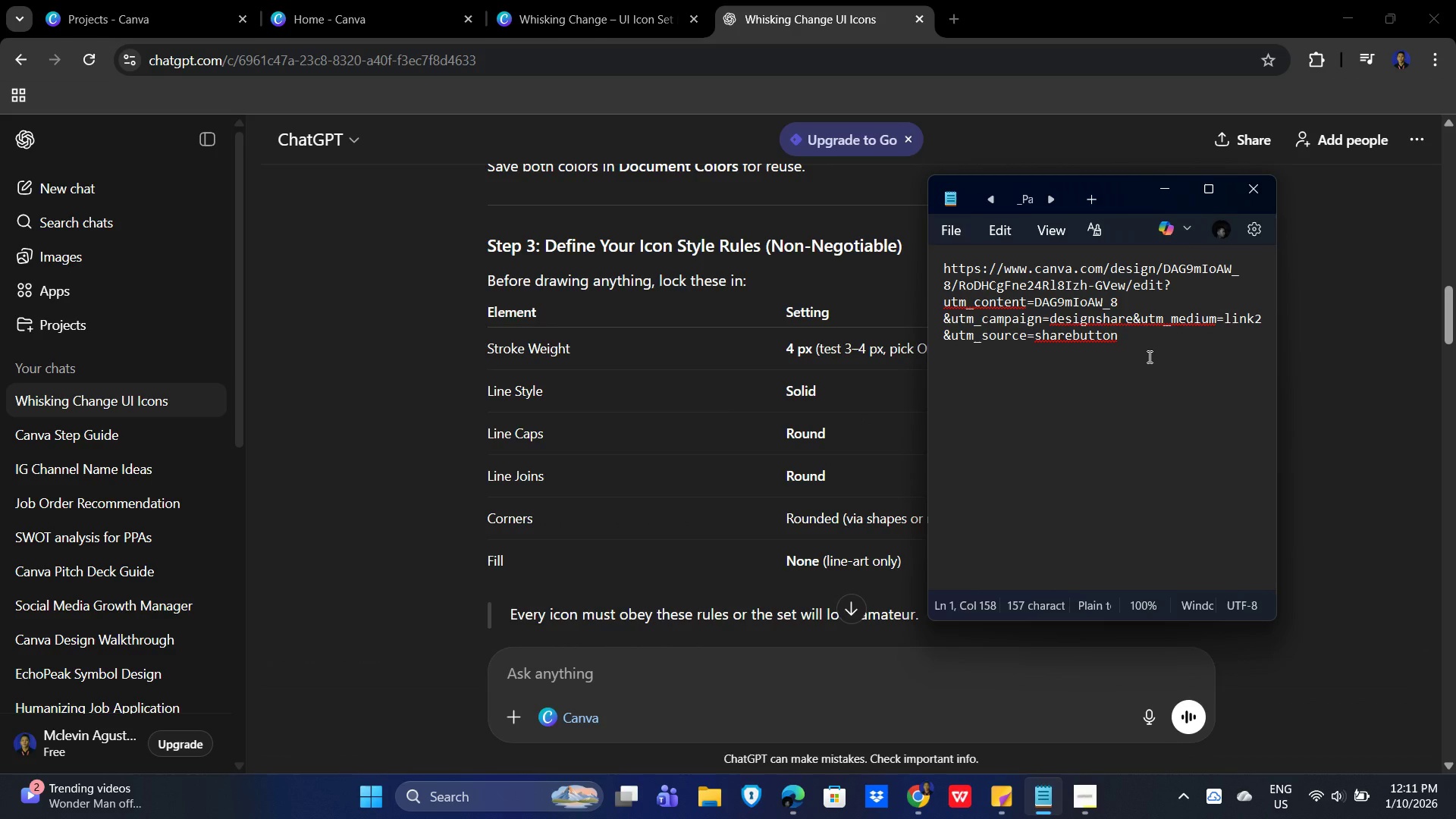 
key(Enter)
 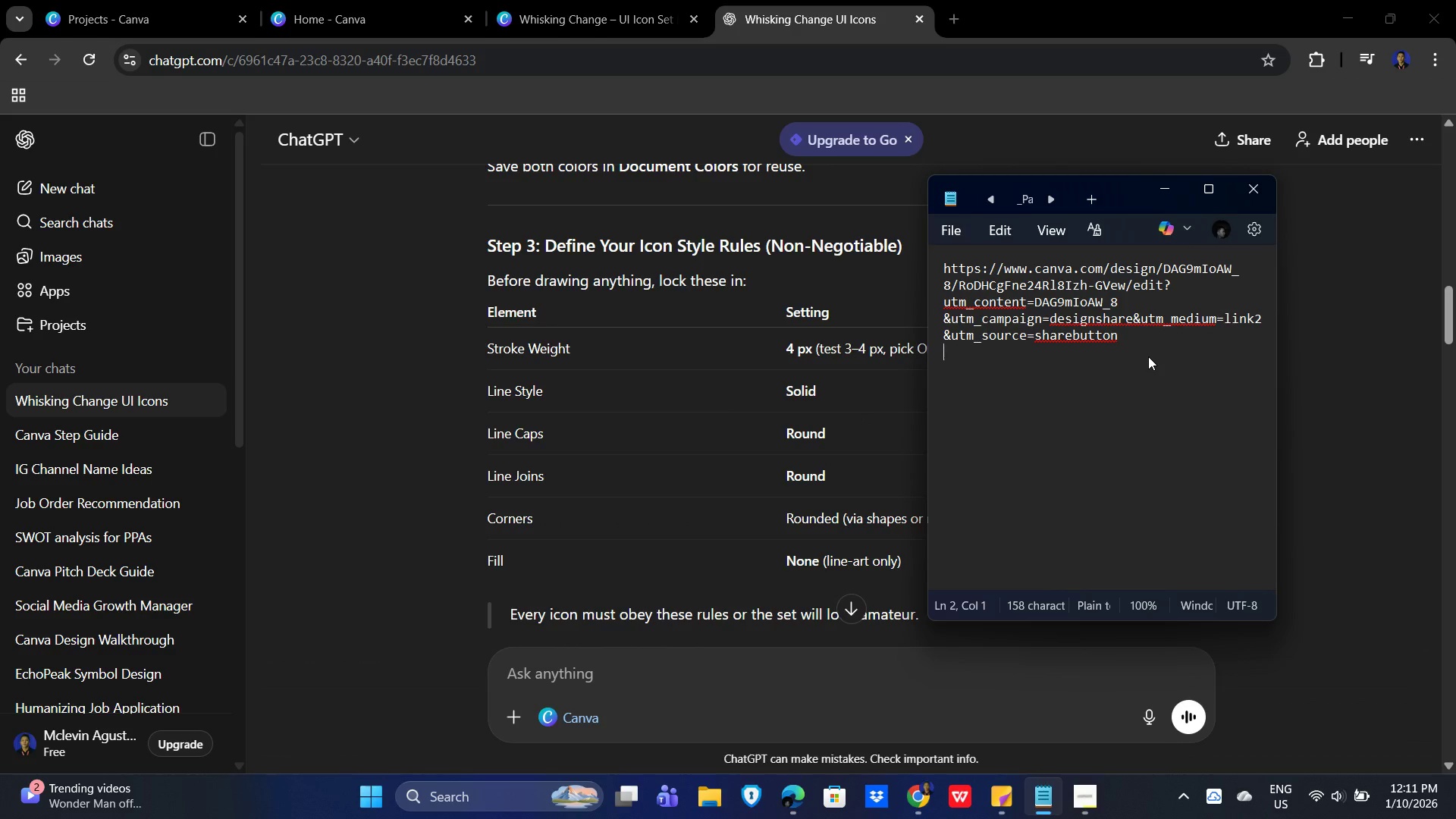 
hold_key(key=Minus, duration=1.51)
 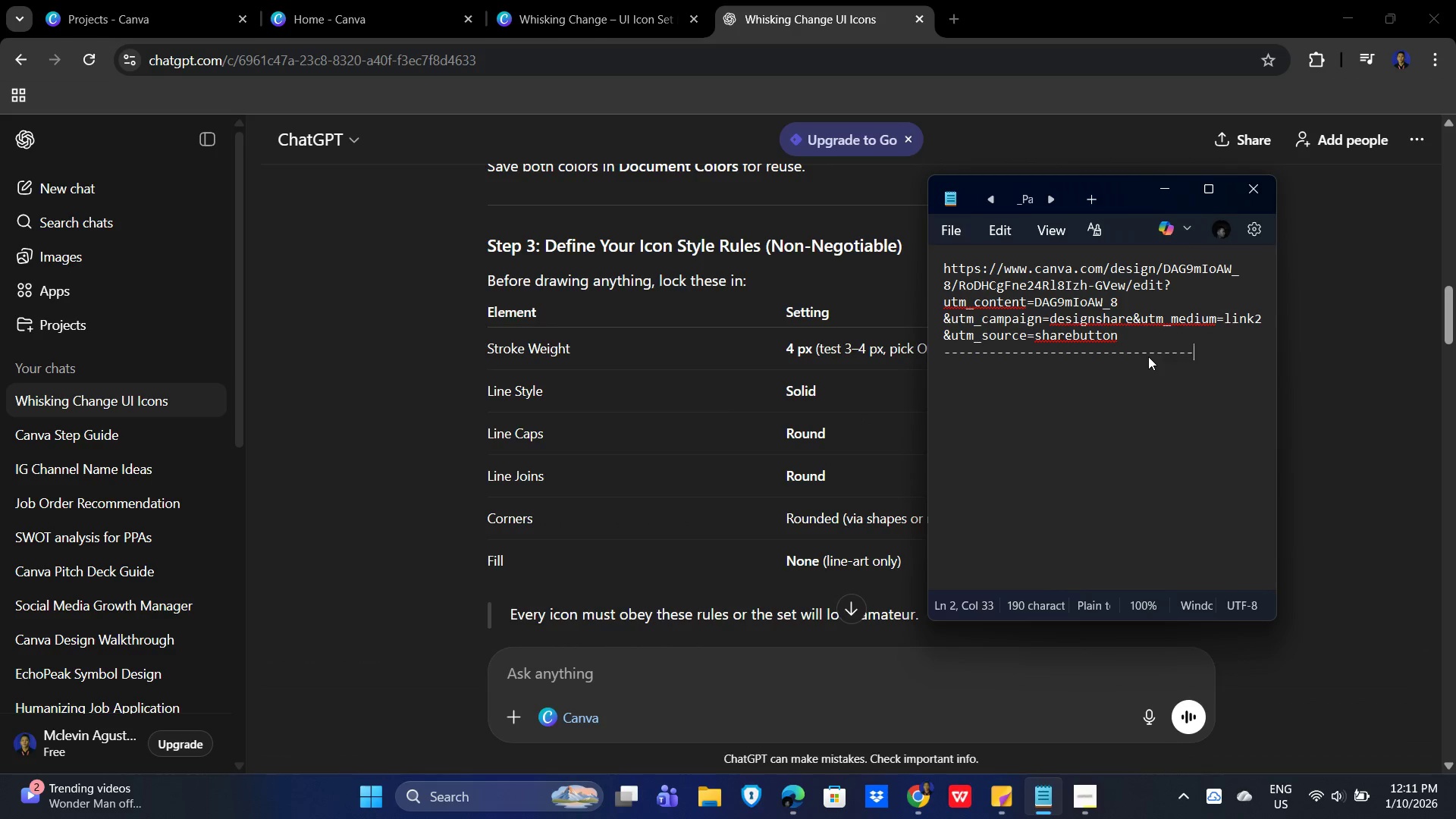 
key(Minus)
 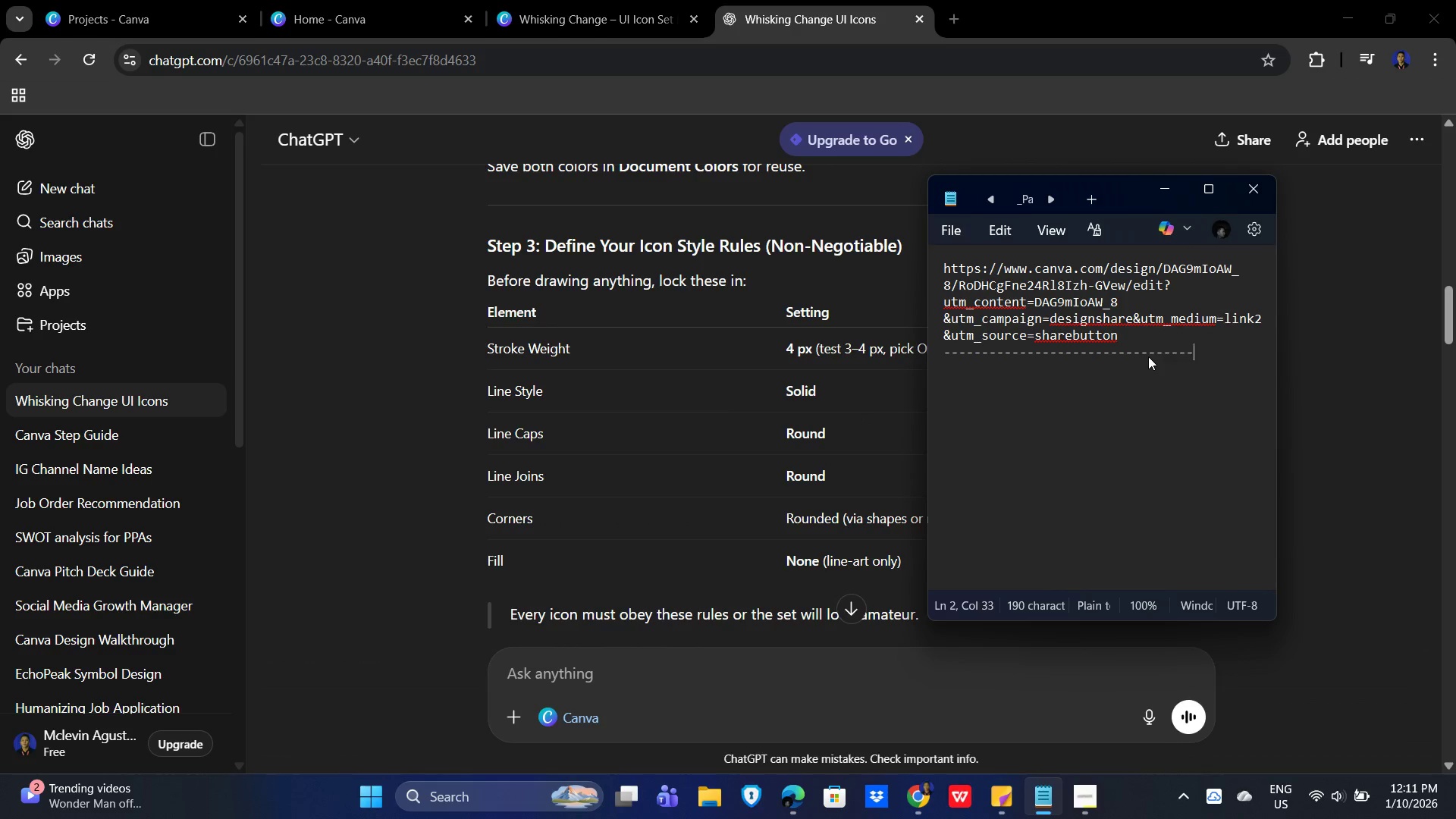 
key(Minus)
 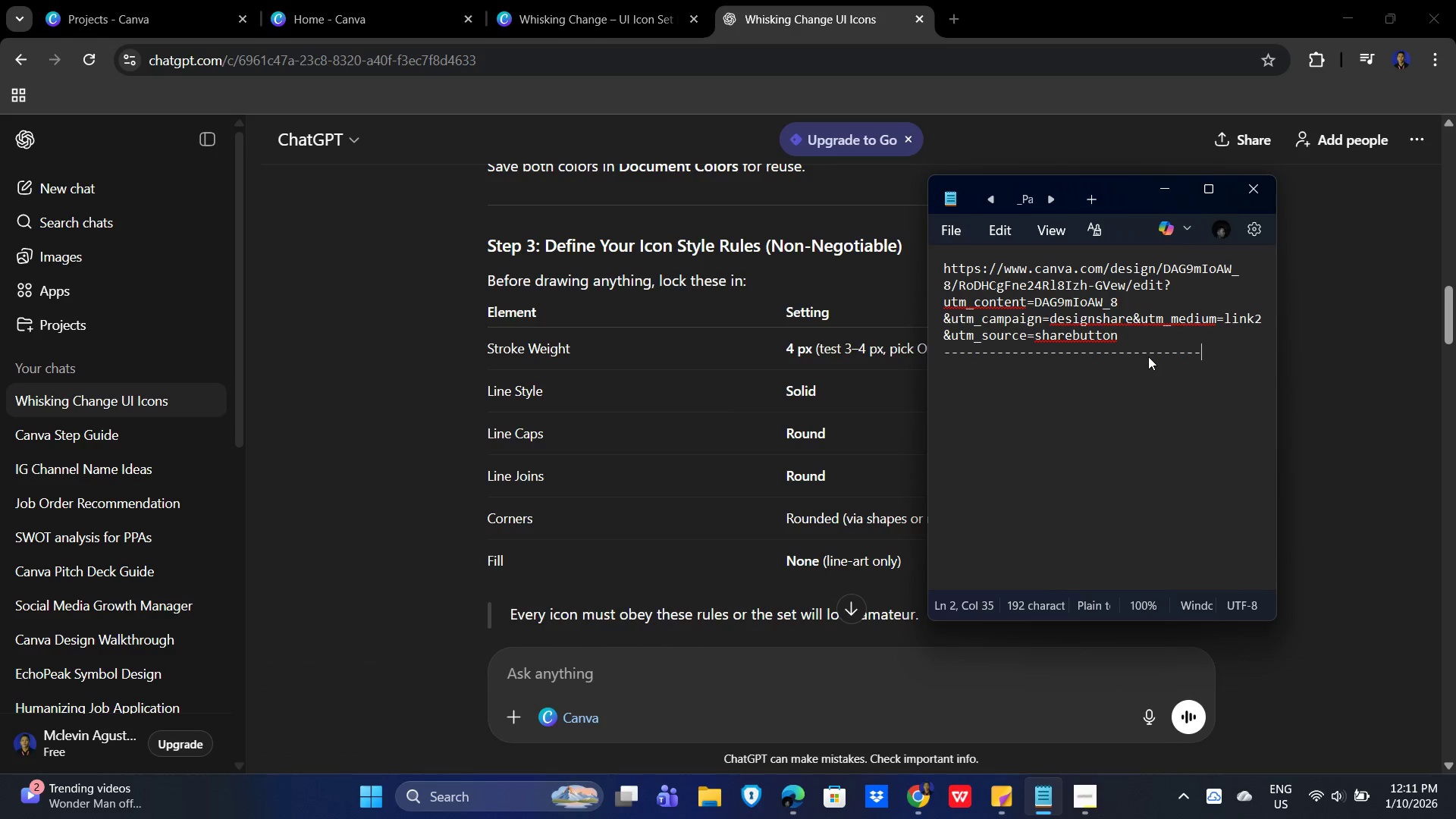 
key(Minus)
 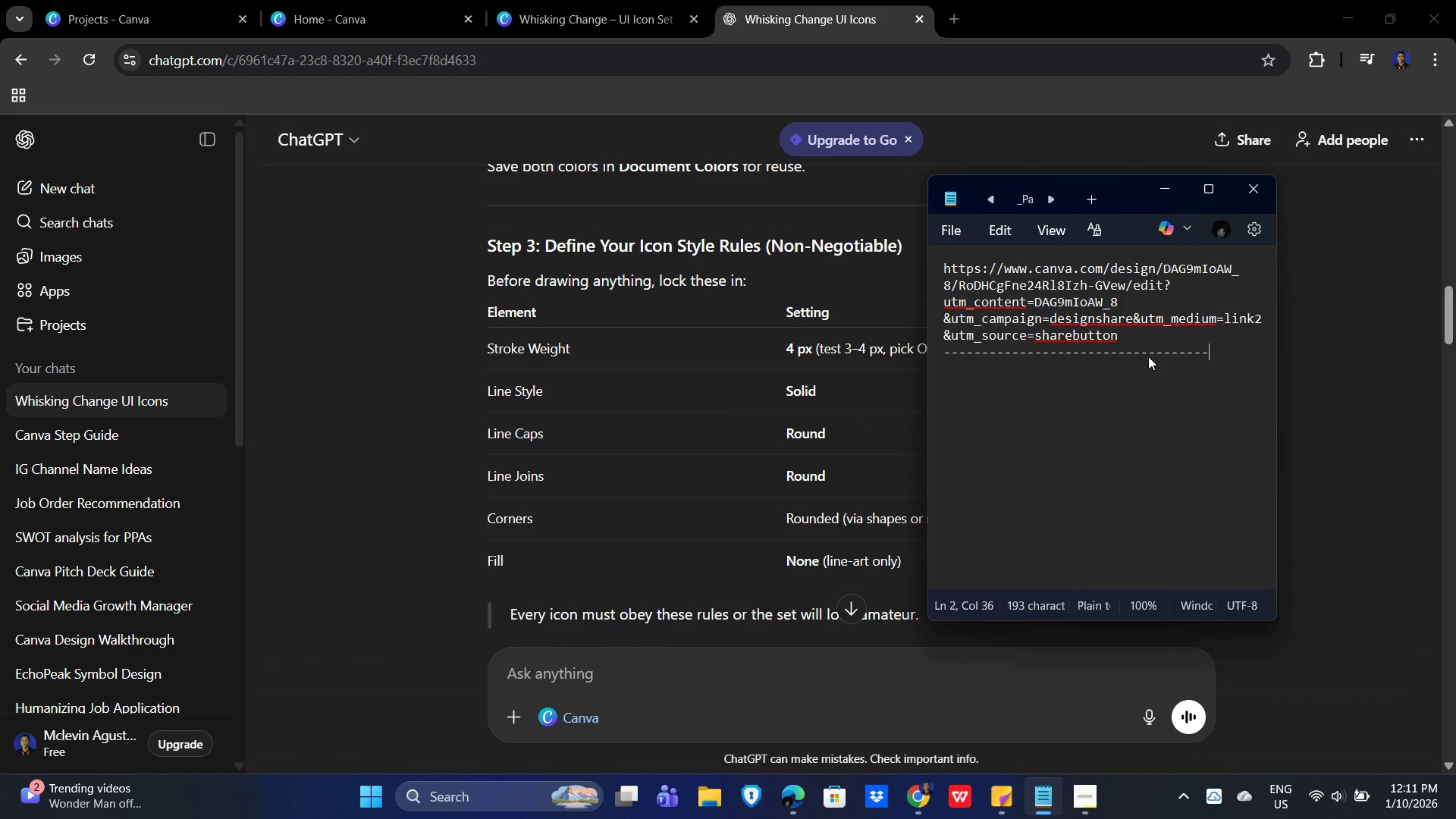 
key(Minus)
 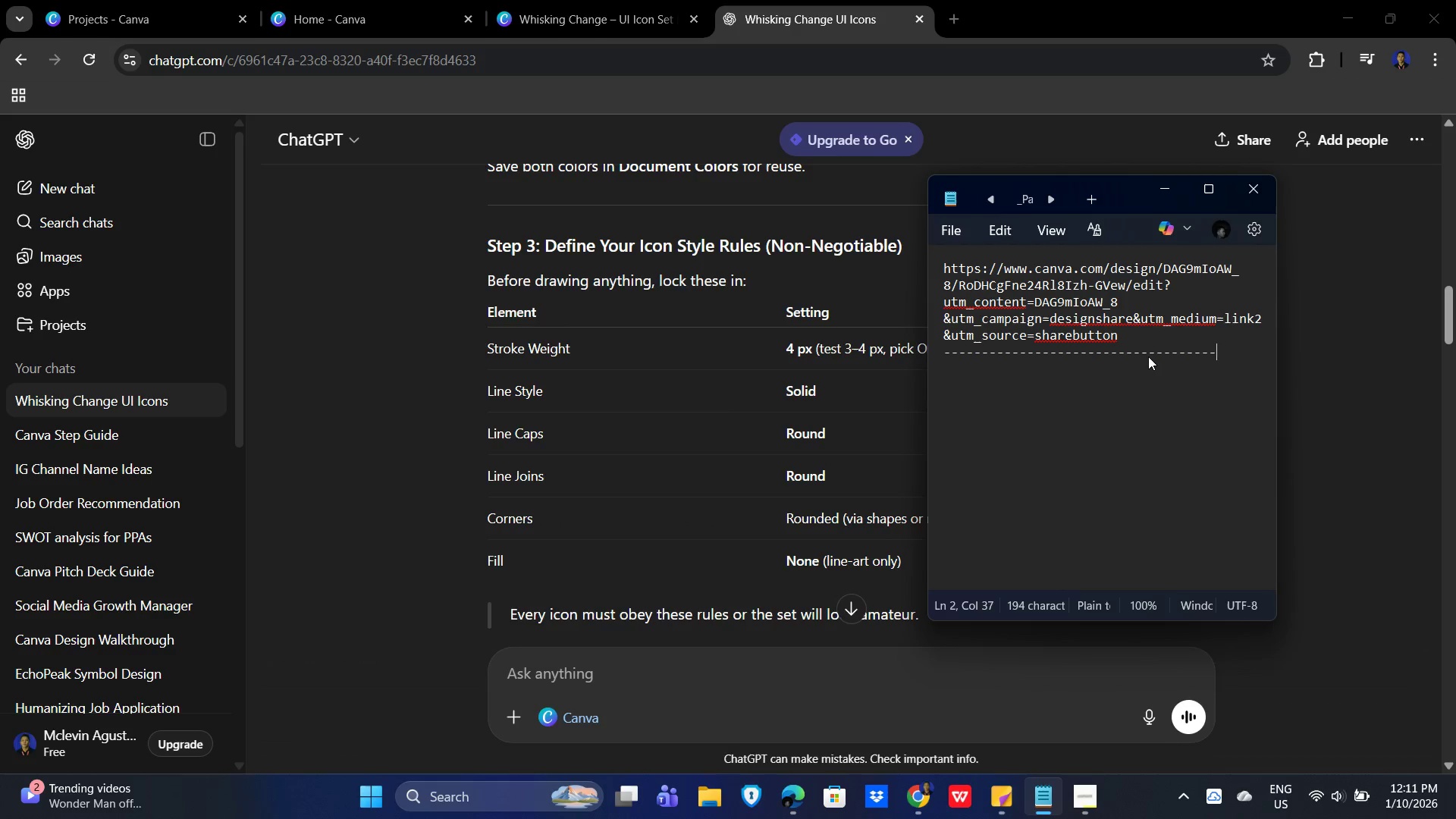 
key(Minus)
 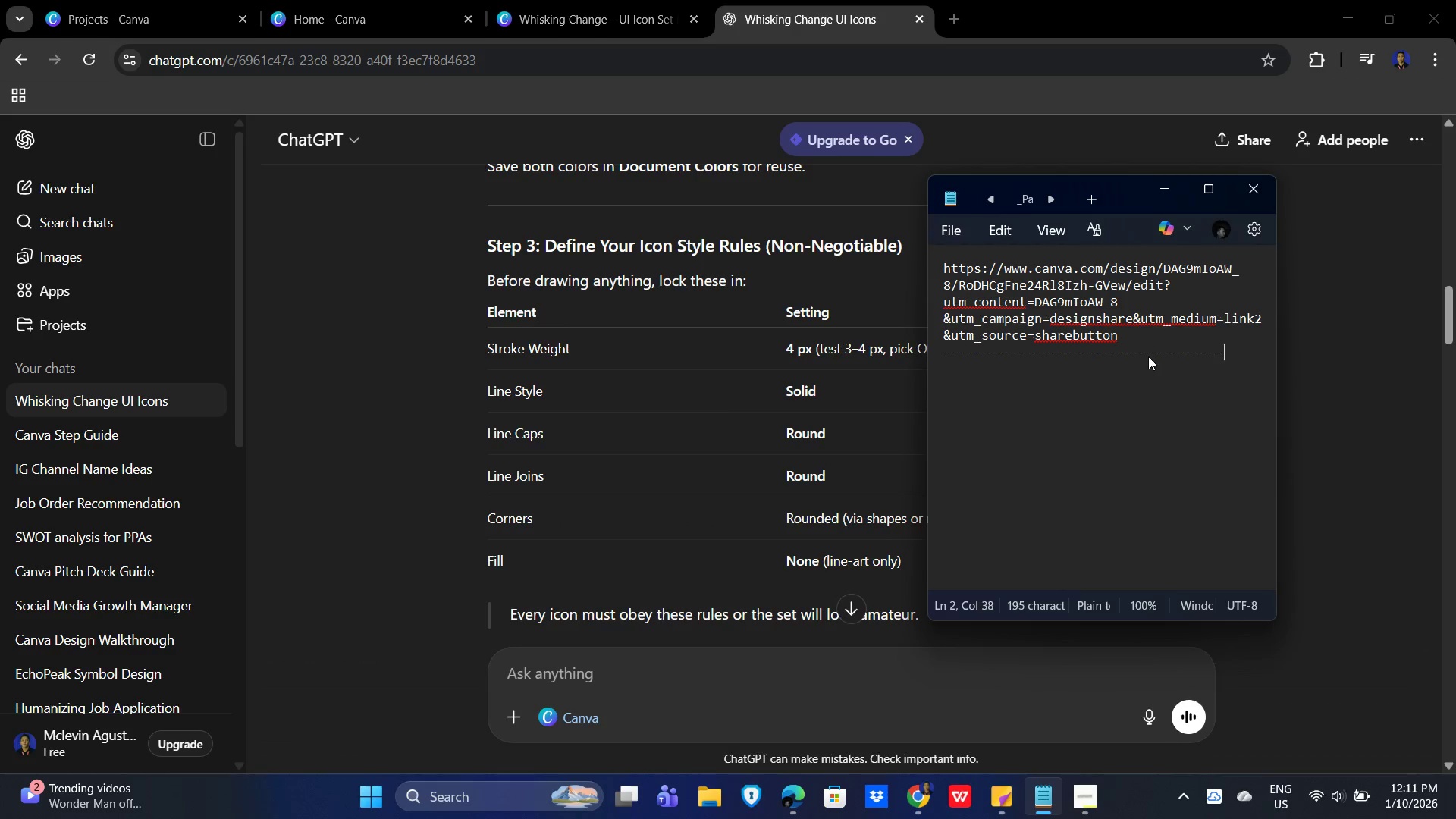 
key(Minus)
 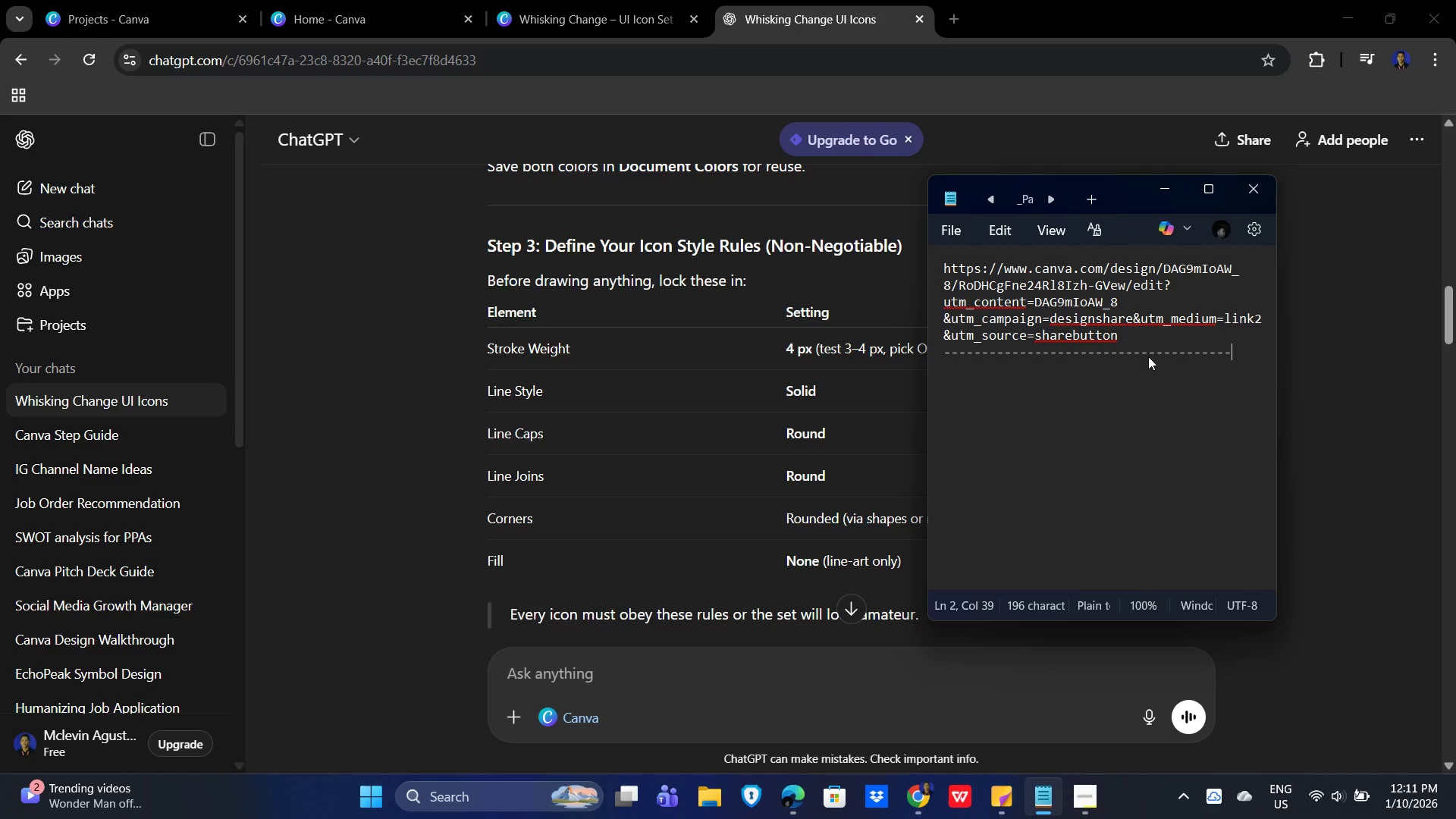 
key(Minus)
 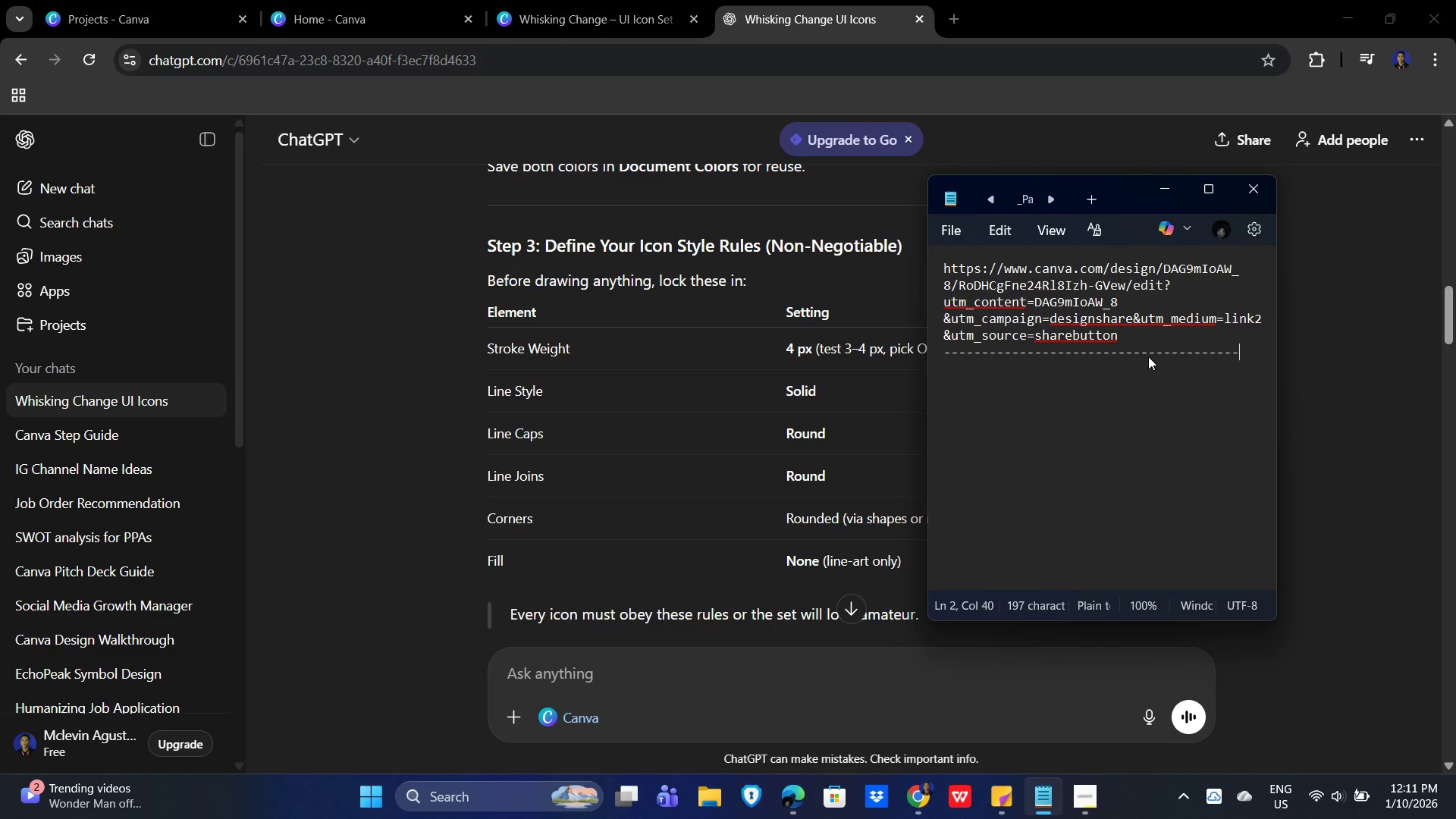 
key(Minus)
 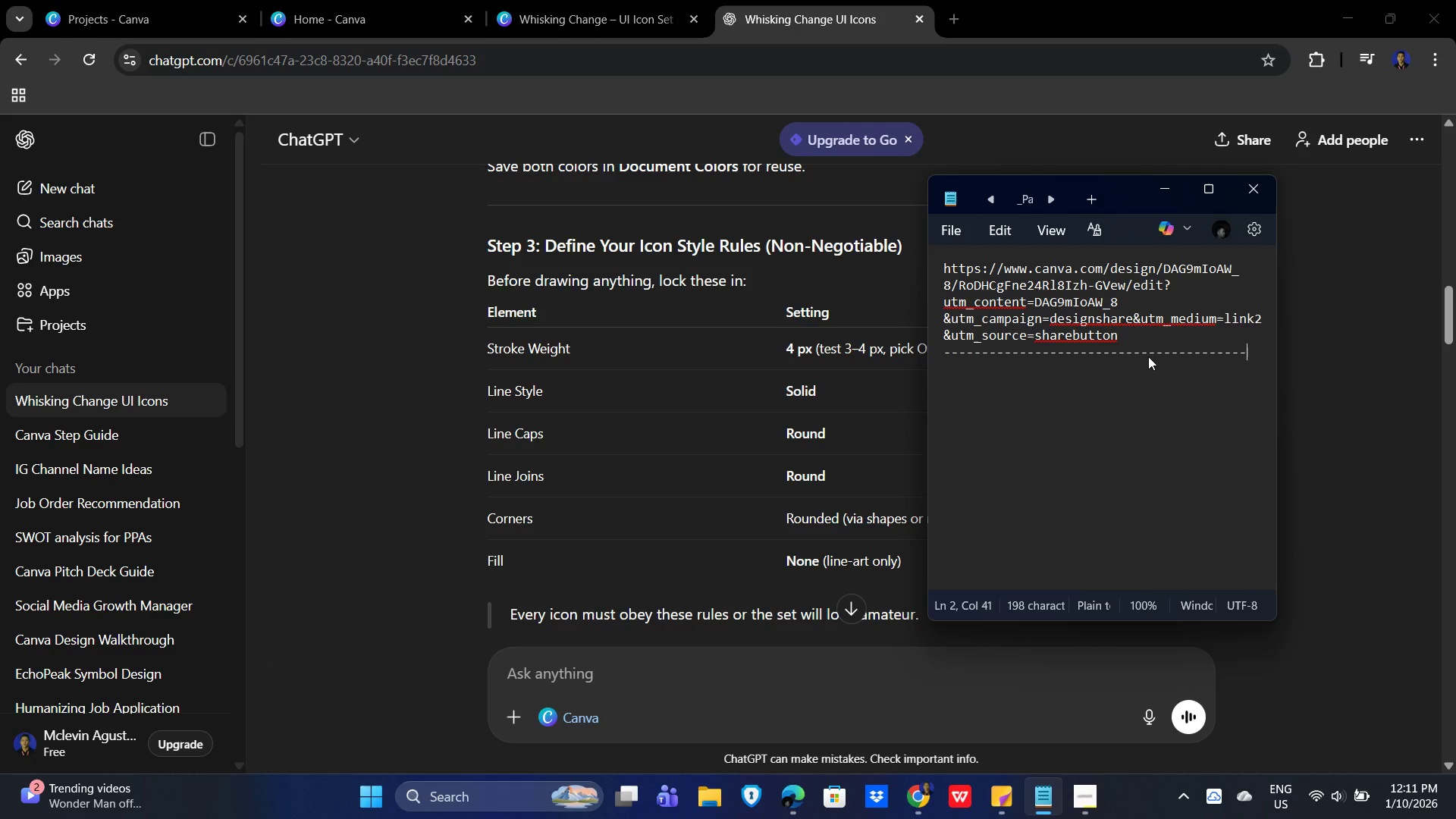 
key(Minus)
 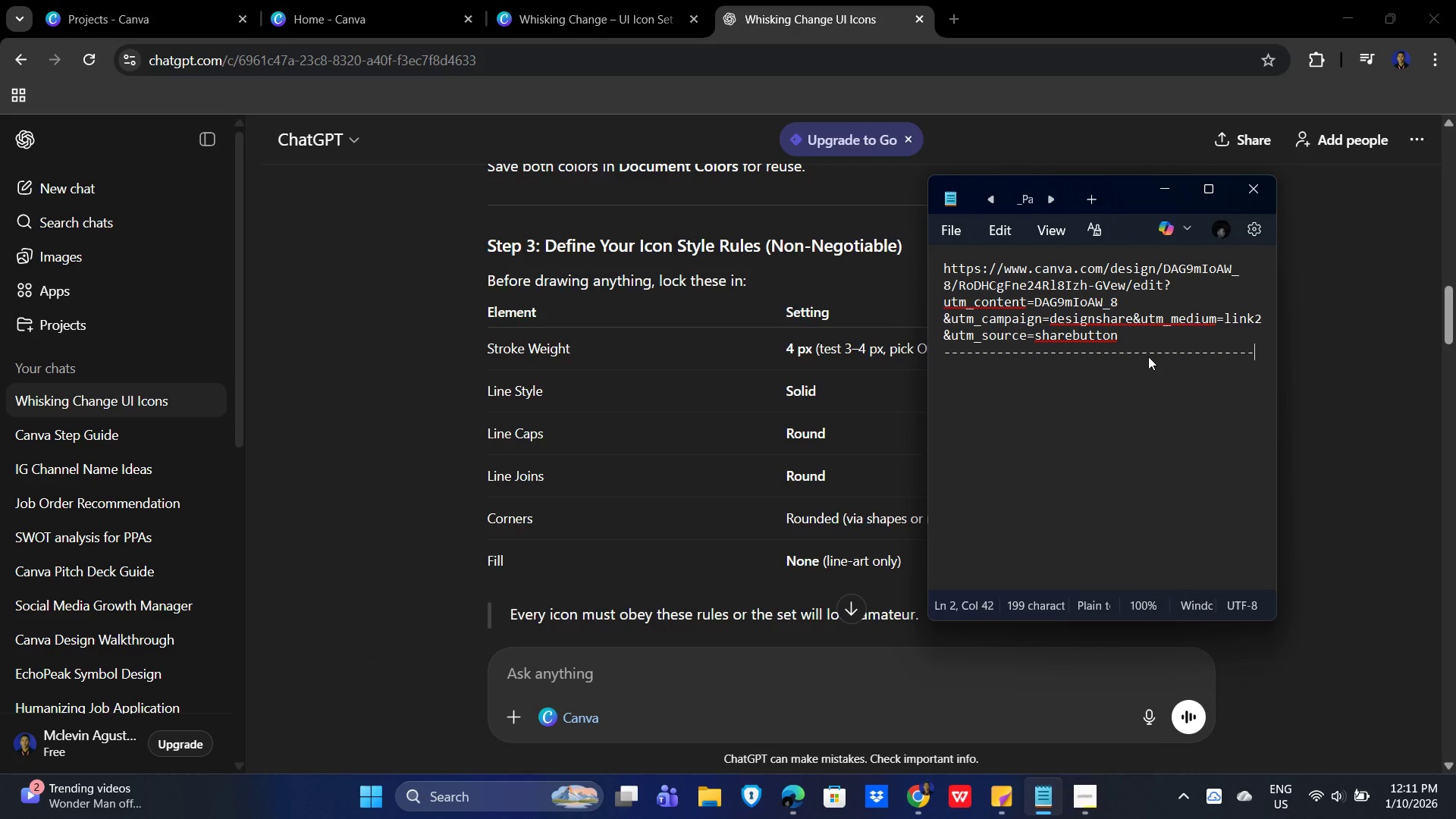 
key(Minus)
 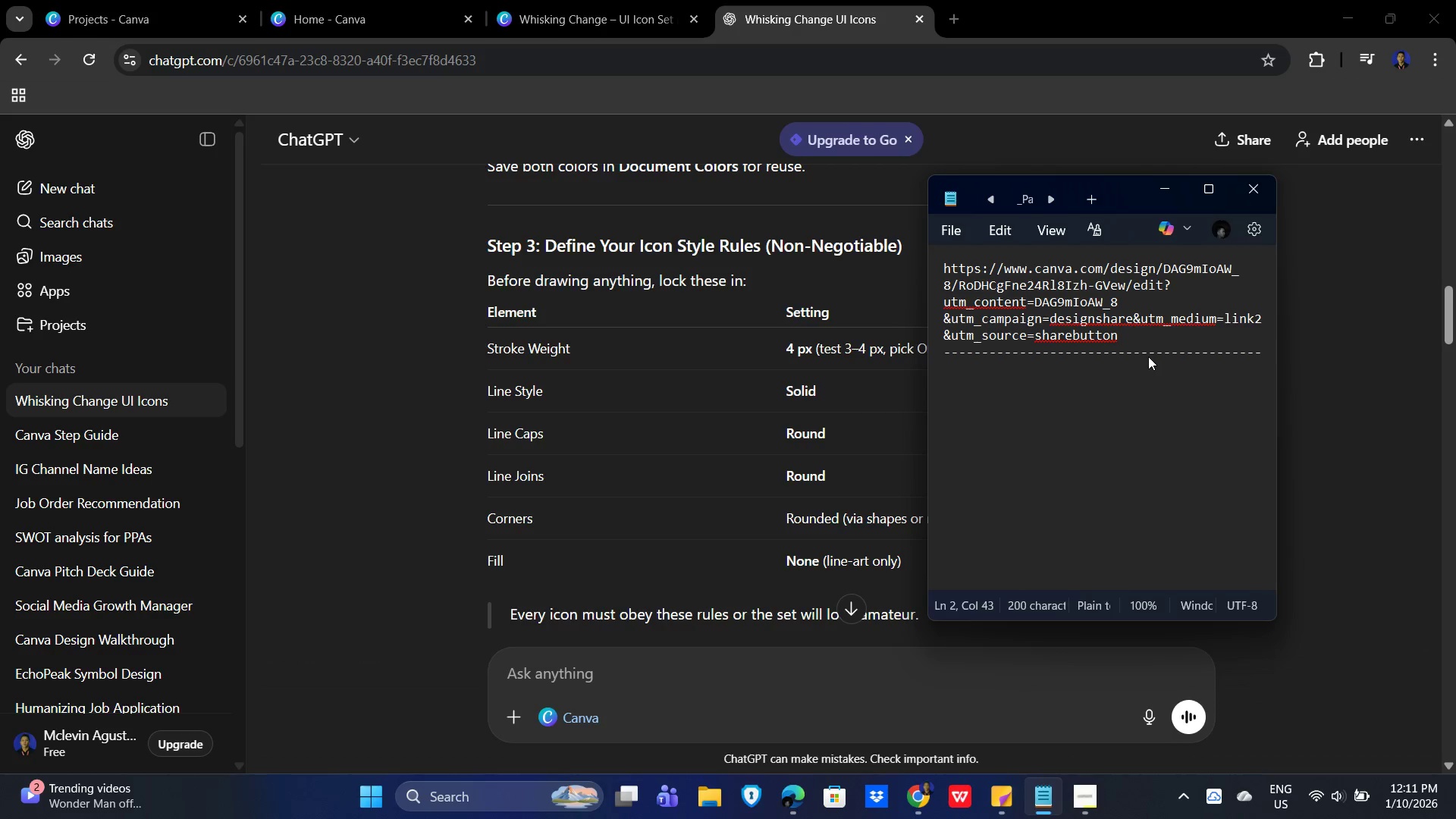 
key(Enter)
 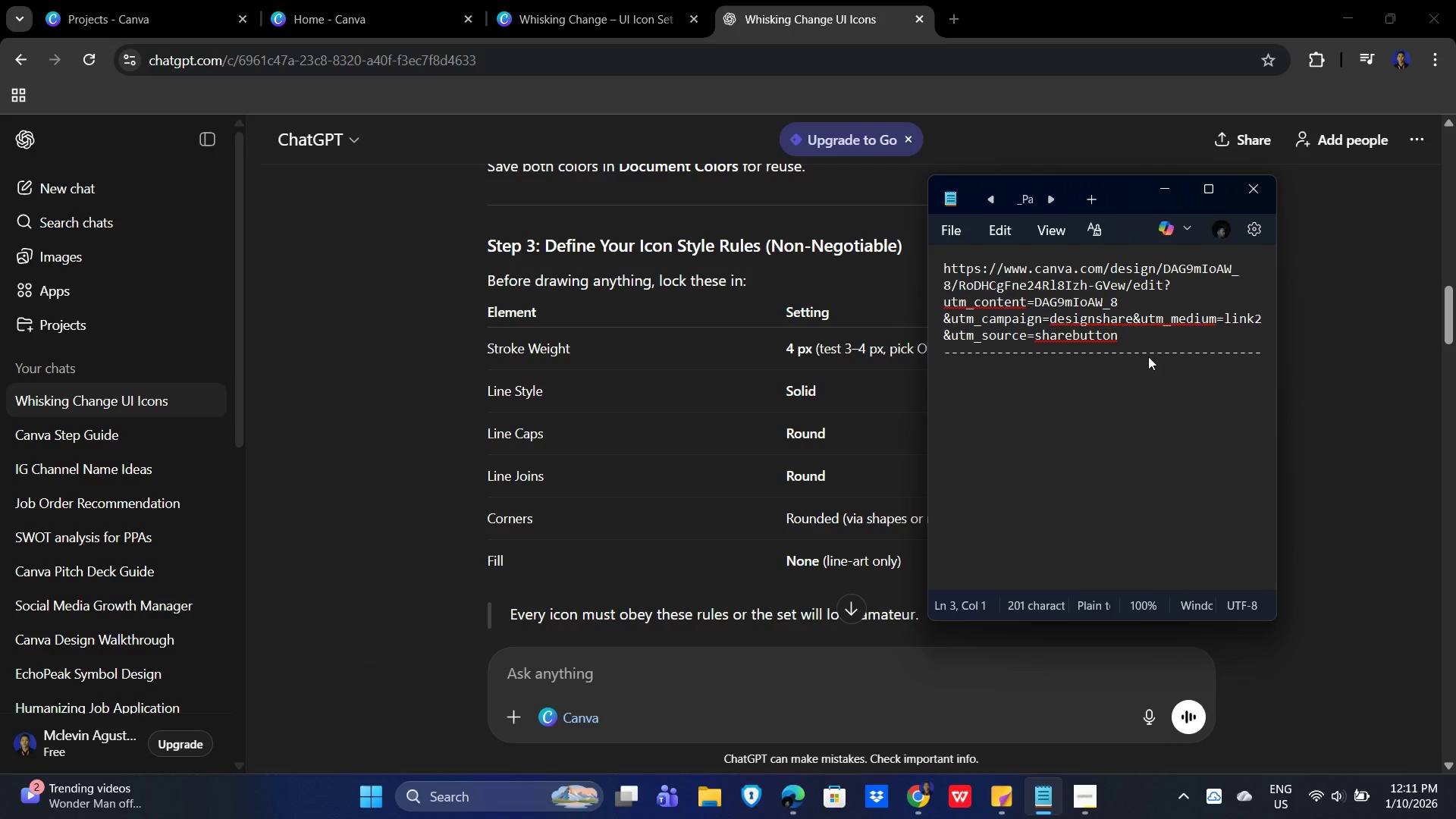 
key(Control+ControlLeft)
 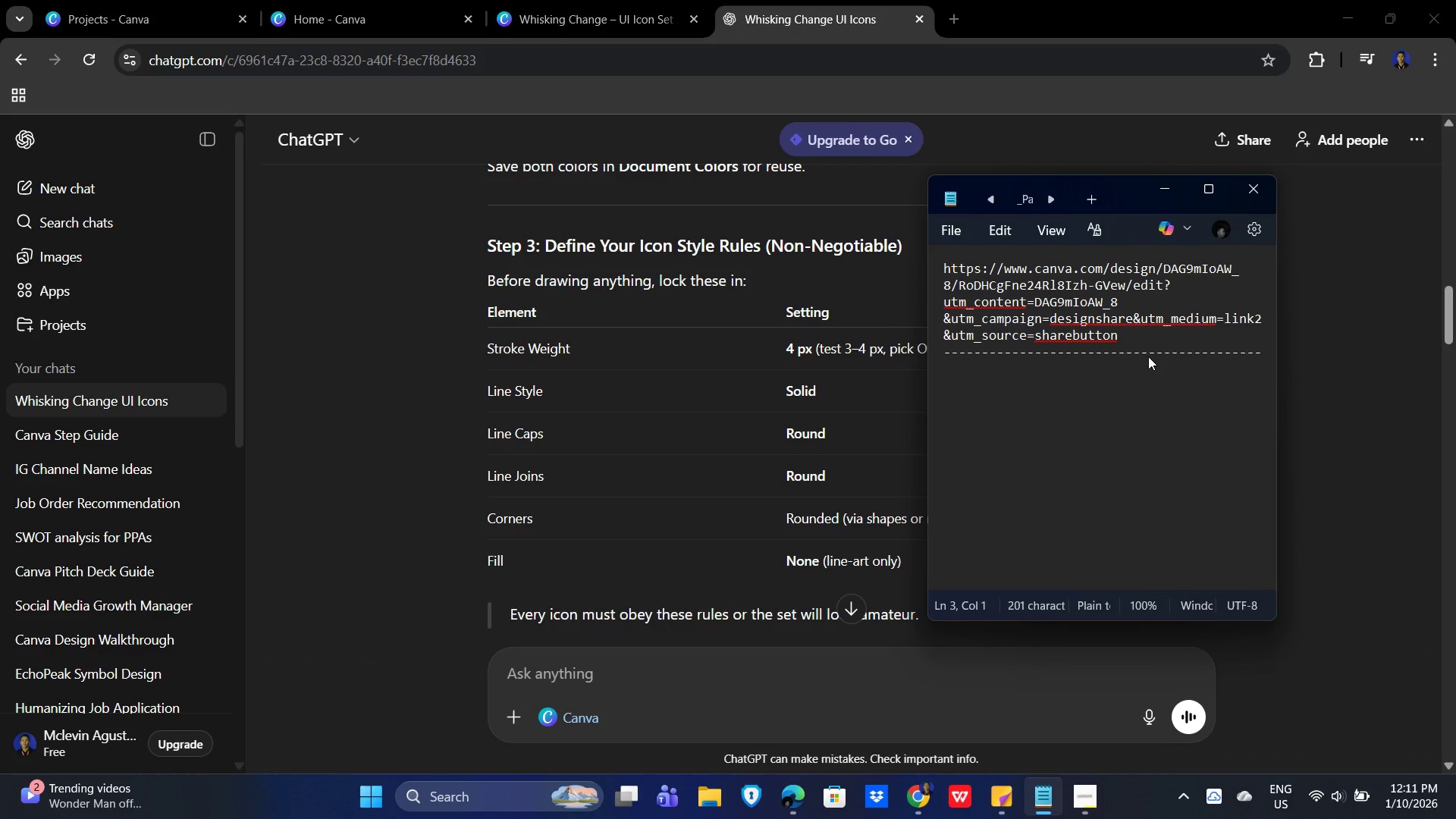 
key(Control+V)
 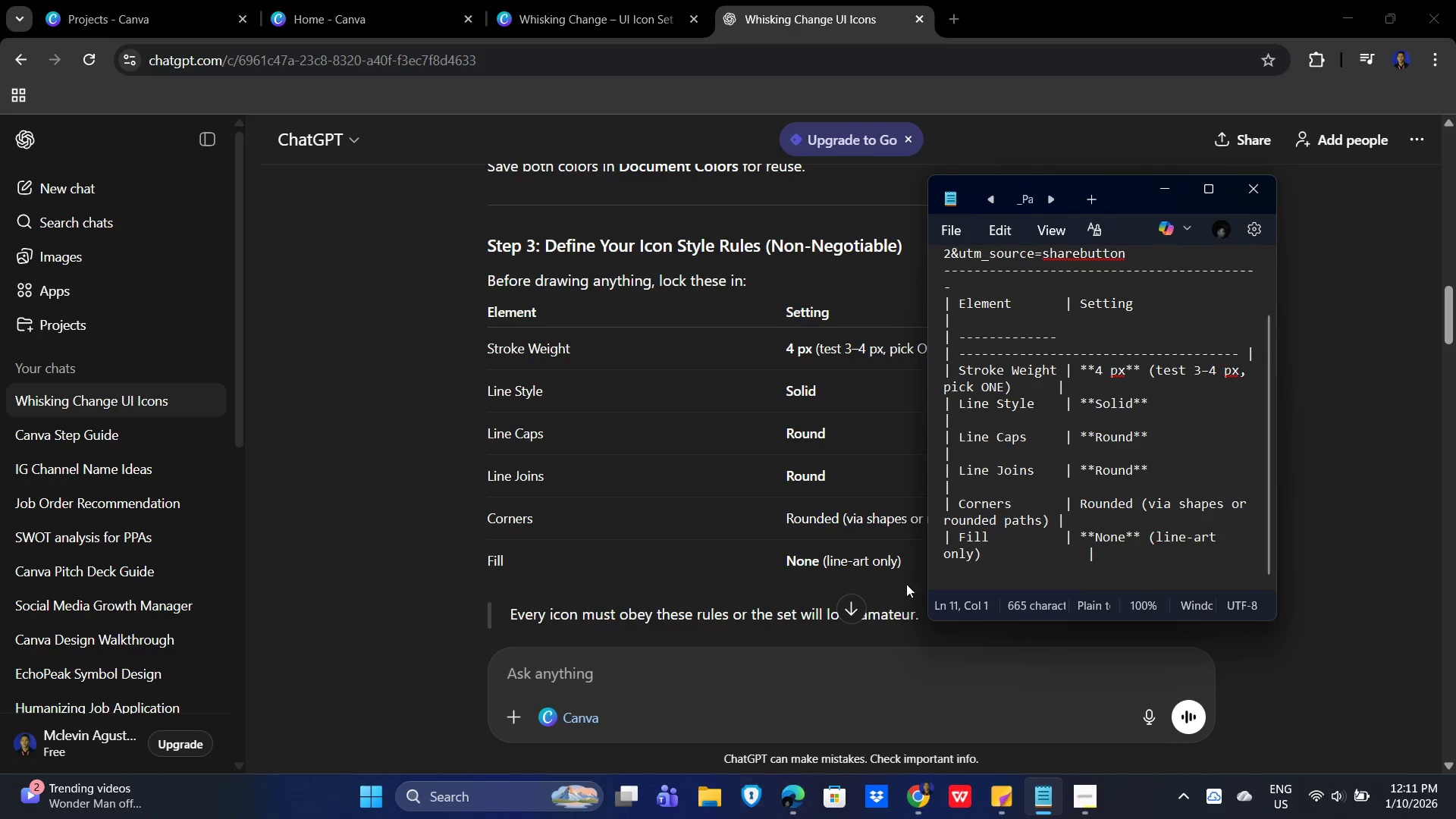 
scroll: coordinate [1043, 444], scroll_direction: up, amount: 1.0
 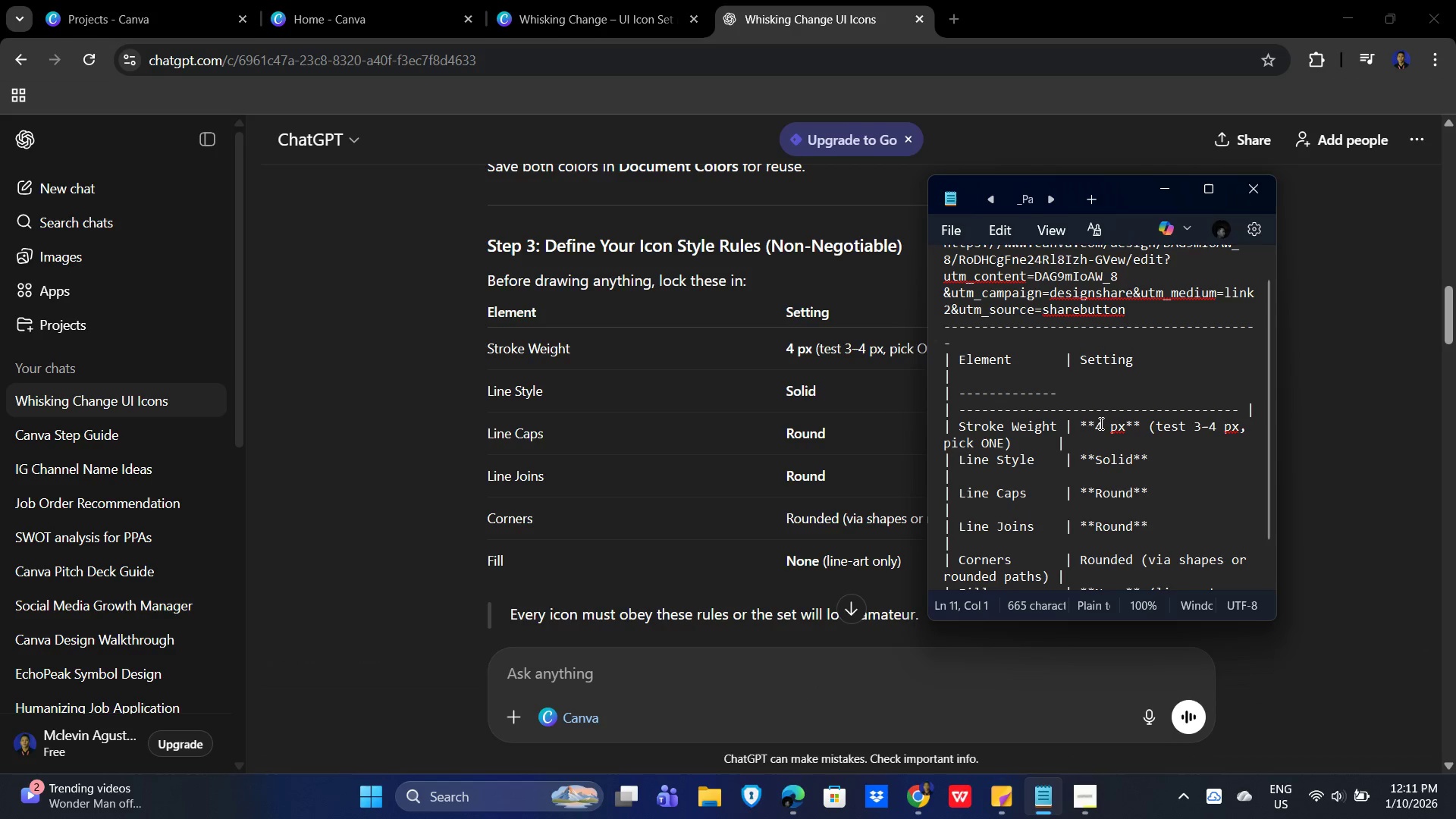 
key(Backspace)
 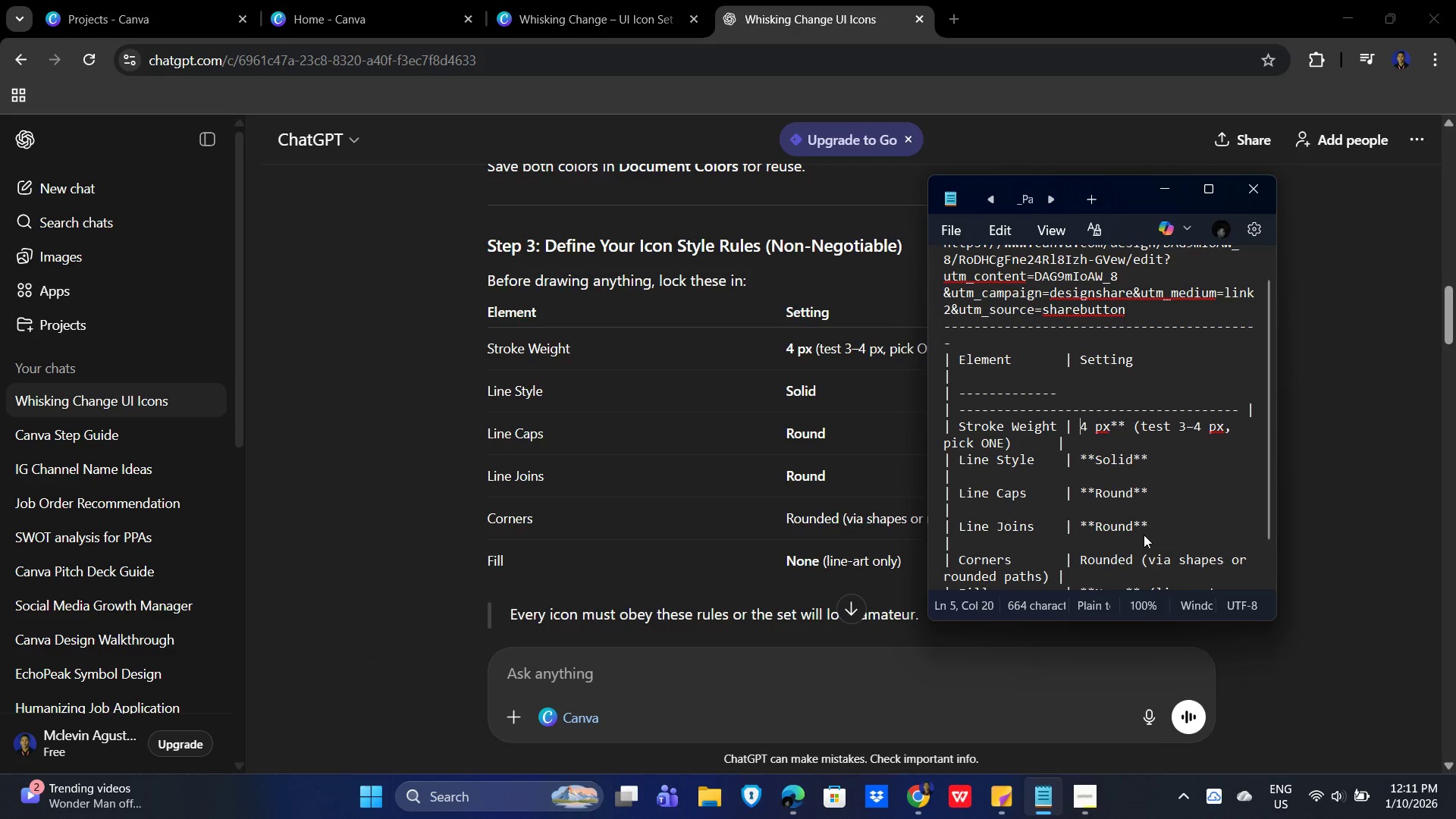 
key(Backspace)
 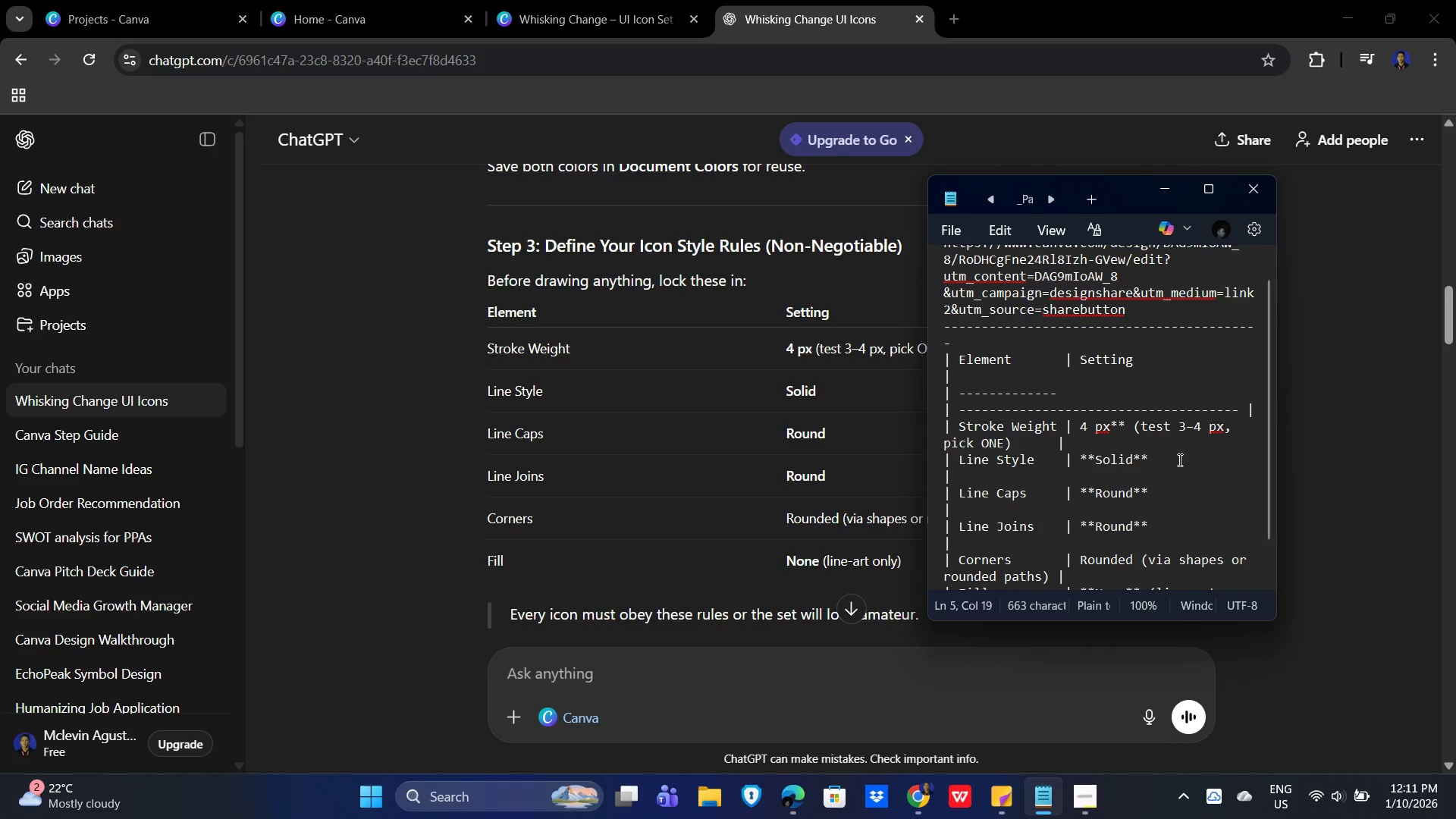 
left_click([1128, 419])
 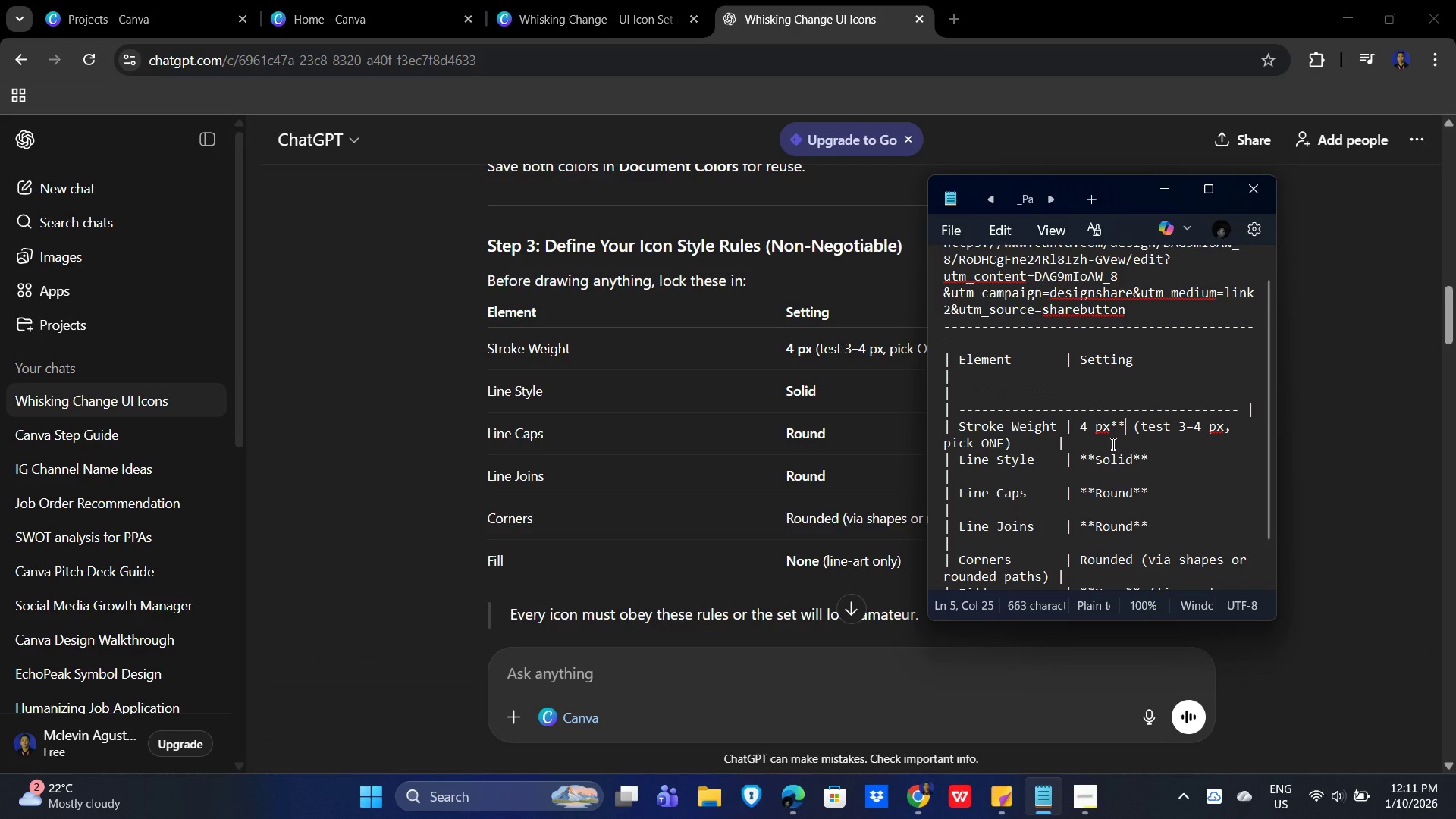 
key(Backspace)
 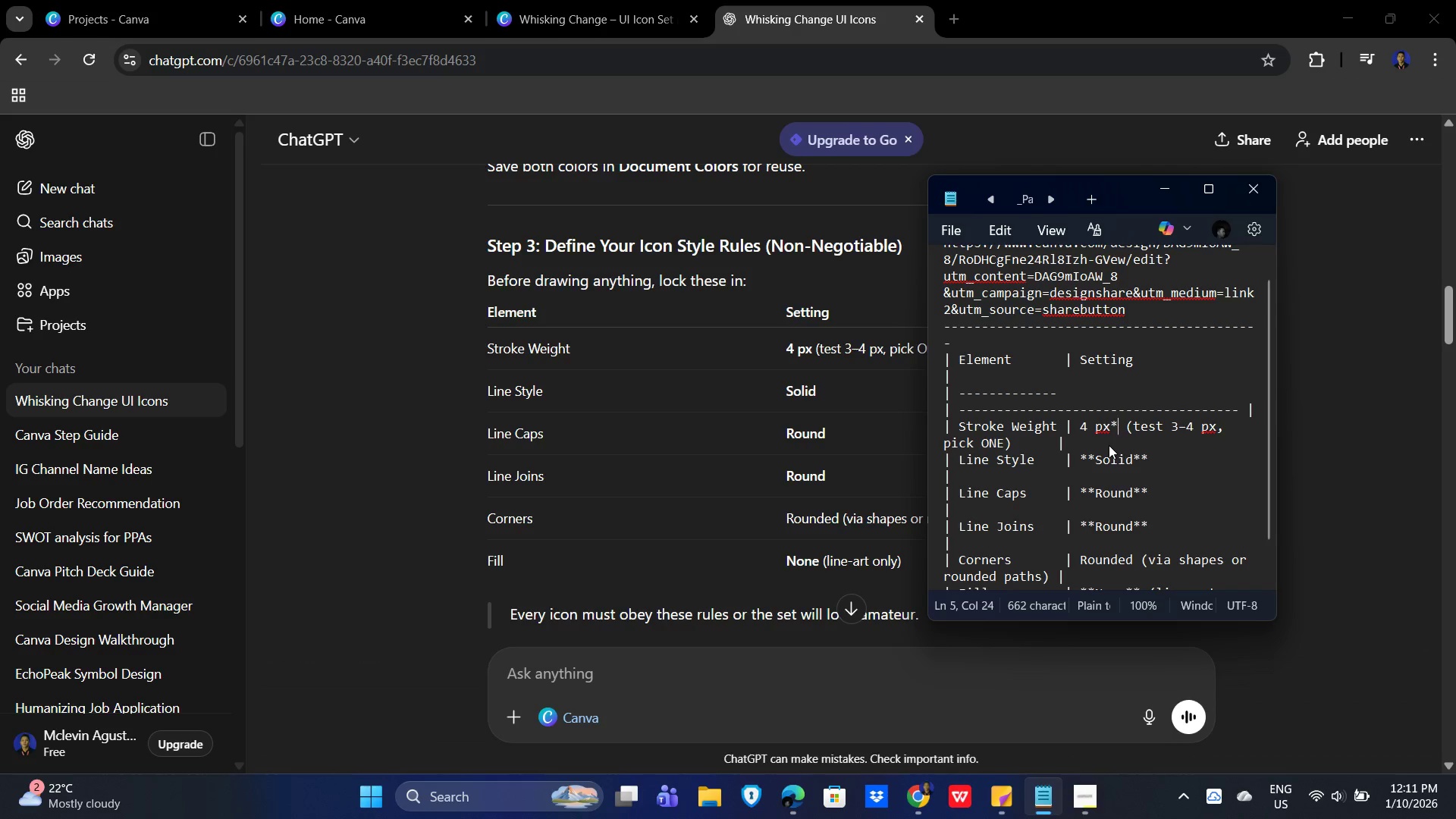 
key(Backspace)
 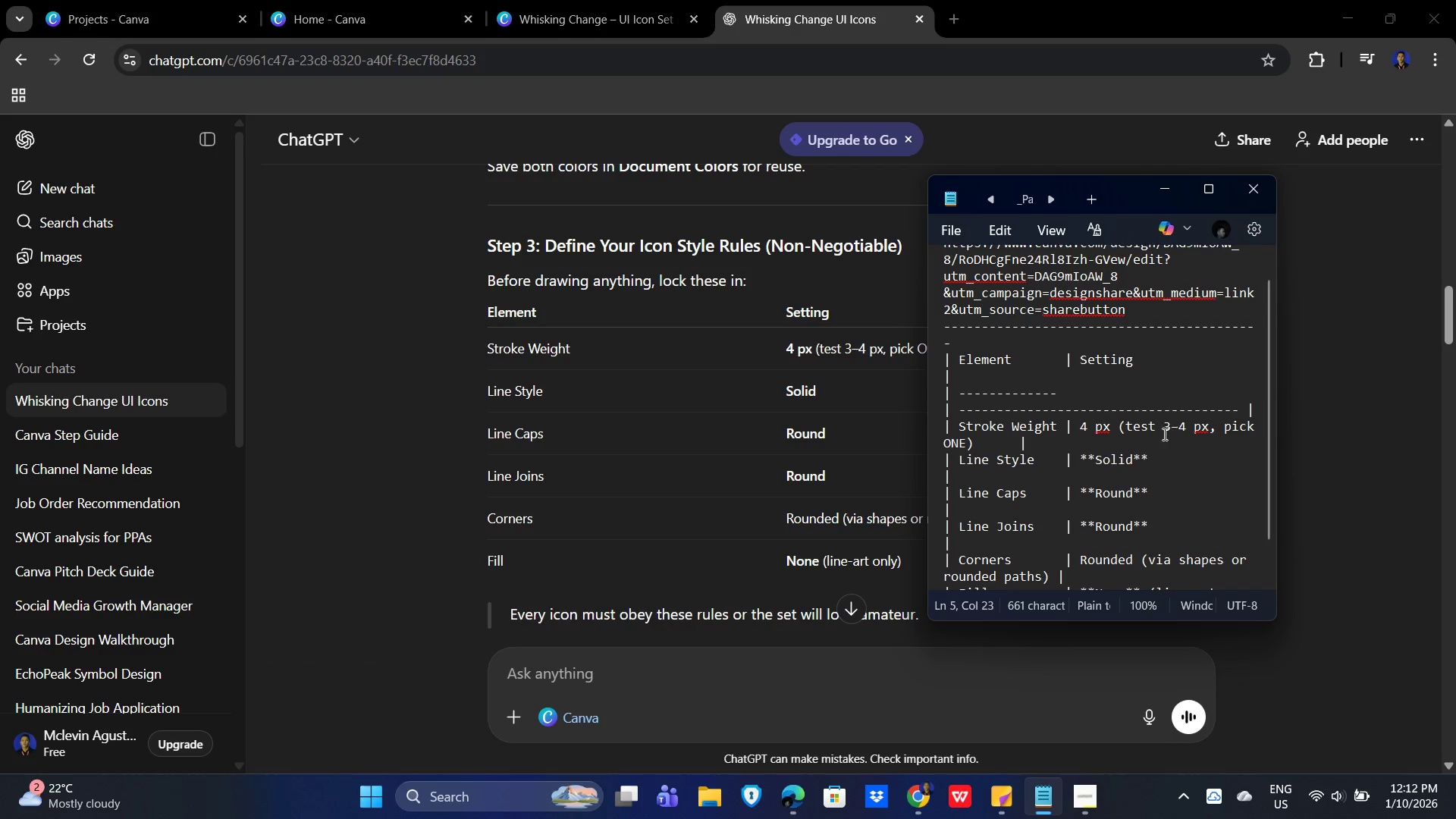 
wait(5.59)
 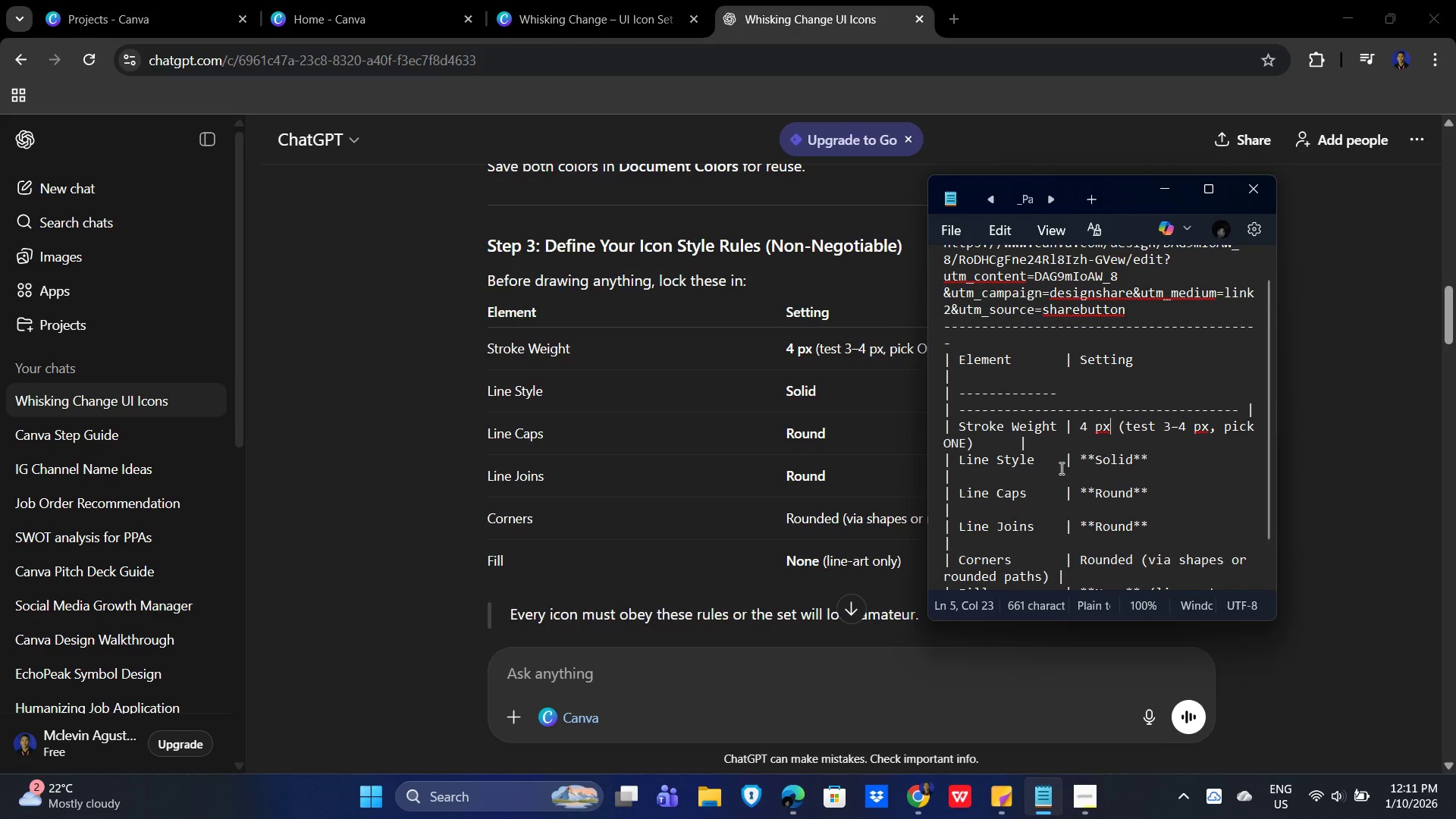 
left_click_drag(start_coordinate=[1276, 372], to_coordinate=[1391, 371])
 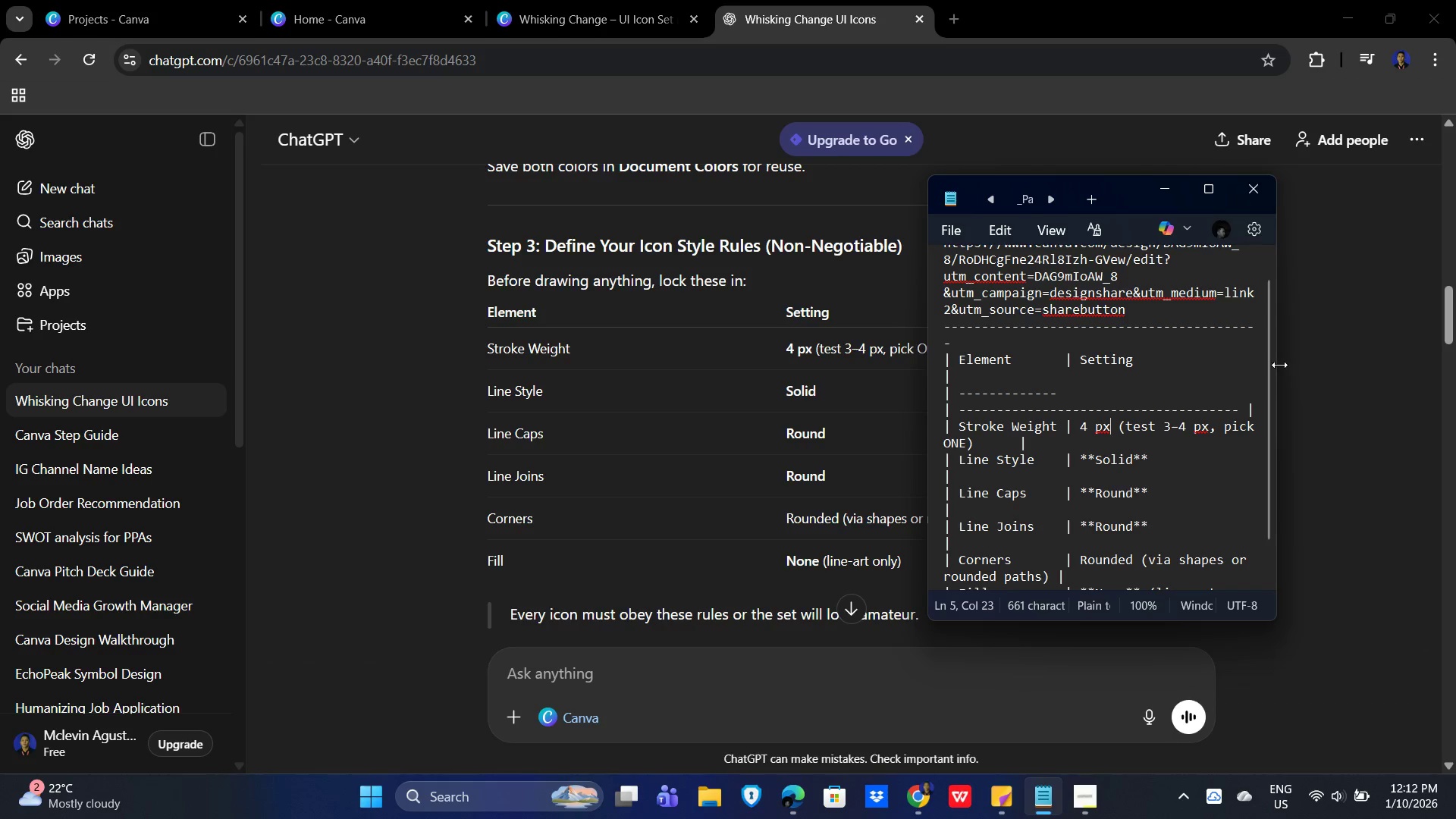 
left_click_drag(start_coordinate=[1279, 365], to_coordinate=[1401, 370])
 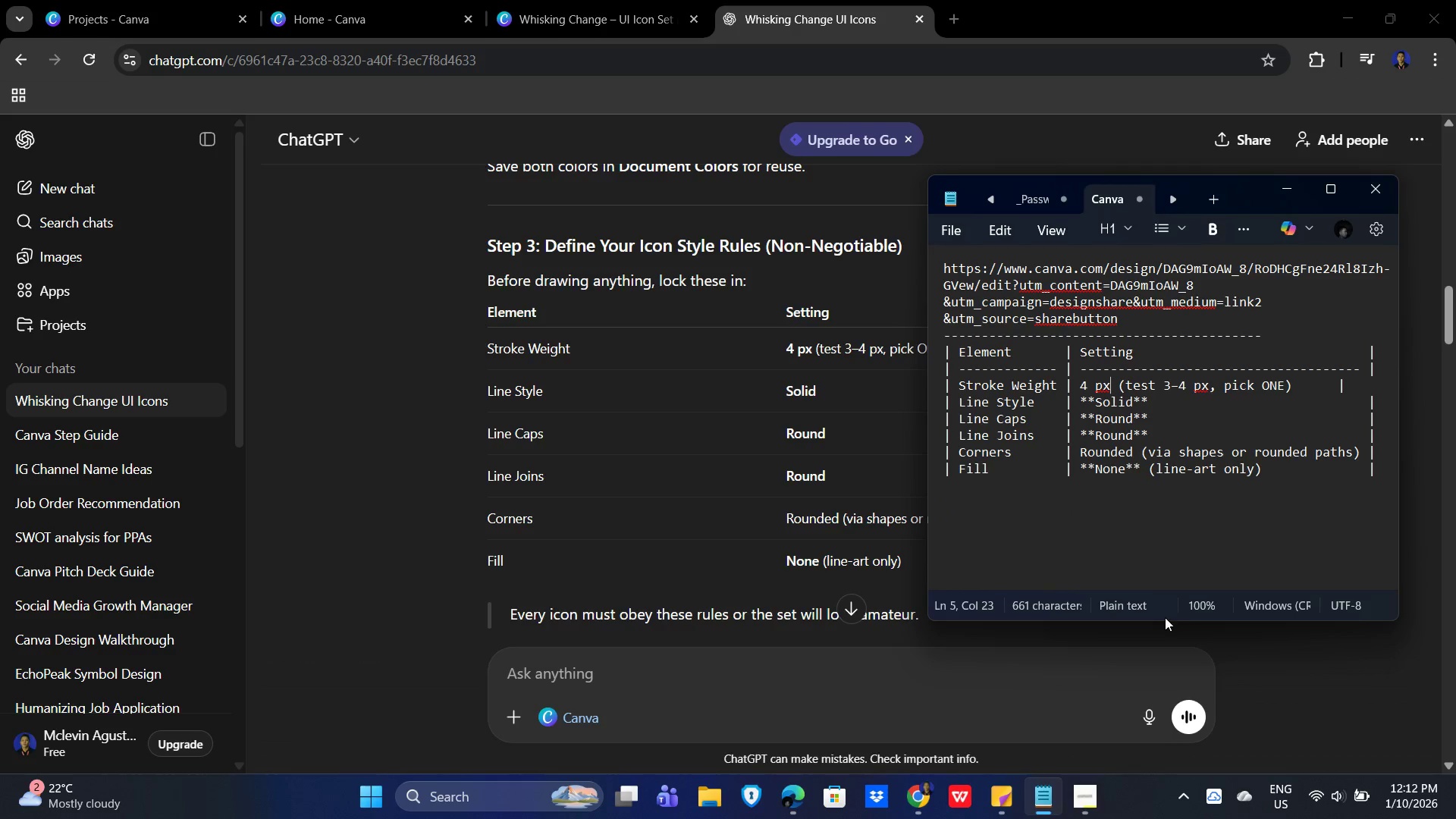 
left_click([1165, 617])
 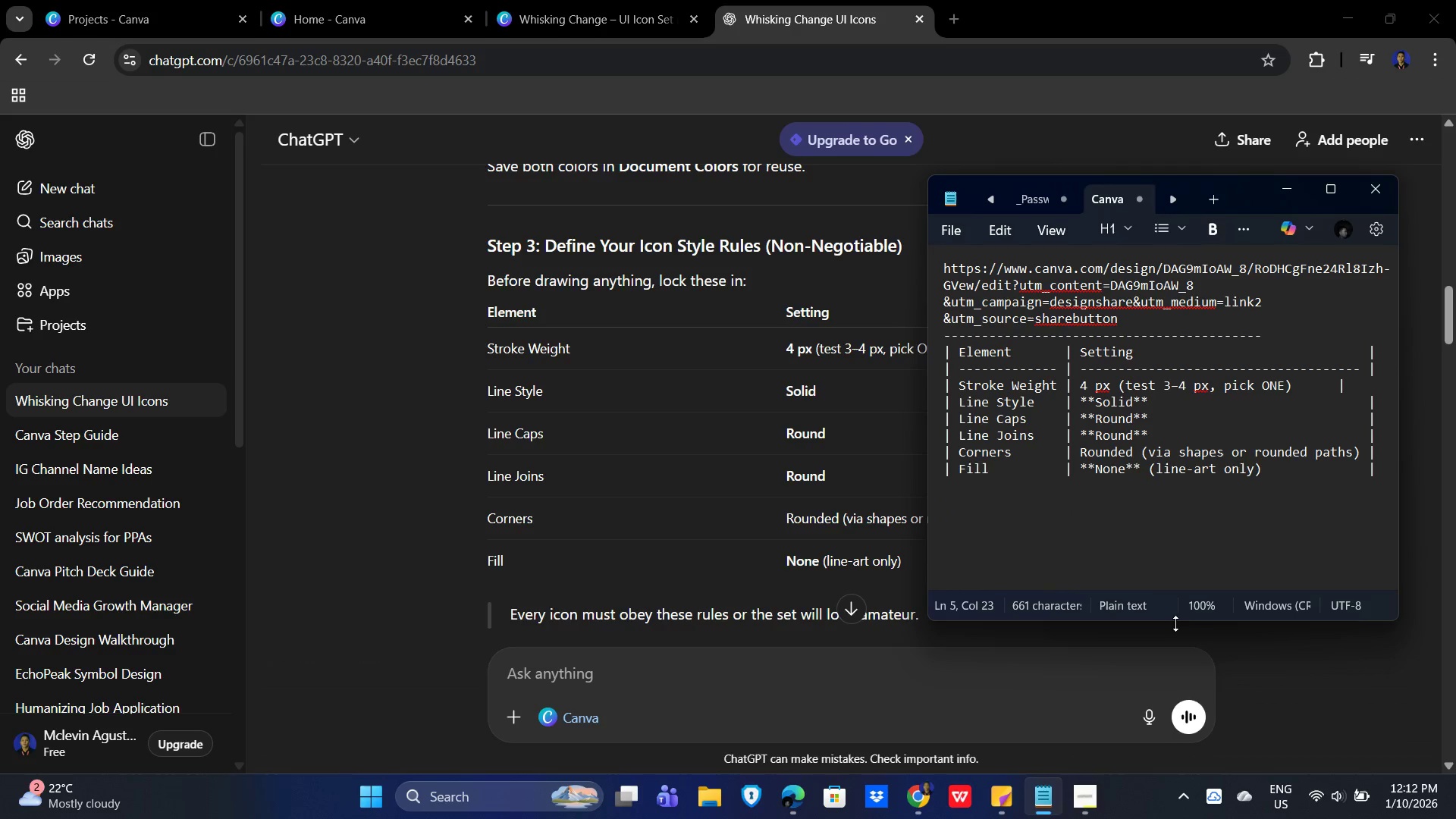 
left_click_drag(start_coordinate=[1175, 622], to_coordinate=[1191, 528])
 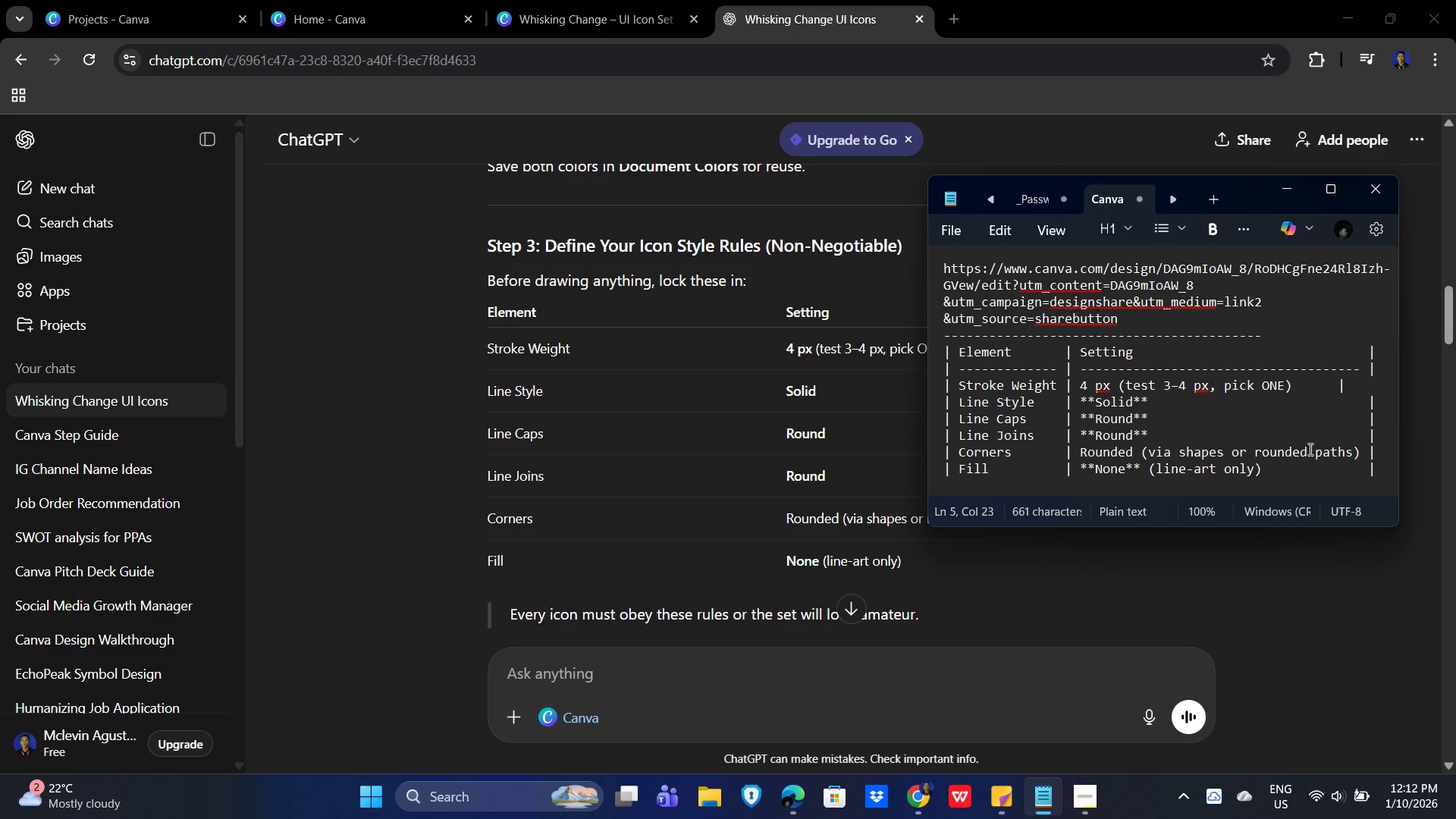 
left_click([1392, 476])
 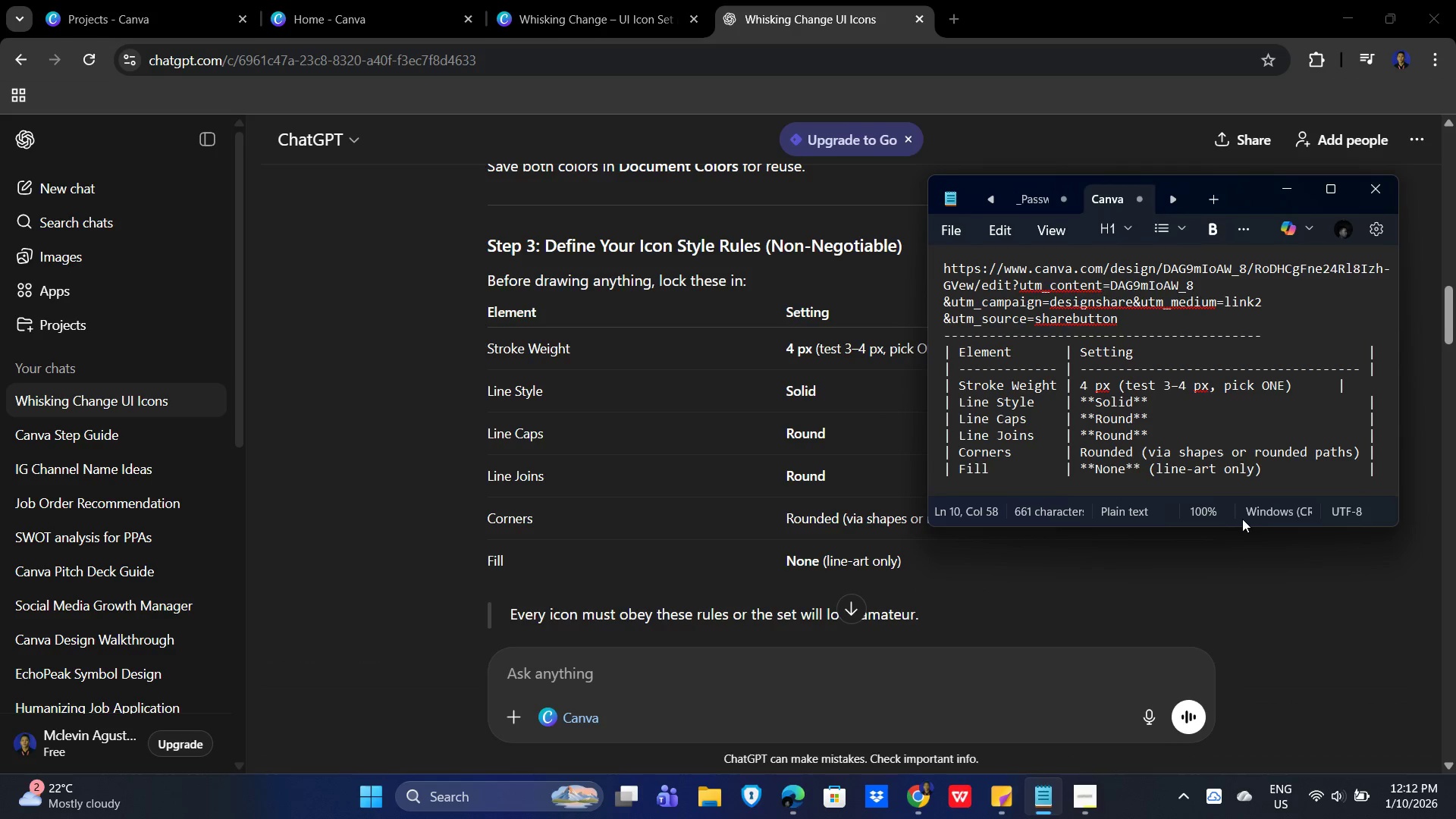 
key(Enter)
 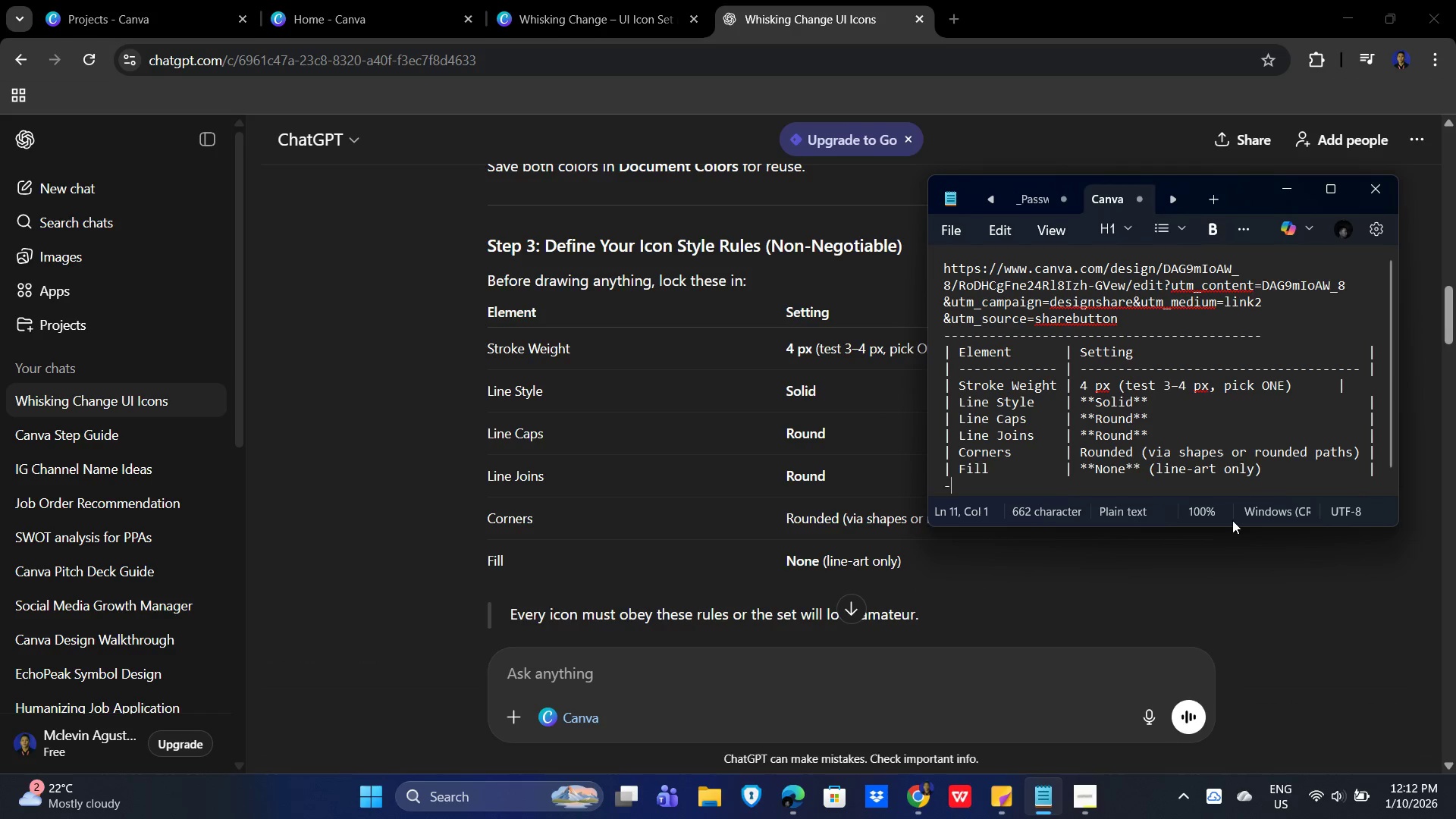 
hold_key(key=Minus, duration=1.5)
 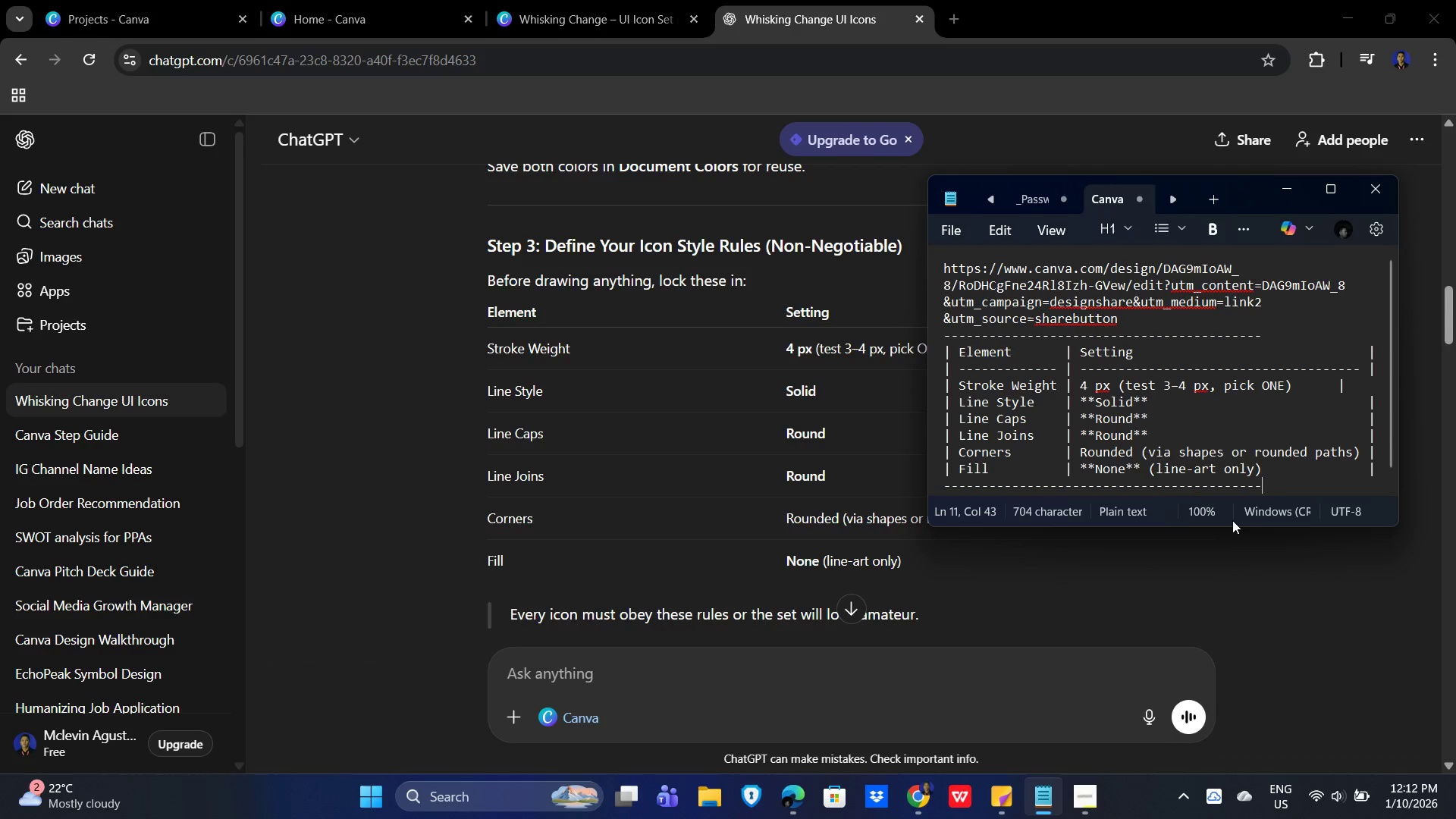 
hold_key(key=Minus, duration=0.38)
 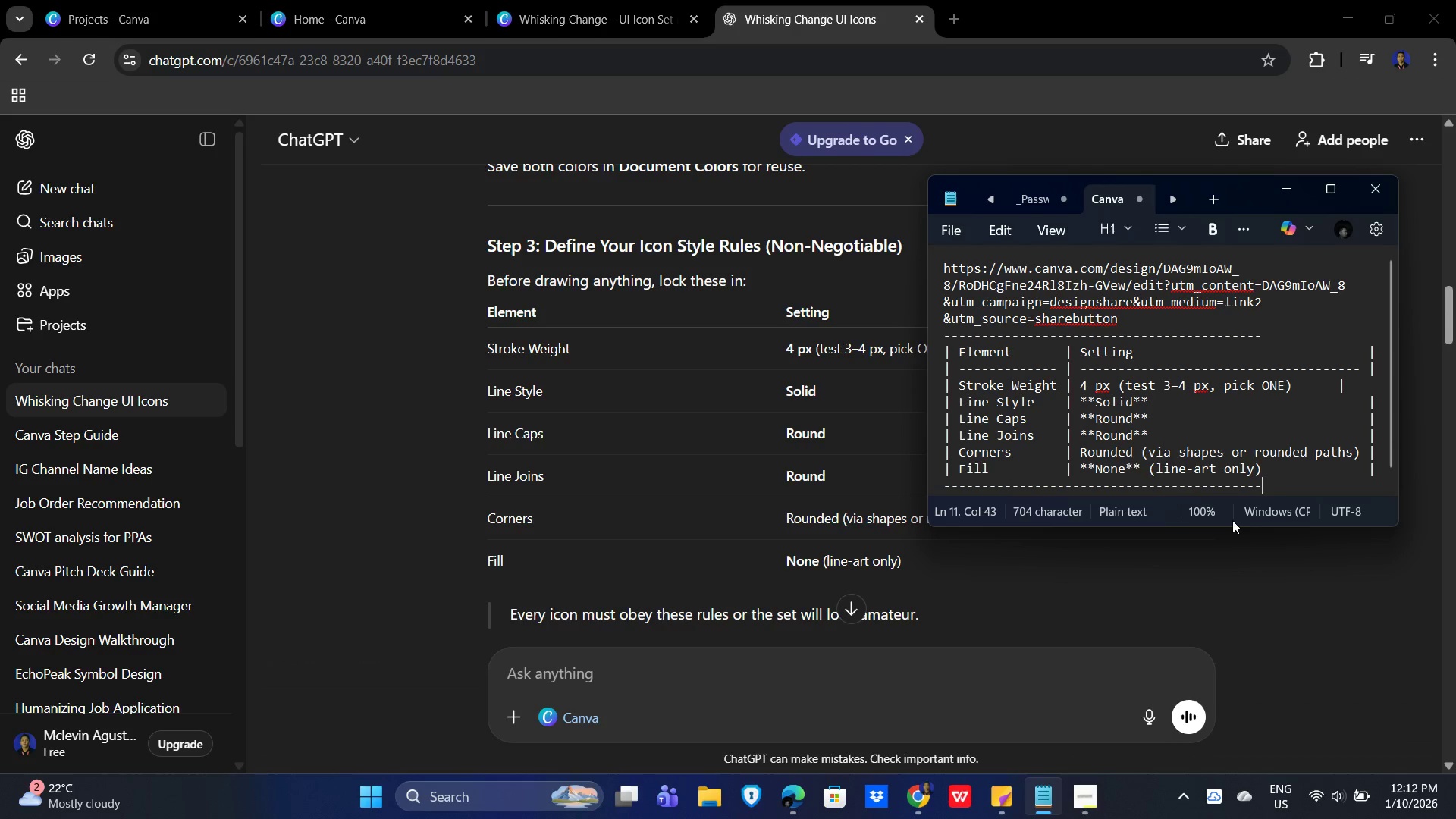 
key(Minus)
 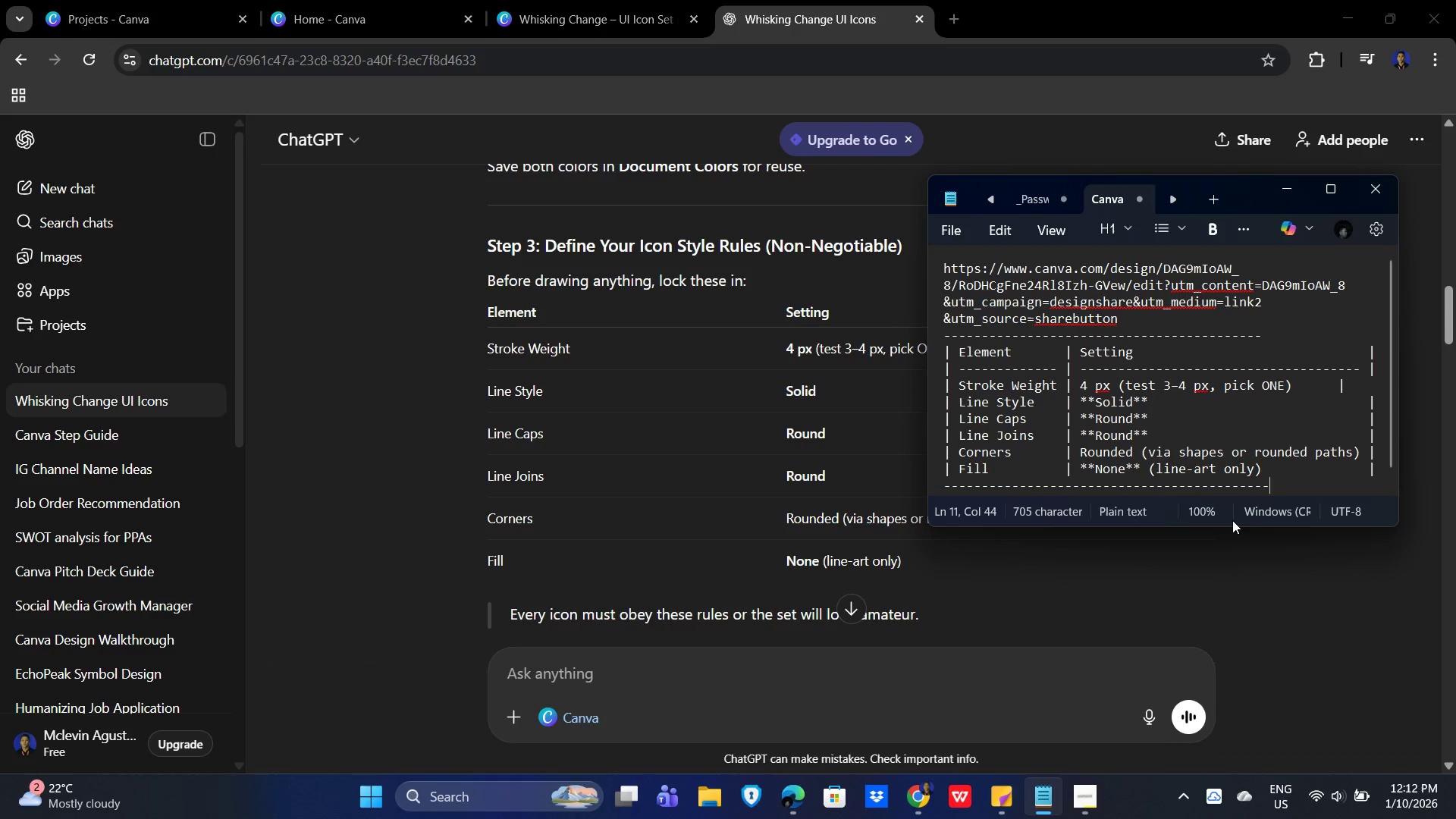 
key(Minus)
 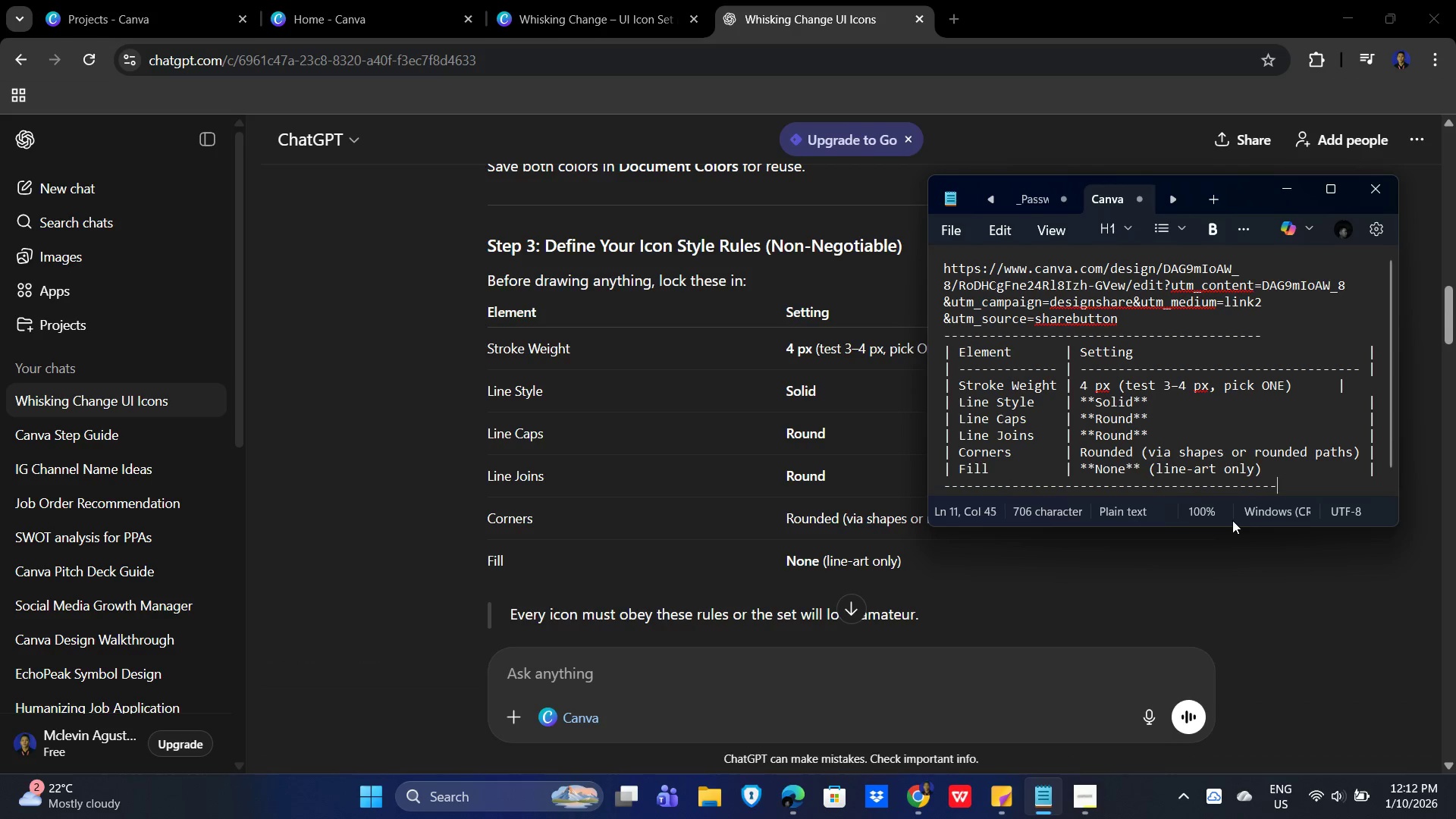 
key(Minus)
 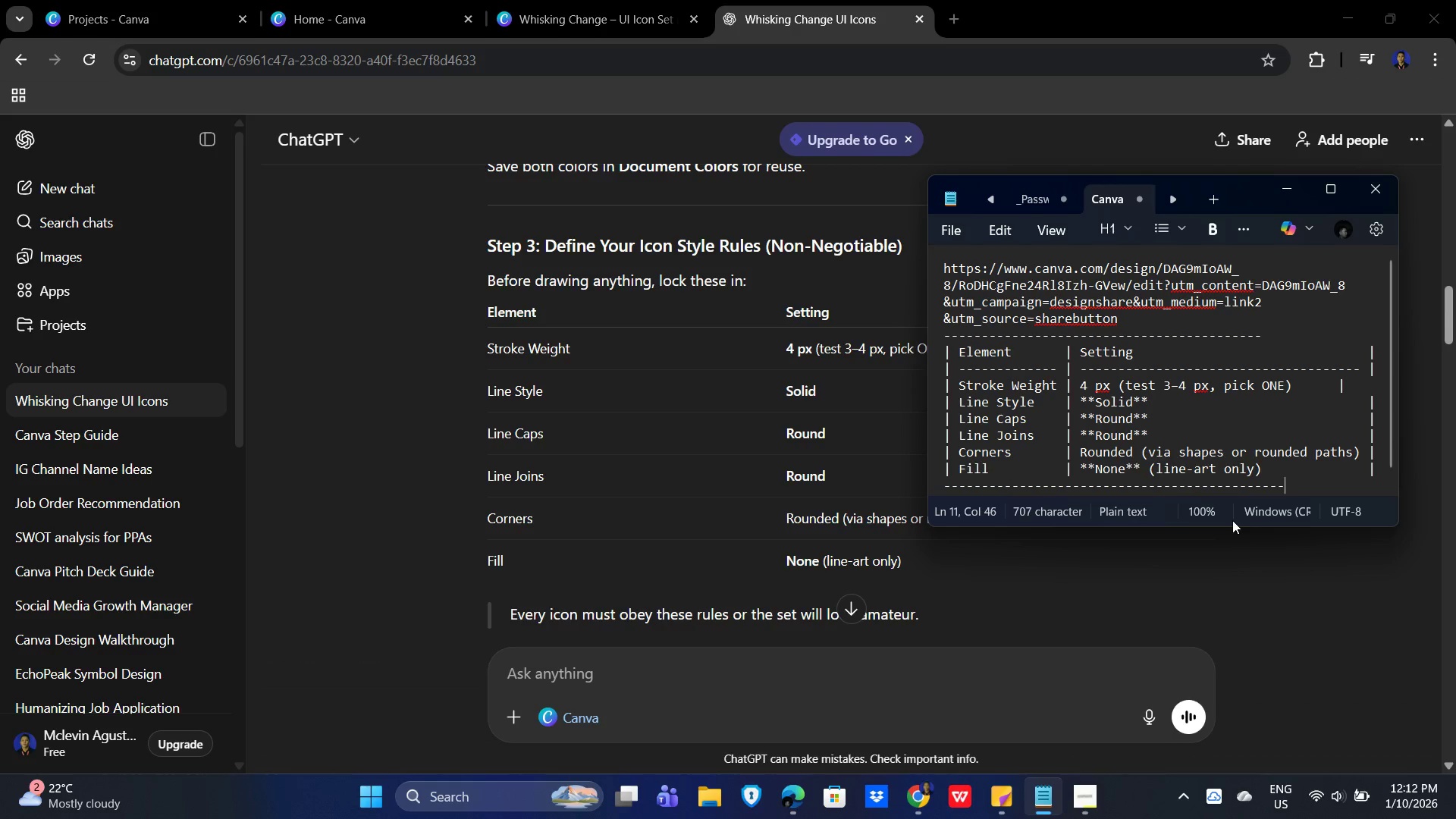 
key(Minus)
 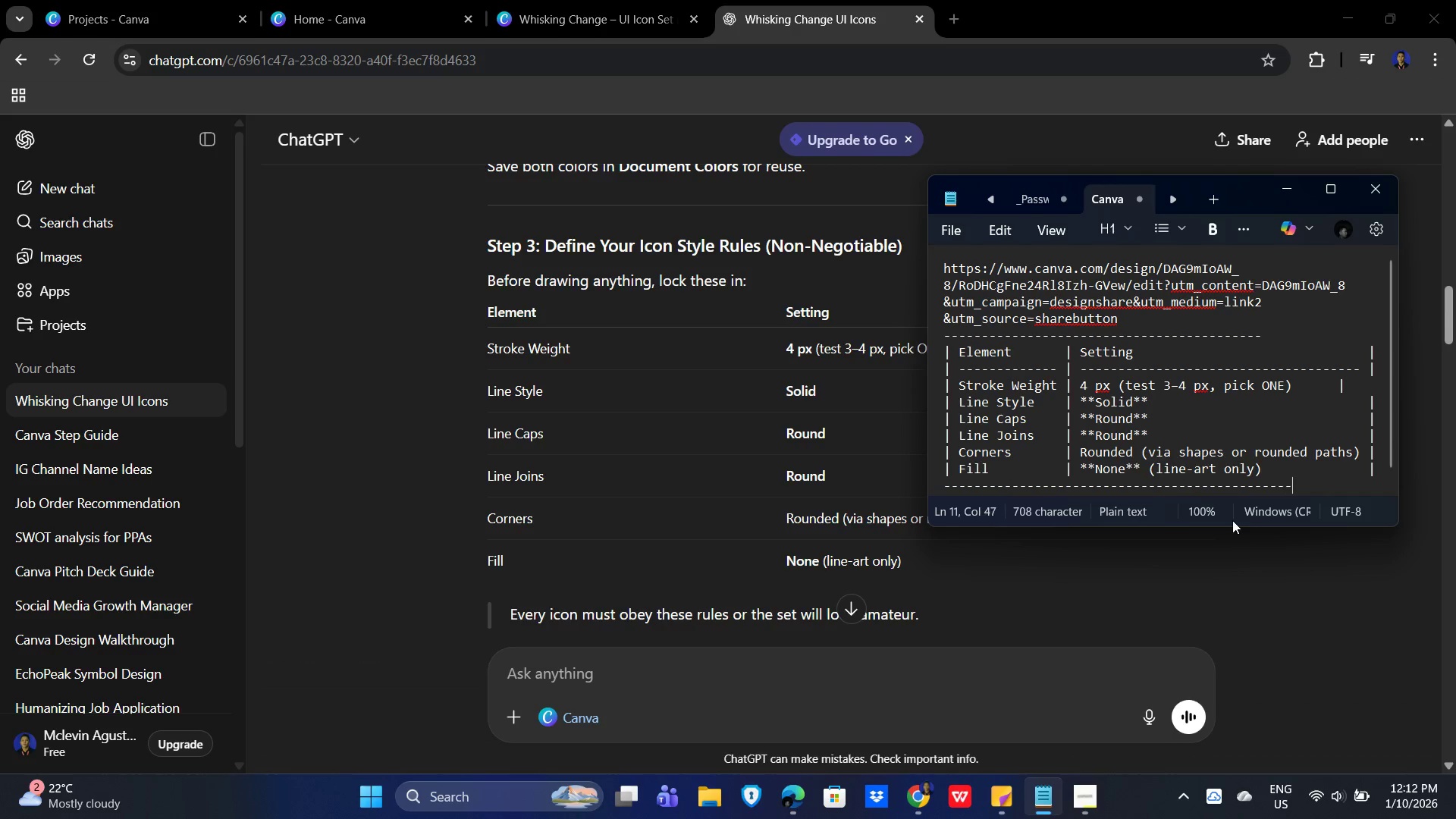 
key(Minus)
 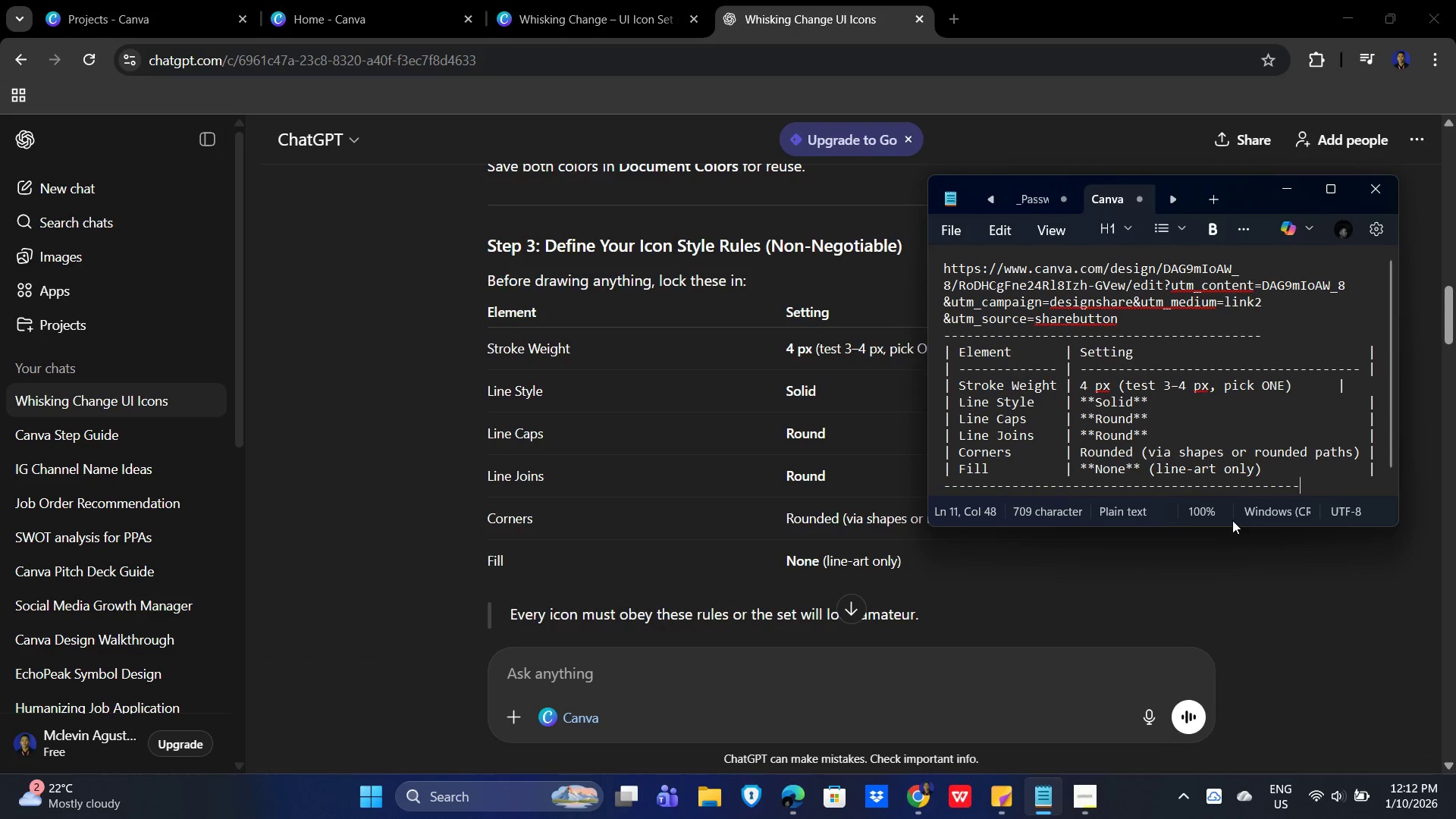 
key(Minus)
 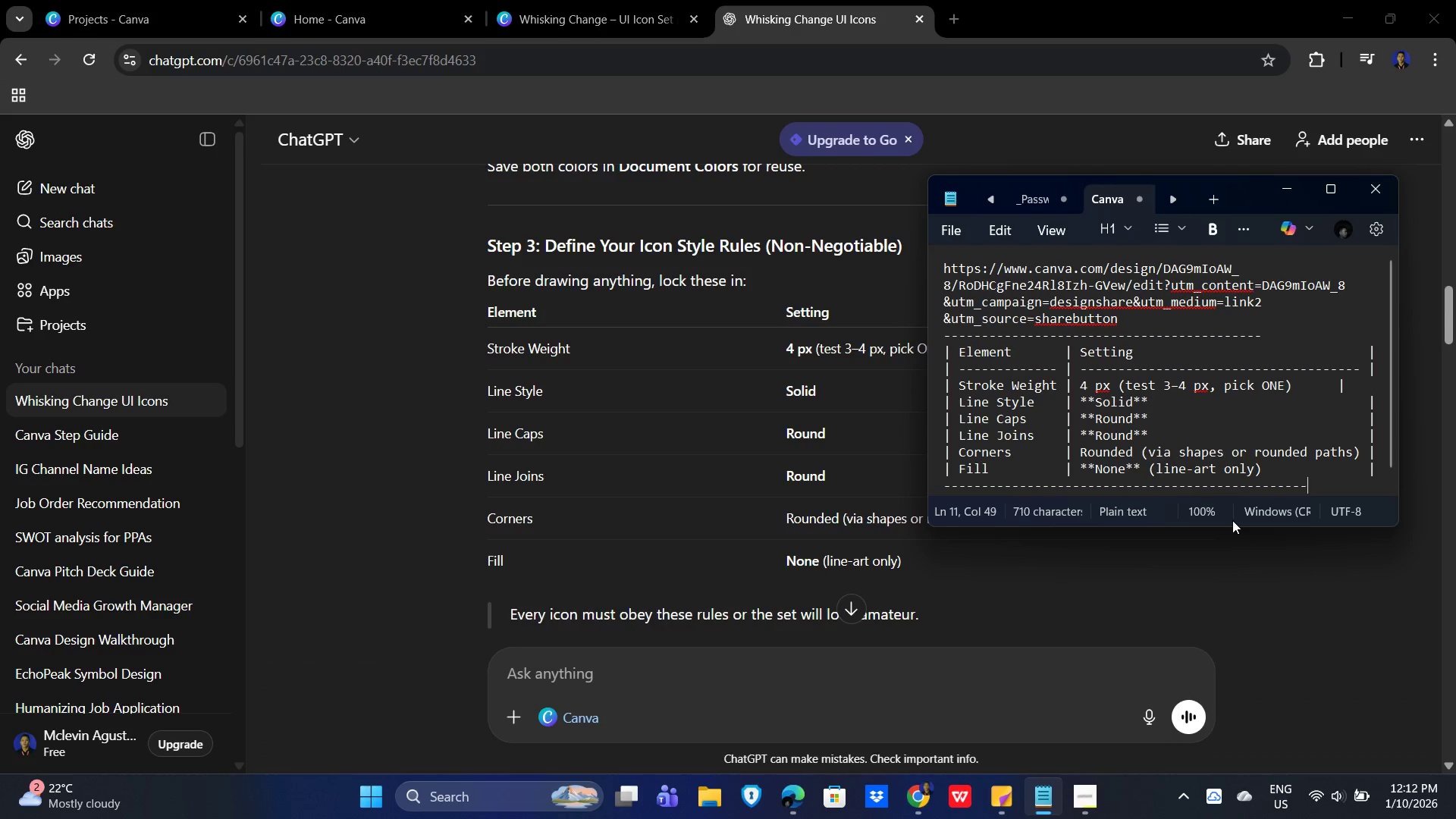 
key(Minus)
 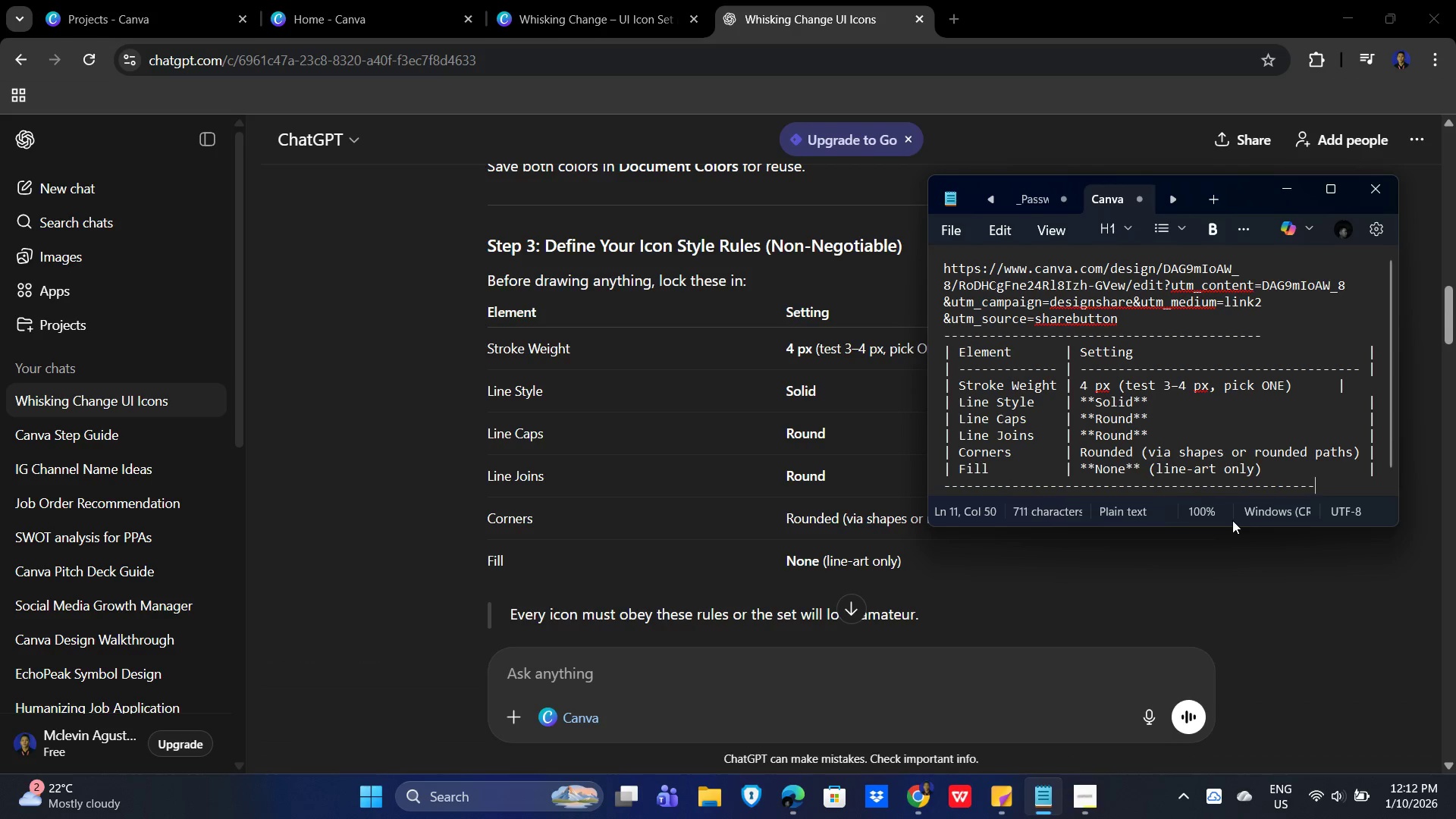 
key(Minus)
 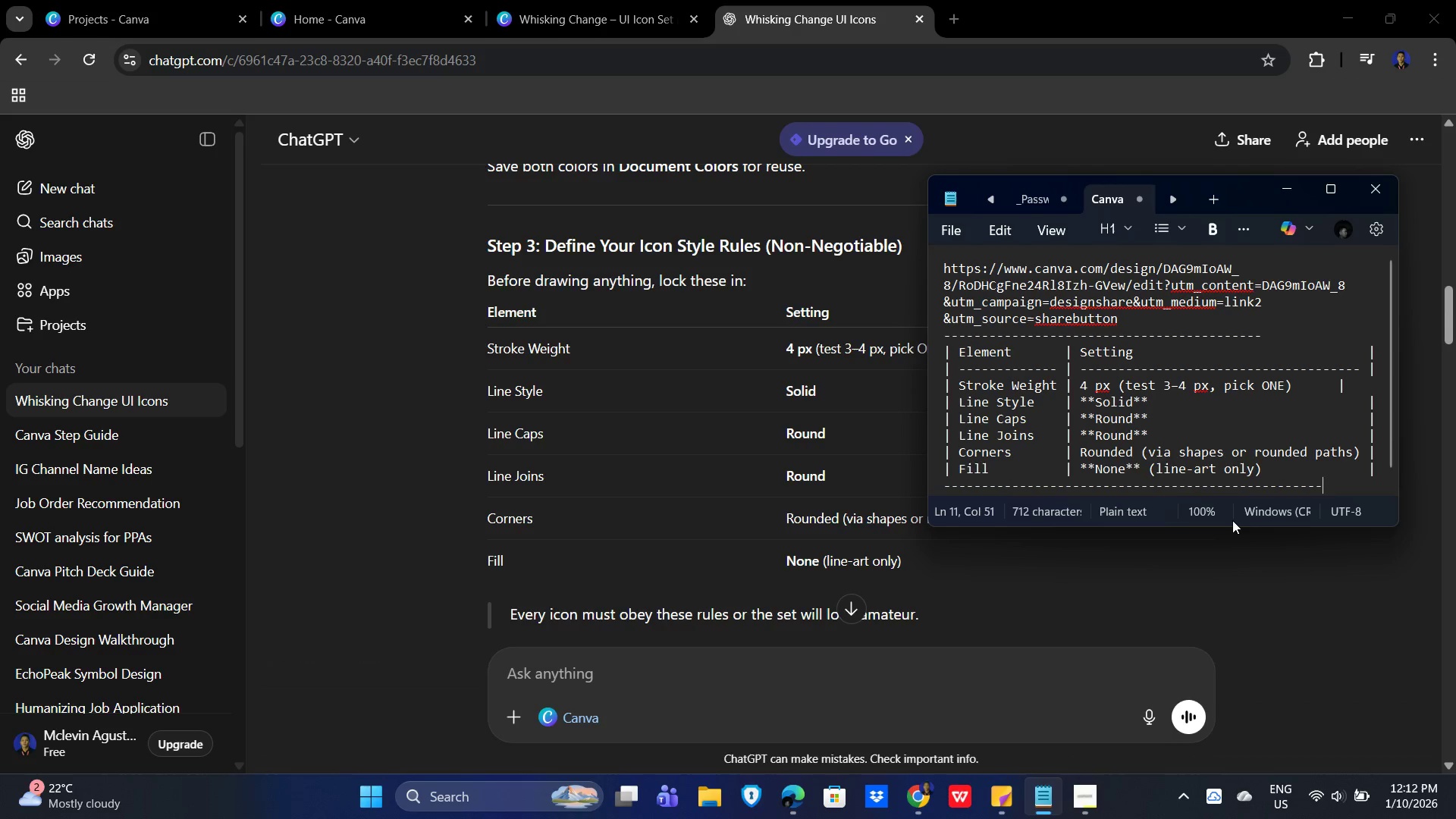 
key(Minus)
 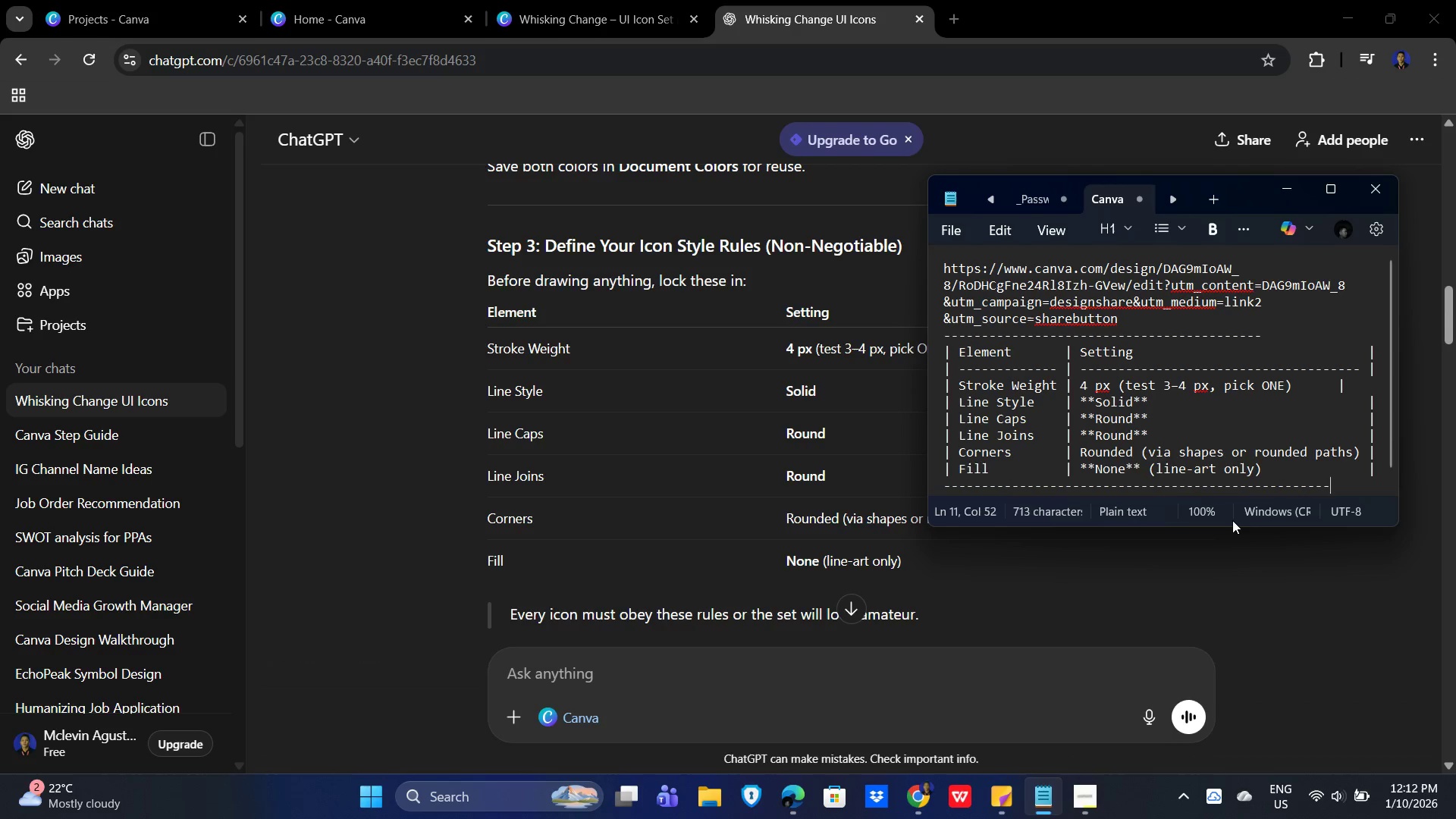 
key(Minus)
 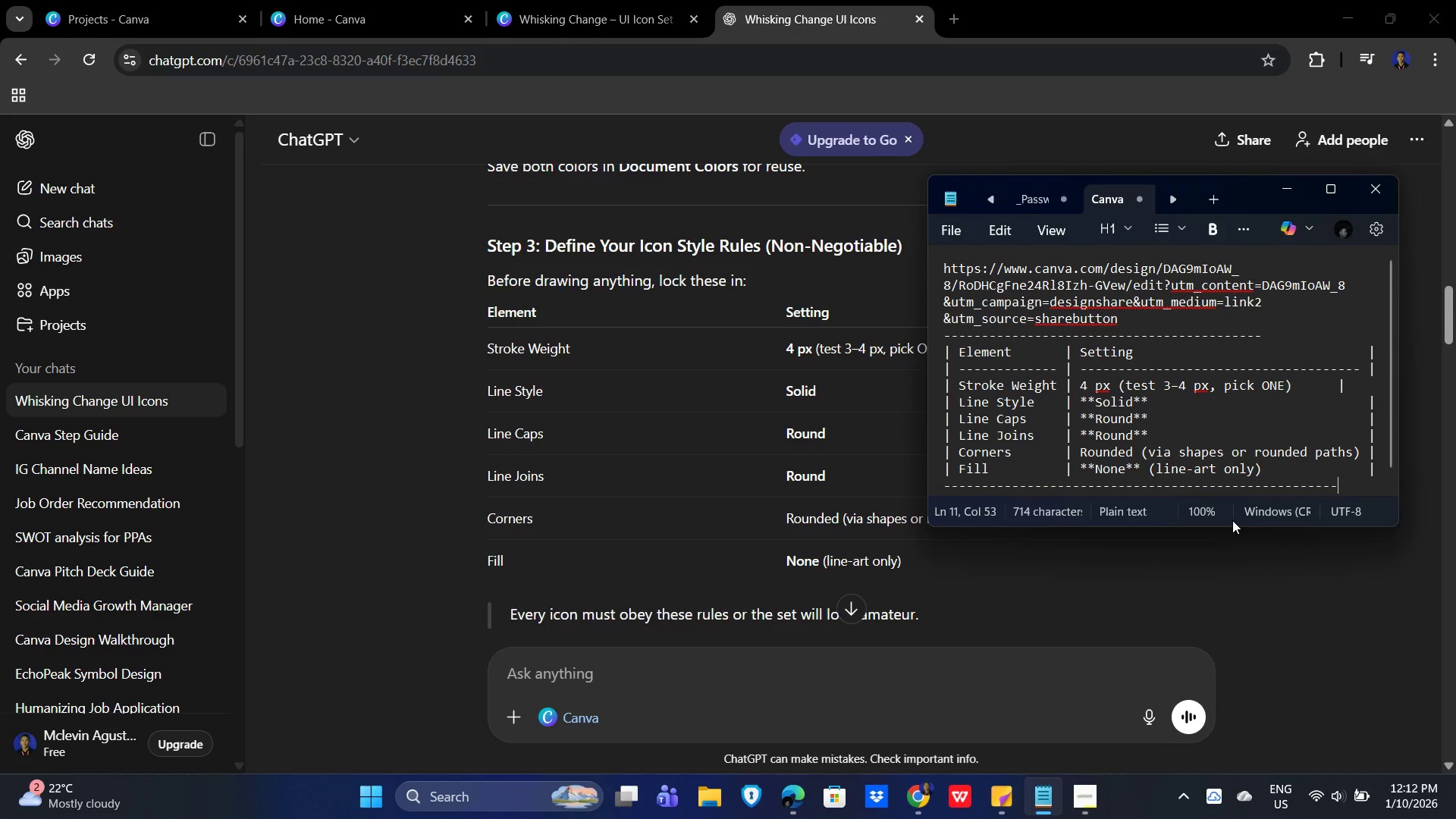 
key(Minus)
 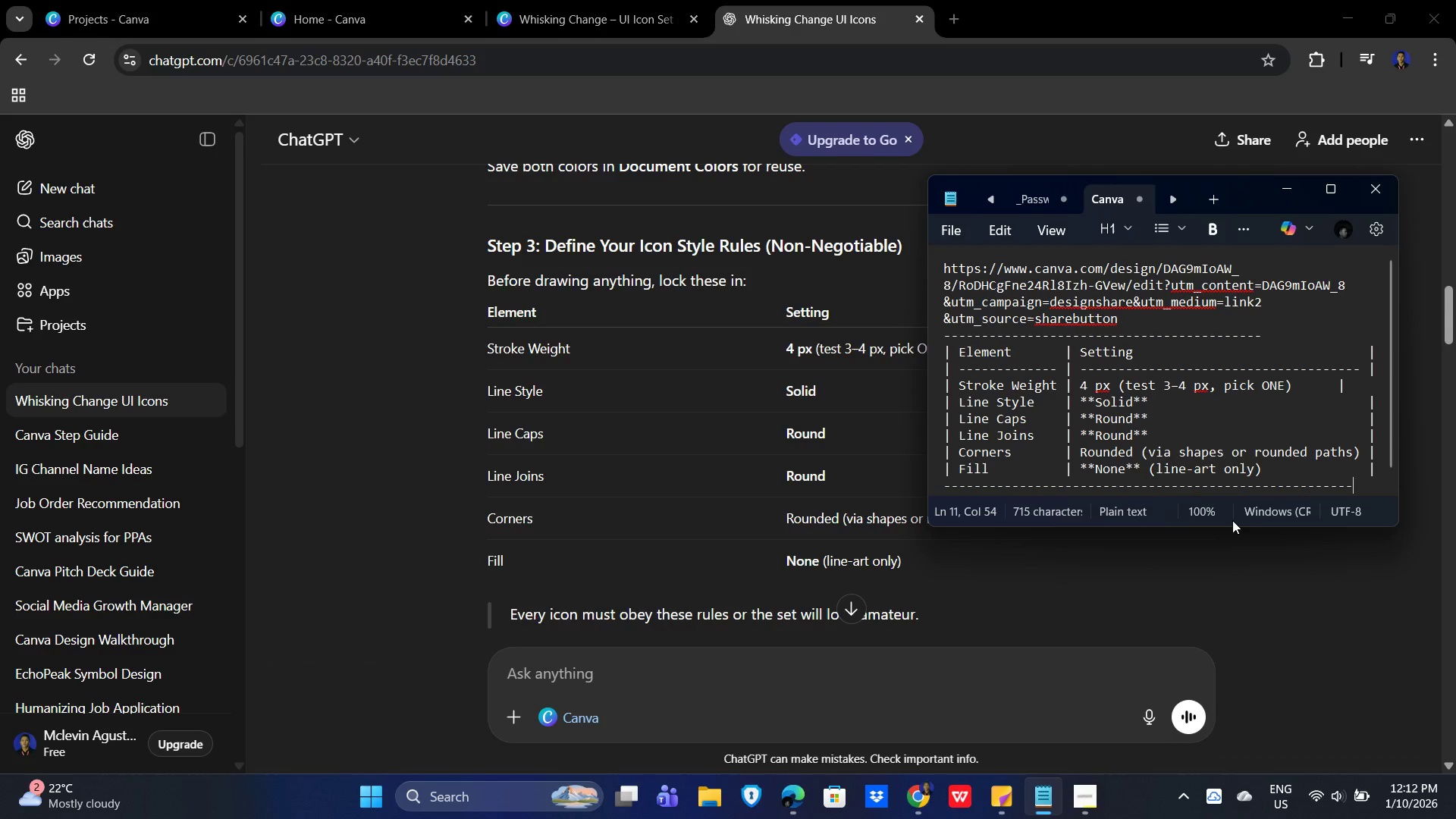 
key(Minus)
 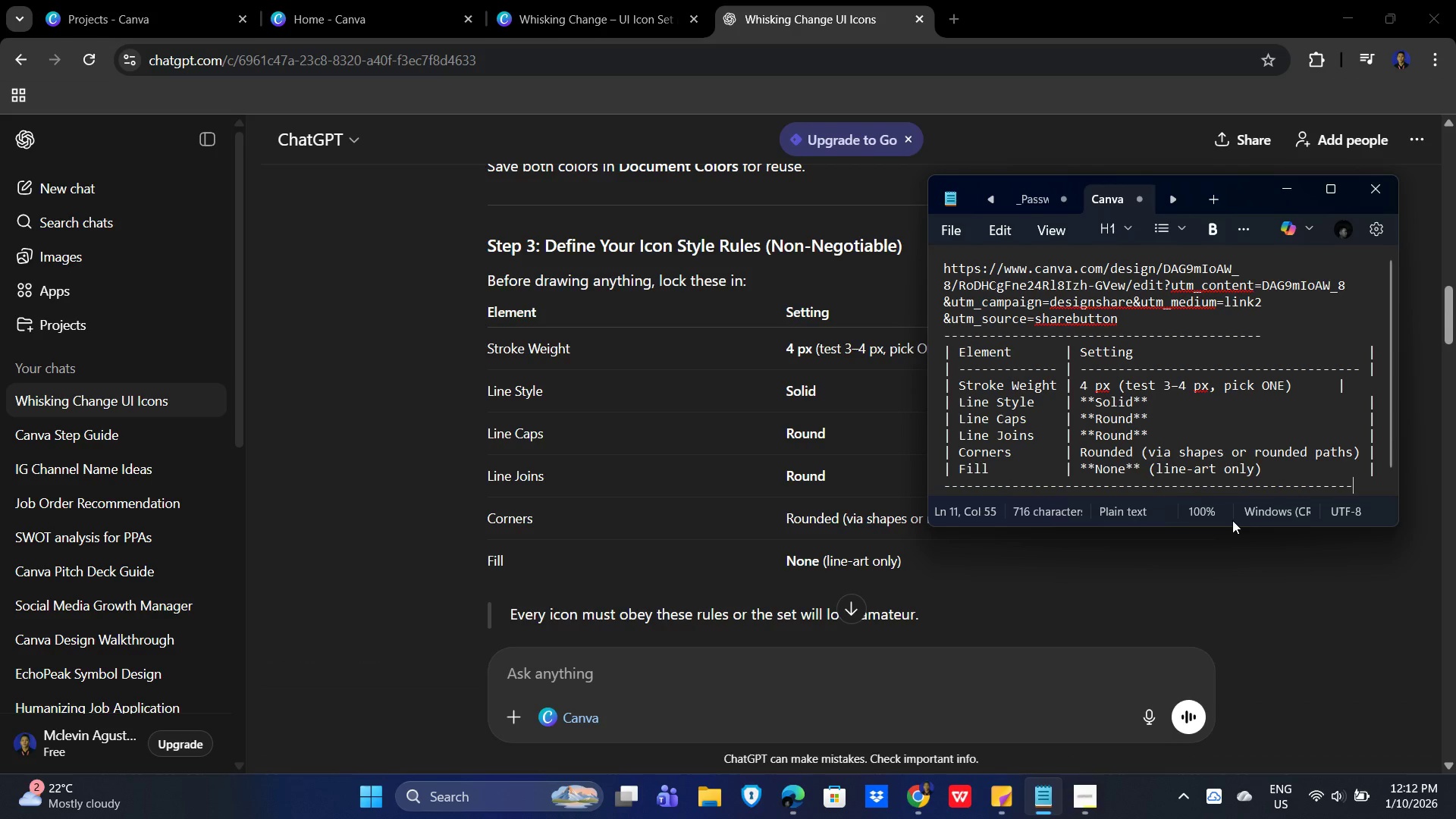 
key(Minus)
 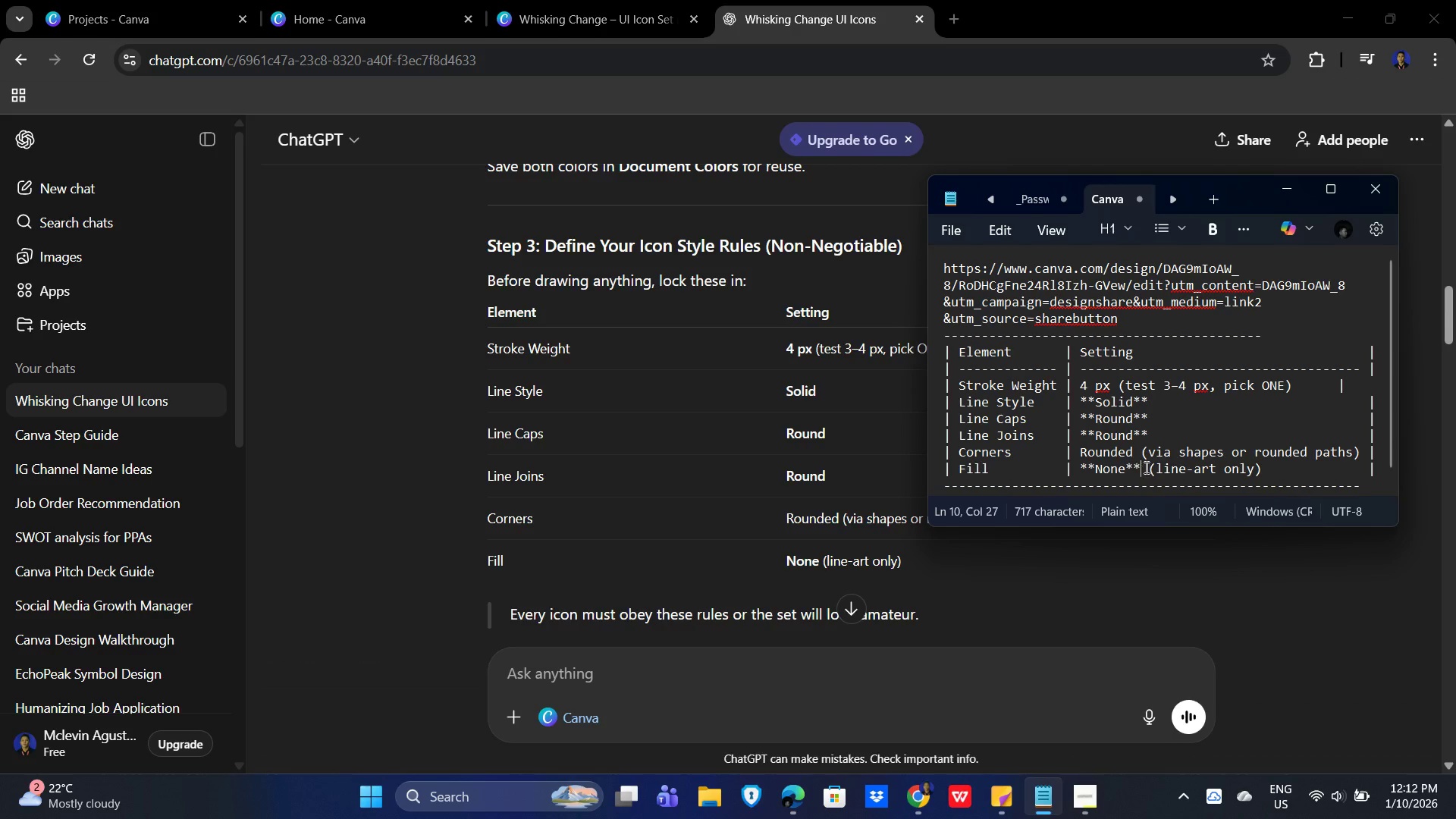 
key(Backspace)
 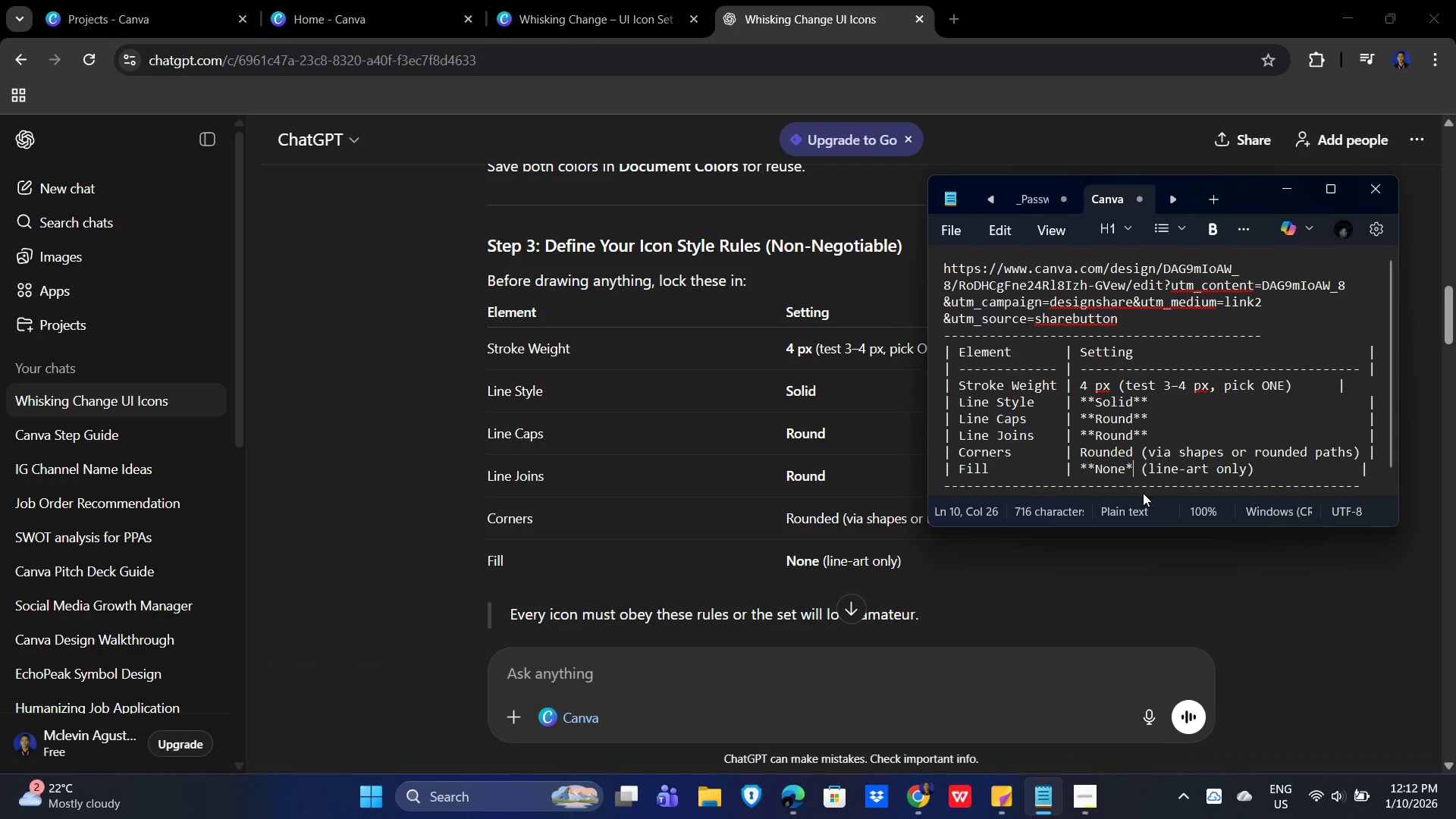 
key(Backspace)
 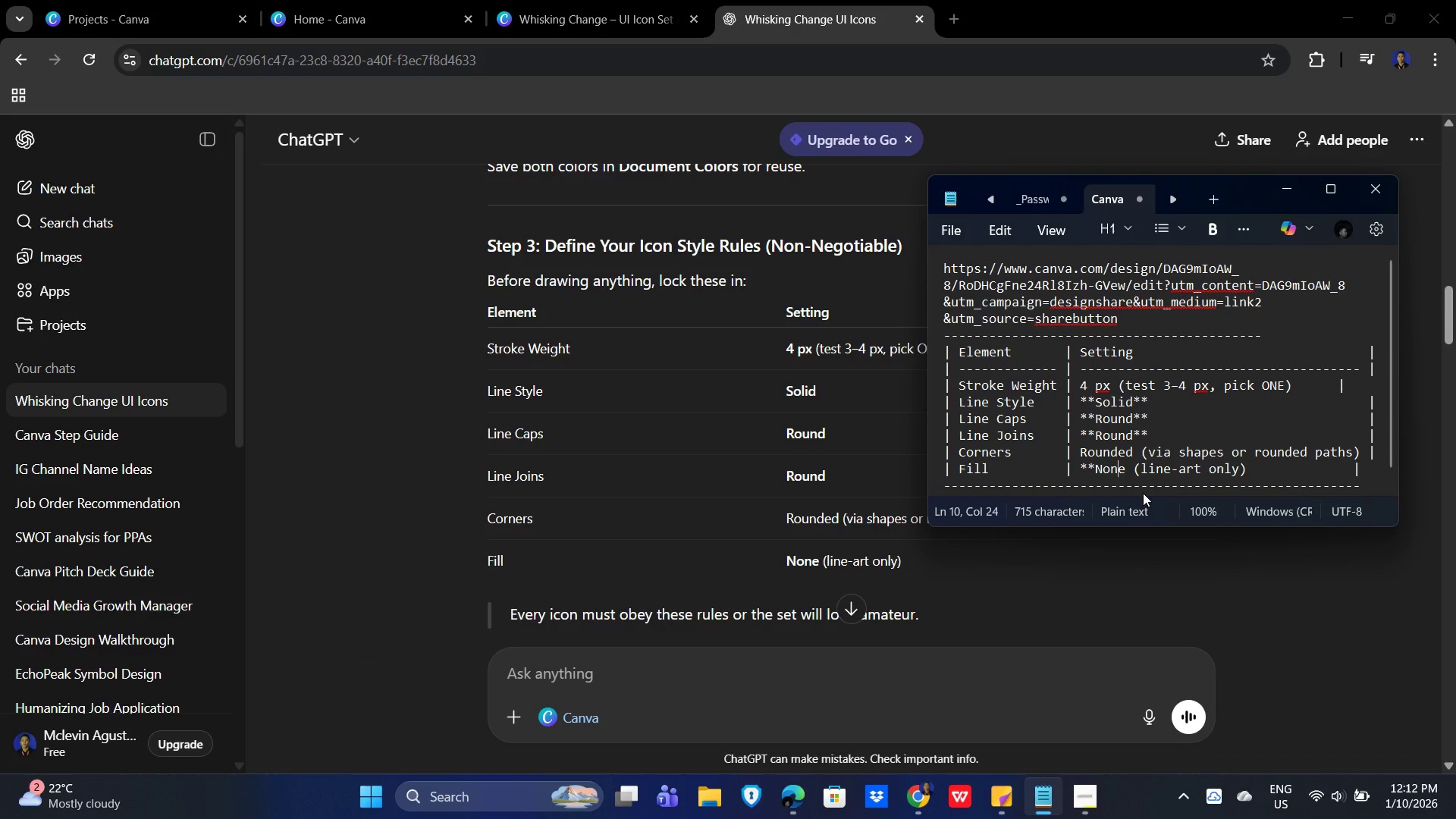 
key(ArrowLeft)
 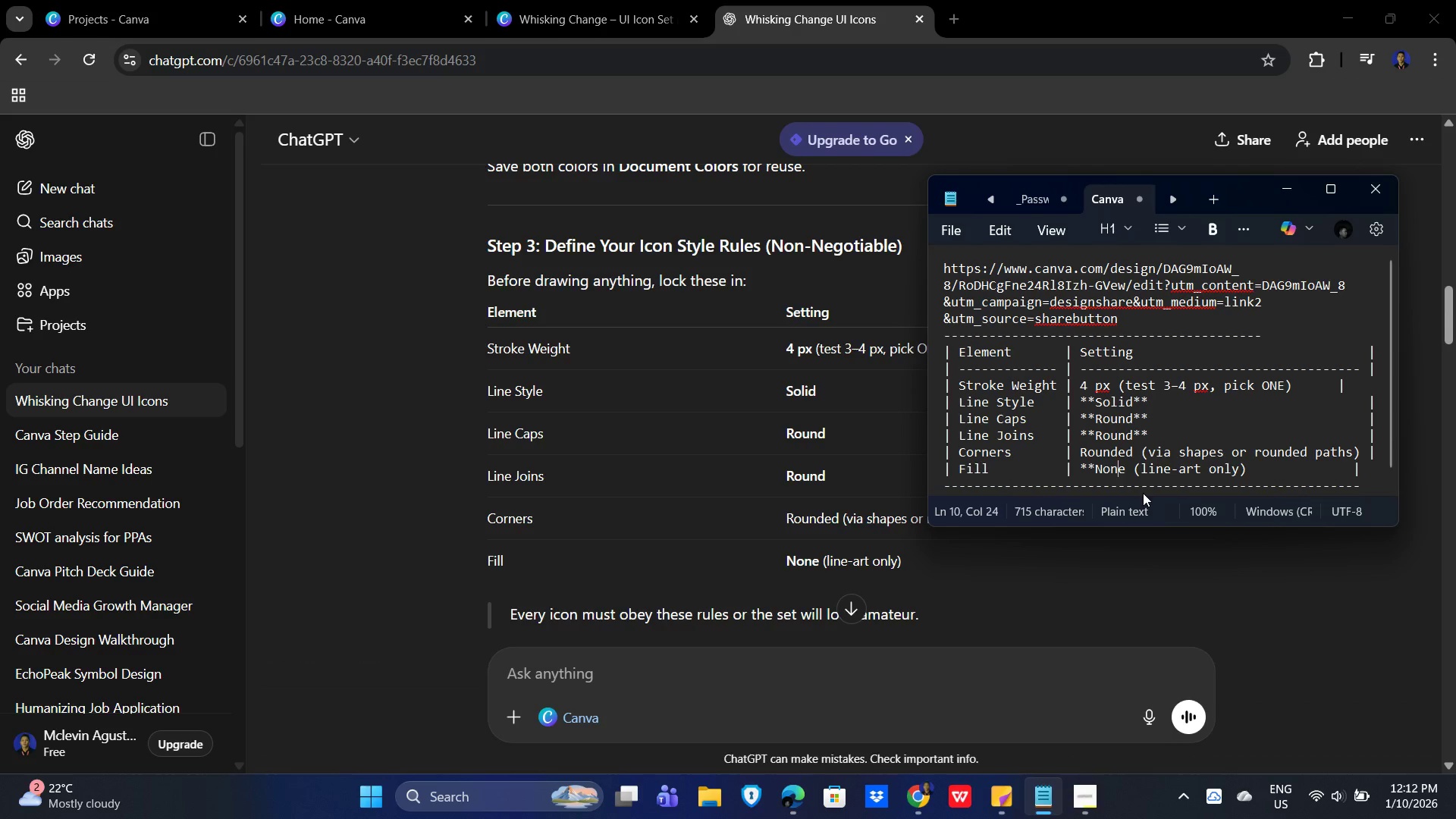 
key(ArrowLeft)
 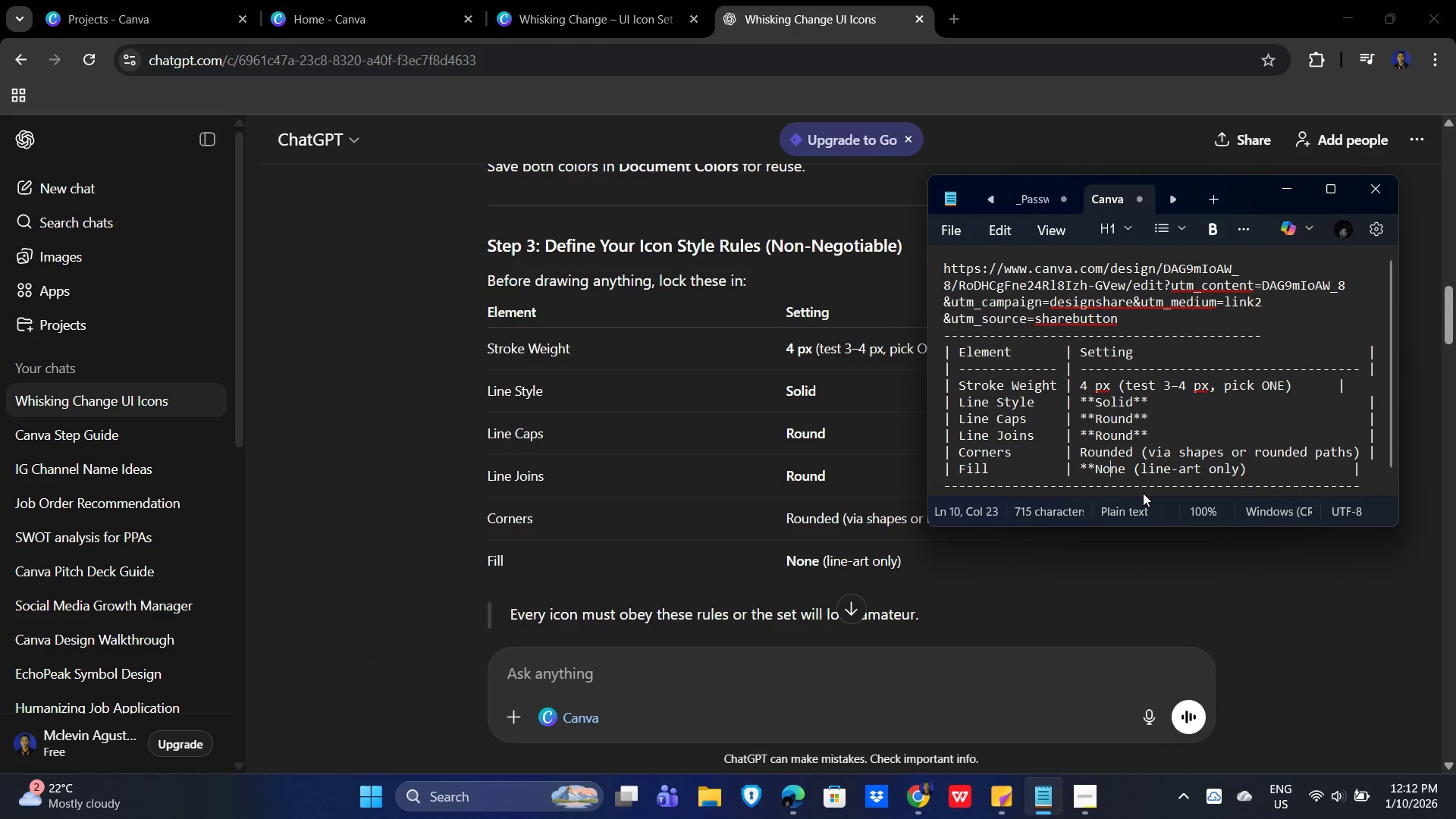 
key(ArrowLeft)
 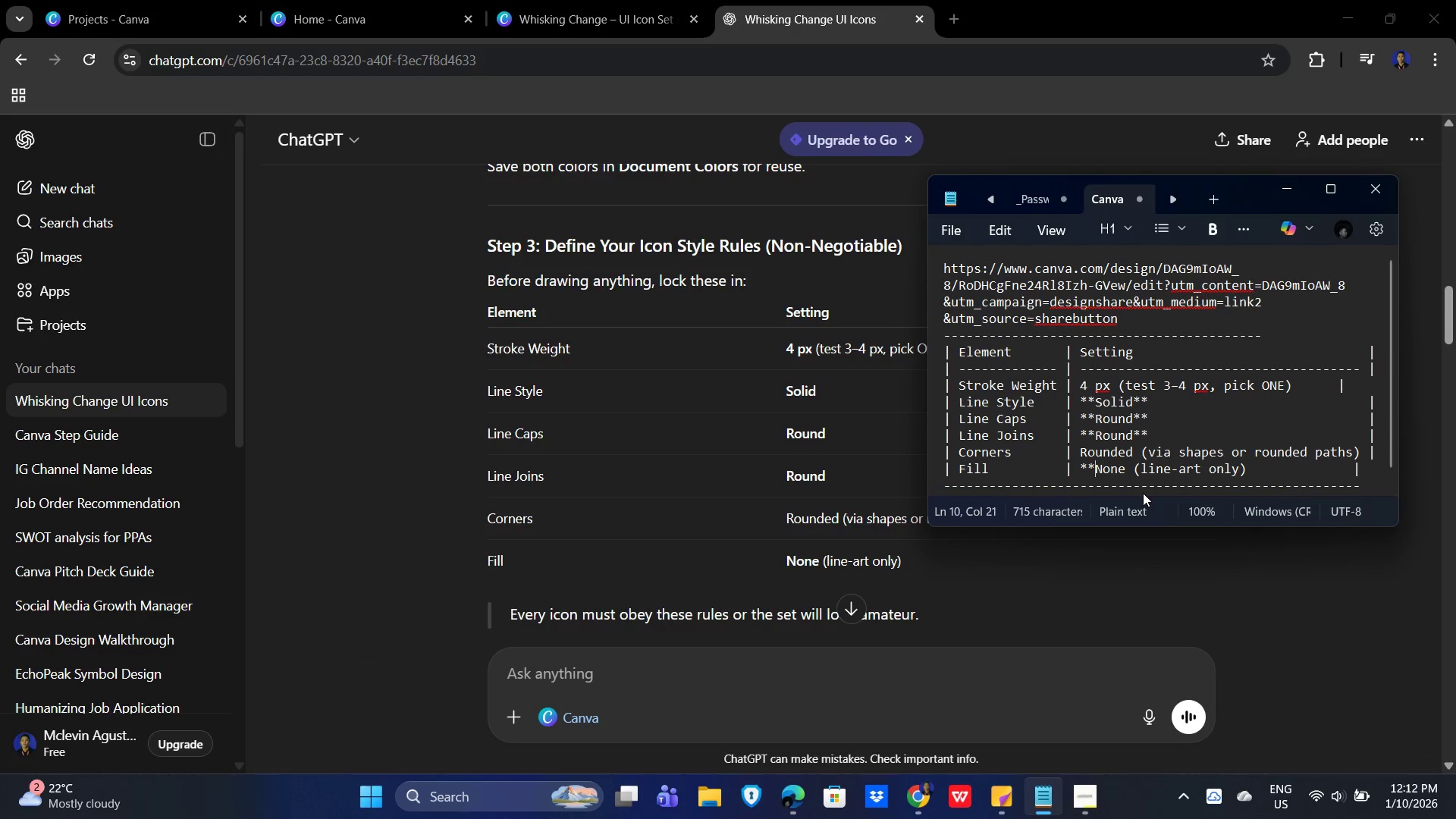 
key(ArrowLeft)
 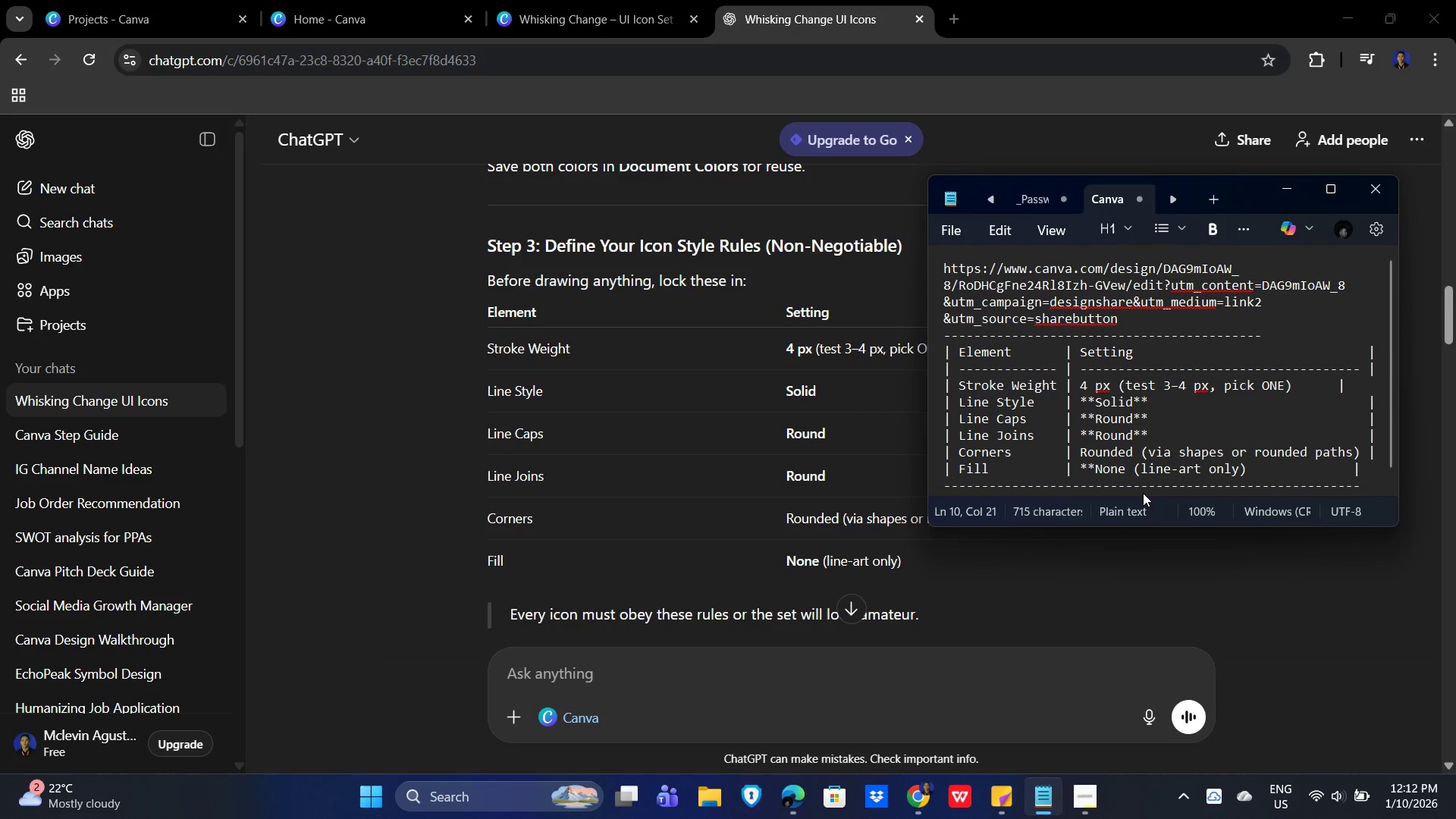 
key(Backspace)
 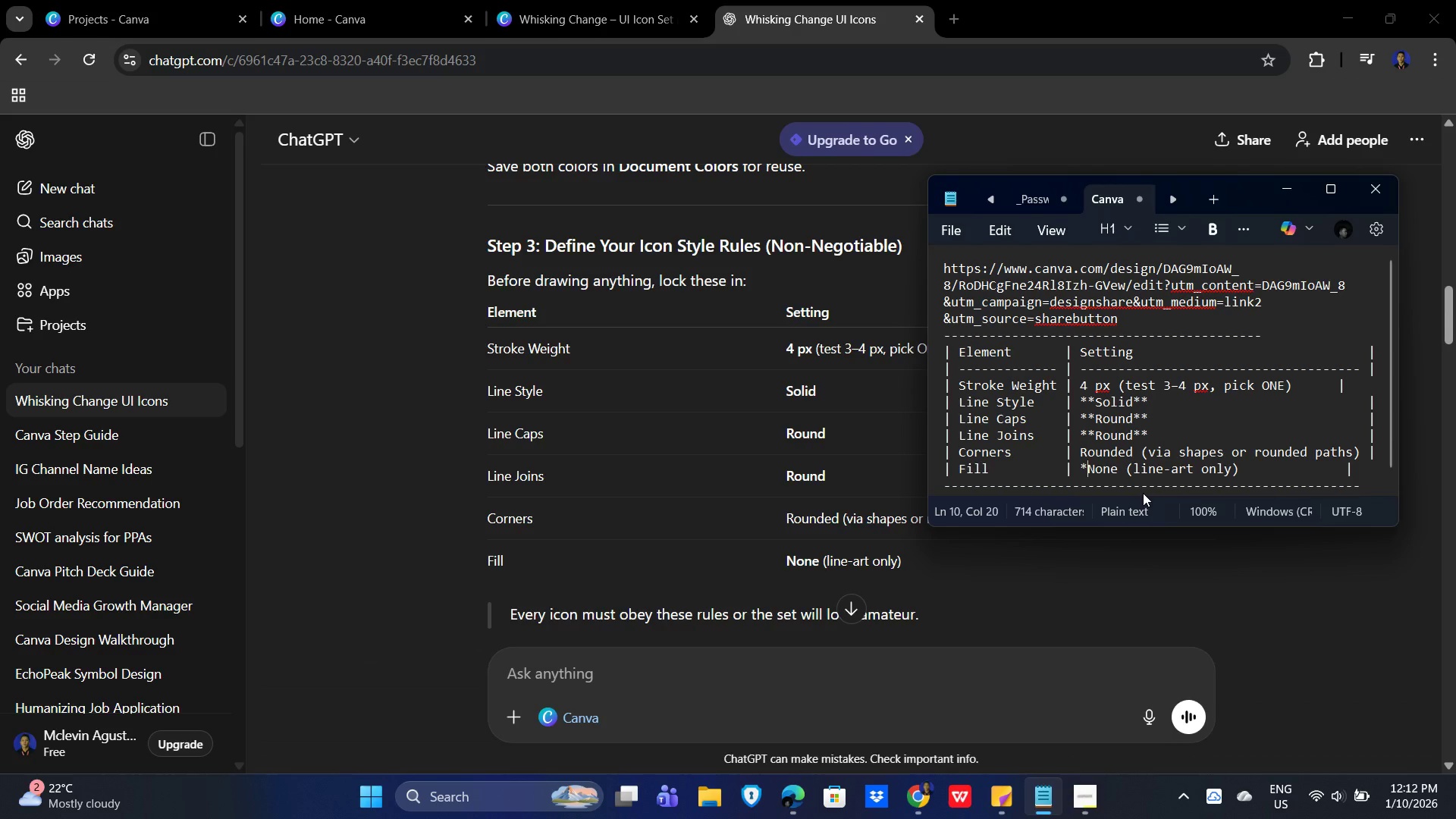 
key(Backspace)
 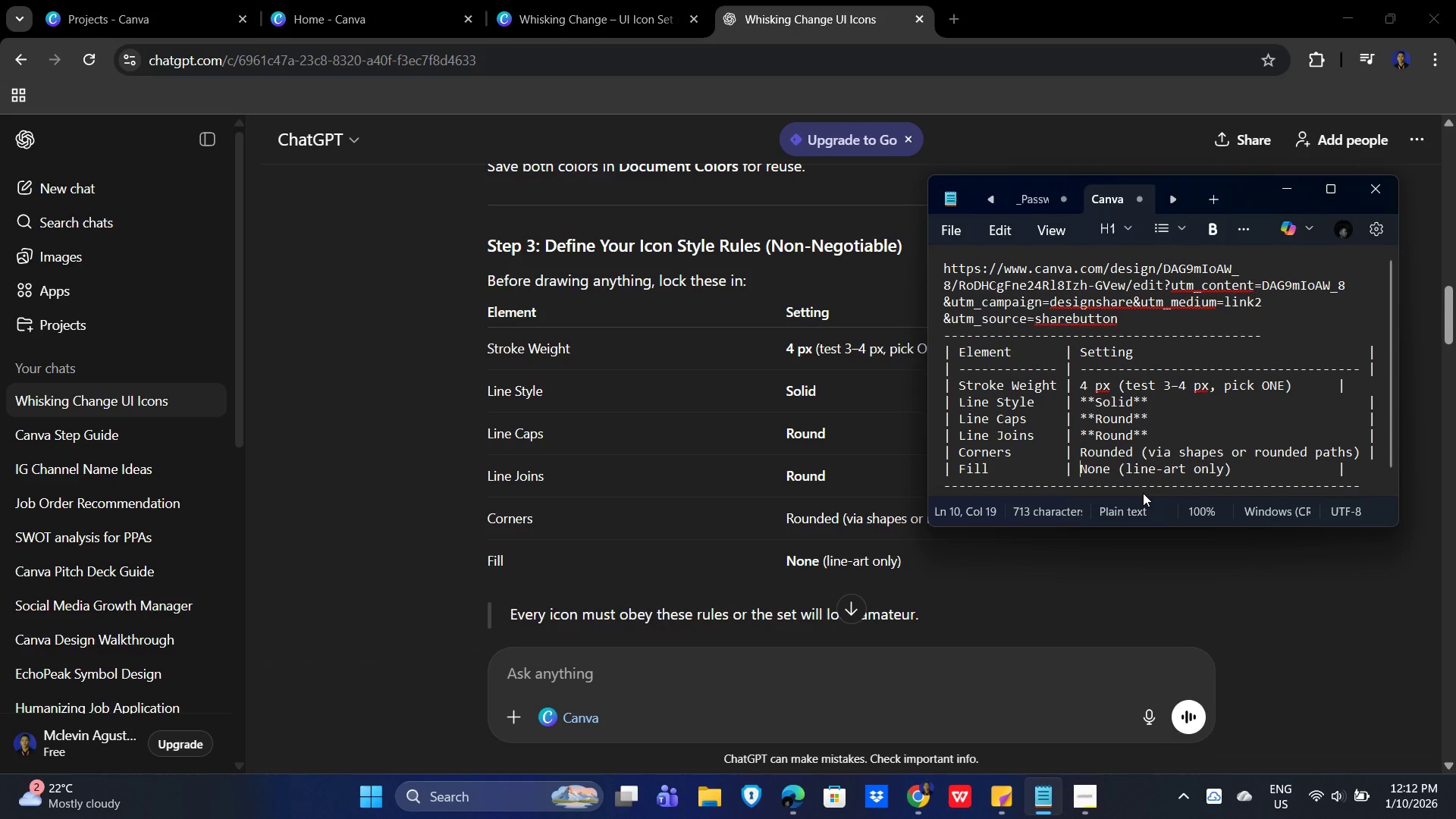 
key(ArrowDown)
 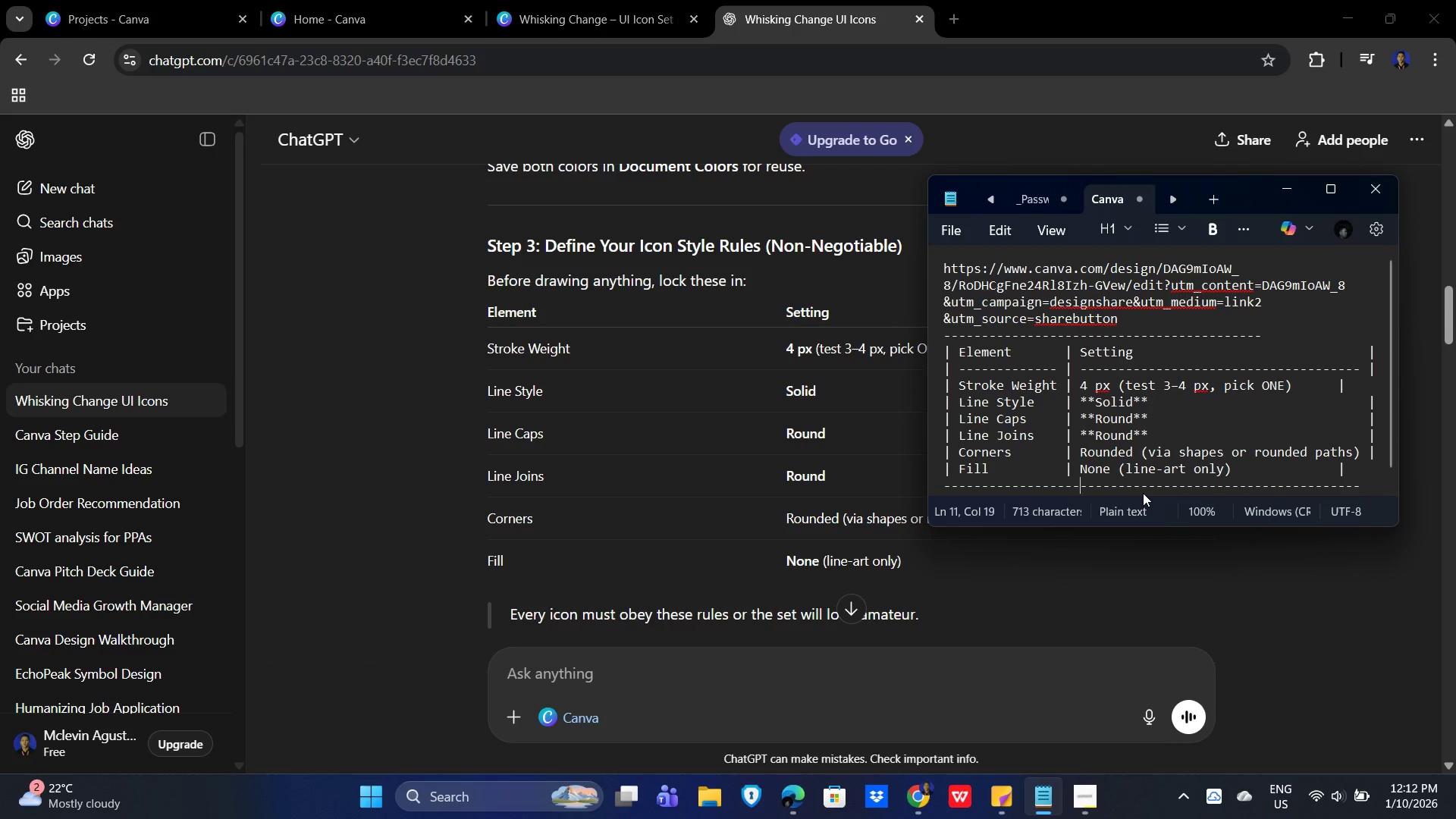 
key(ArrowUp)
 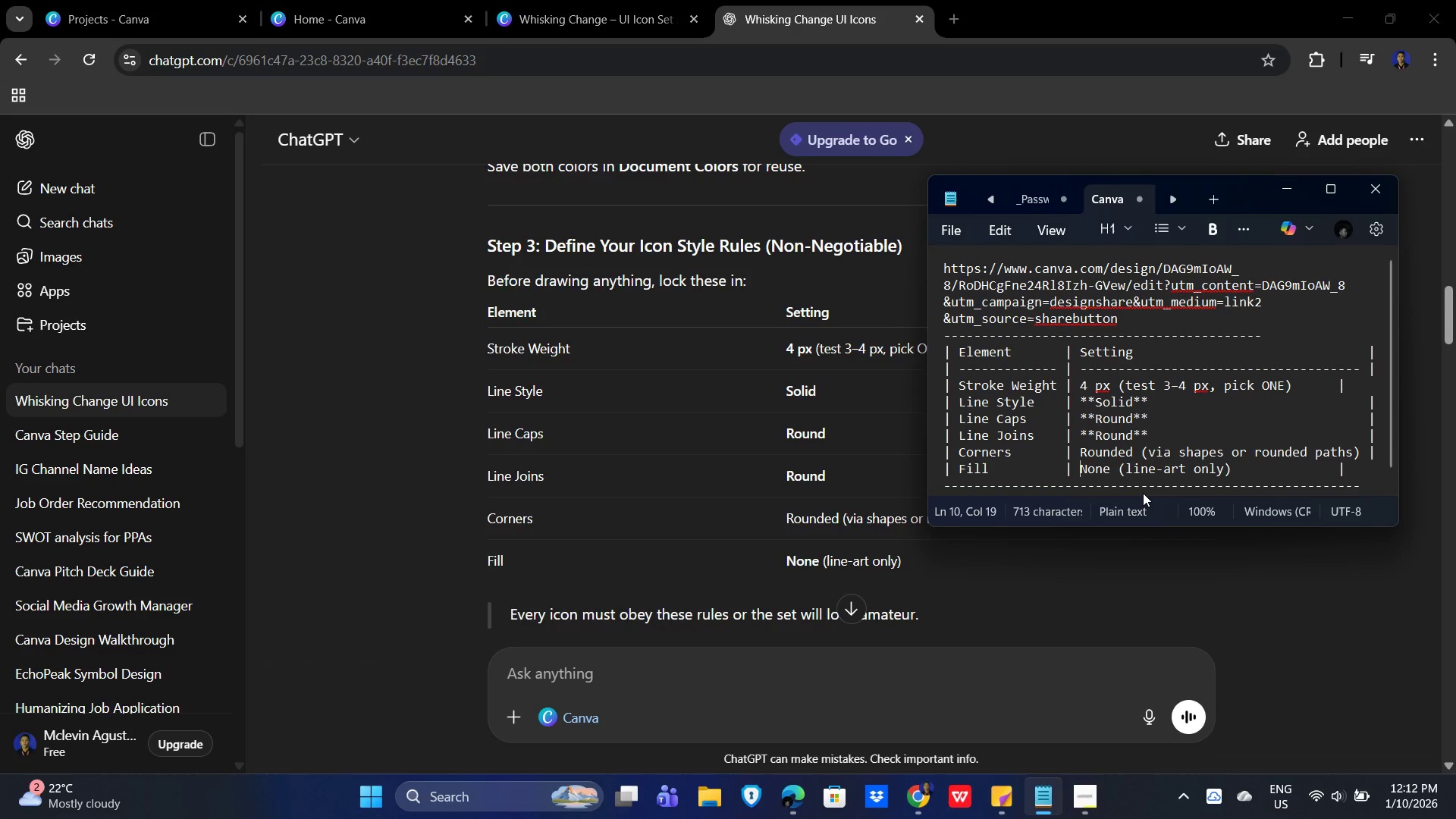 
key(ArrowUp)
 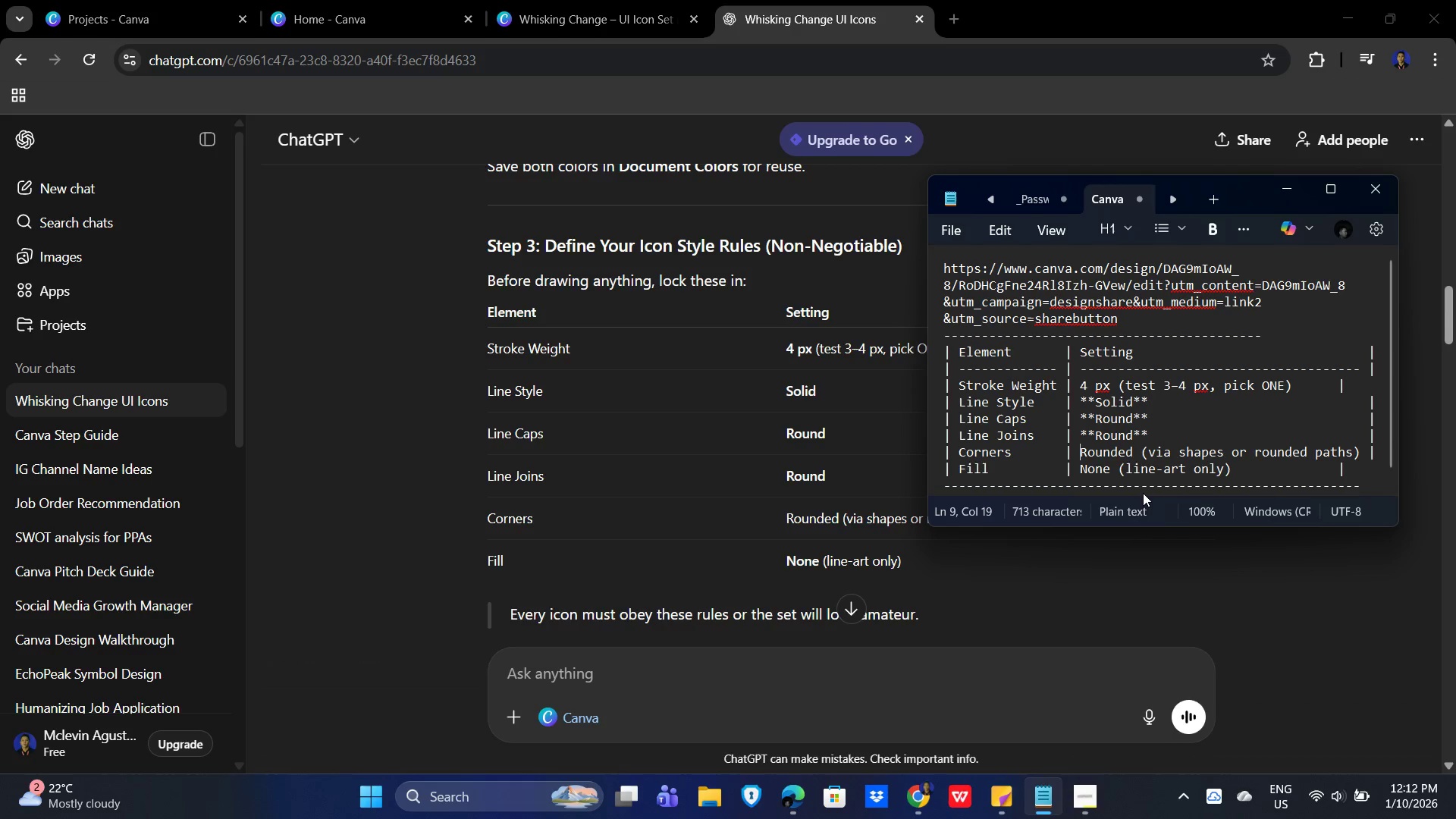 
key(ArrowUp)
 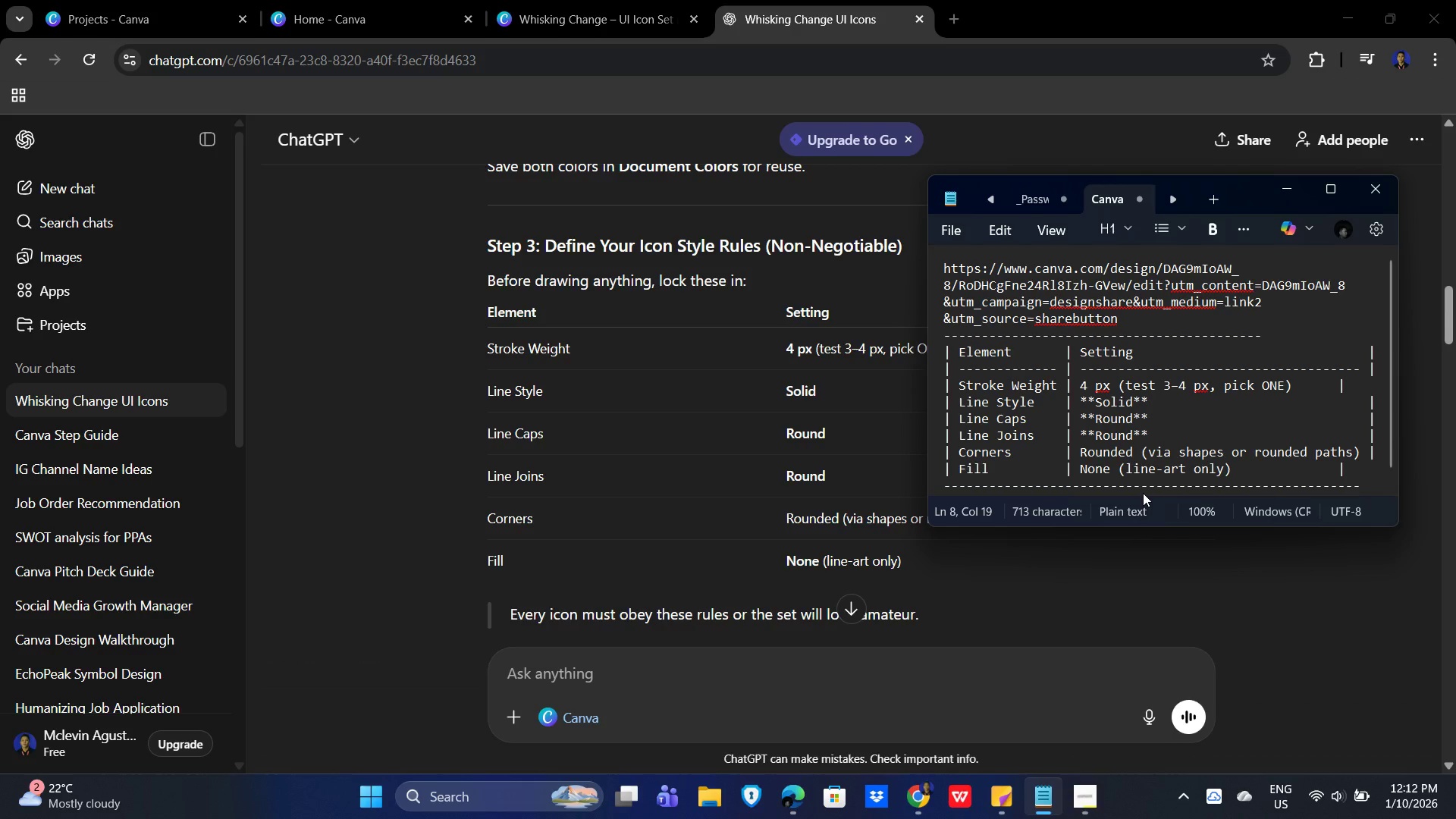 
key(Delete)
 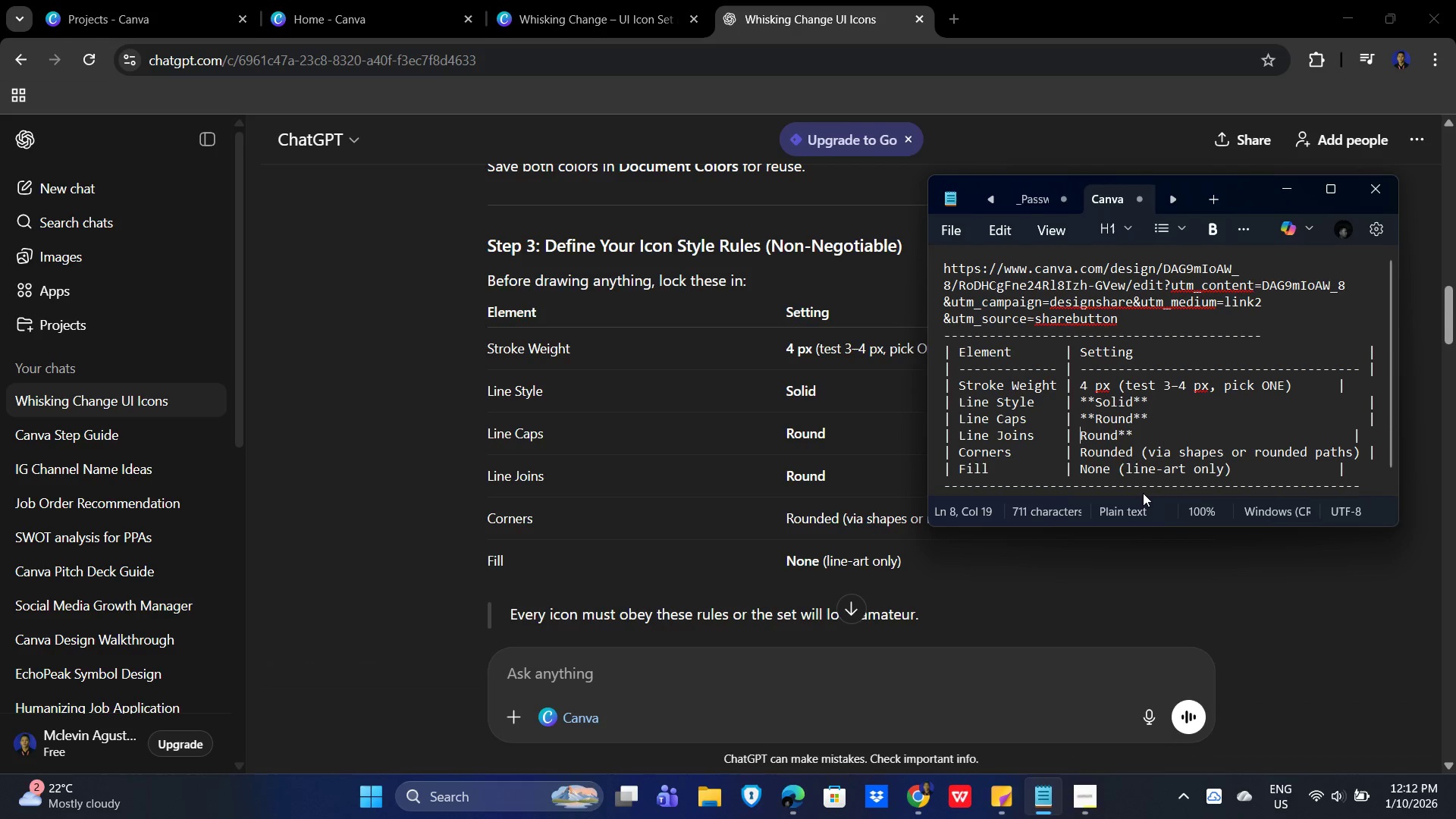 
key(Delete)
 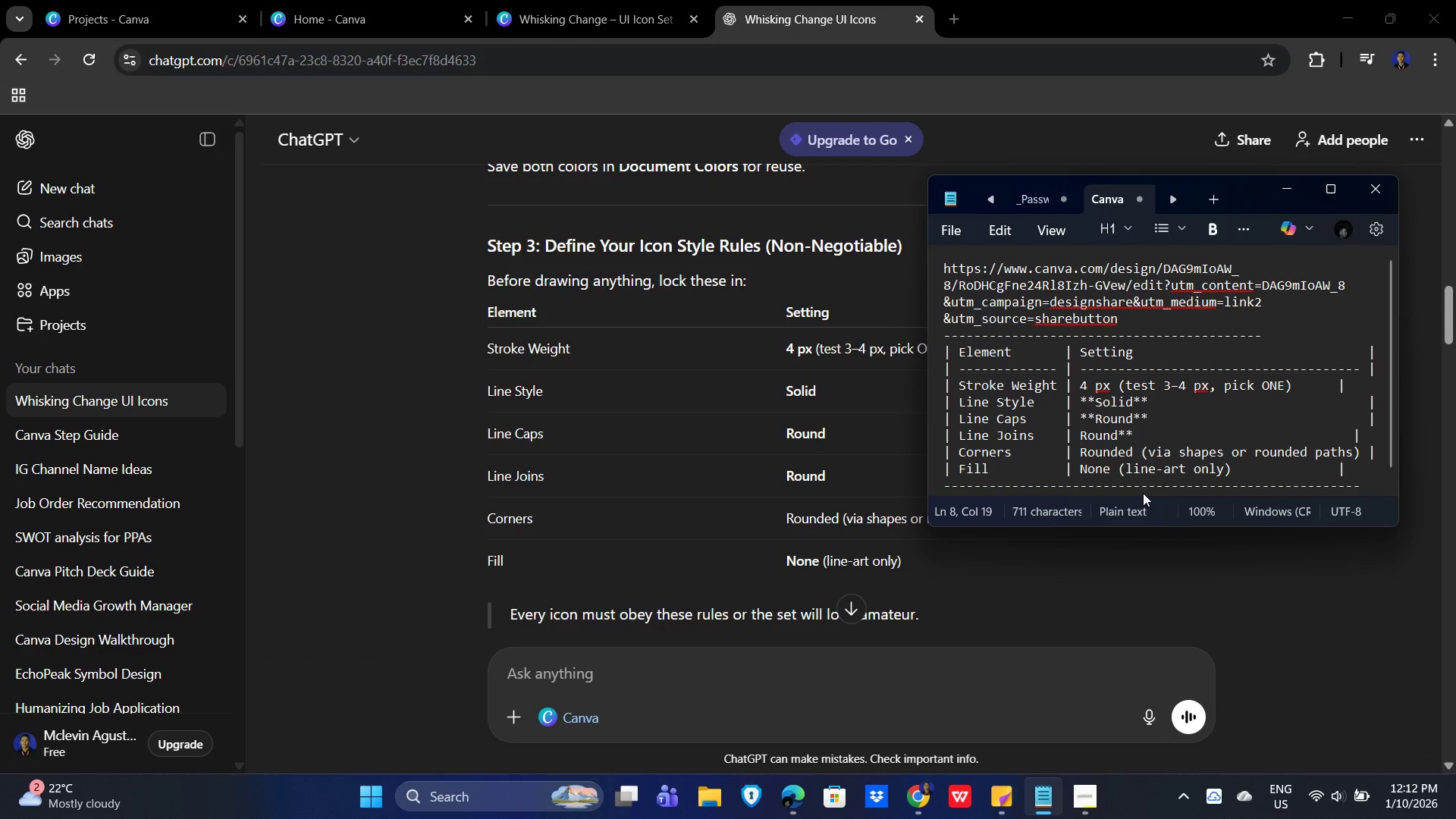 
key(ArrowRight)
 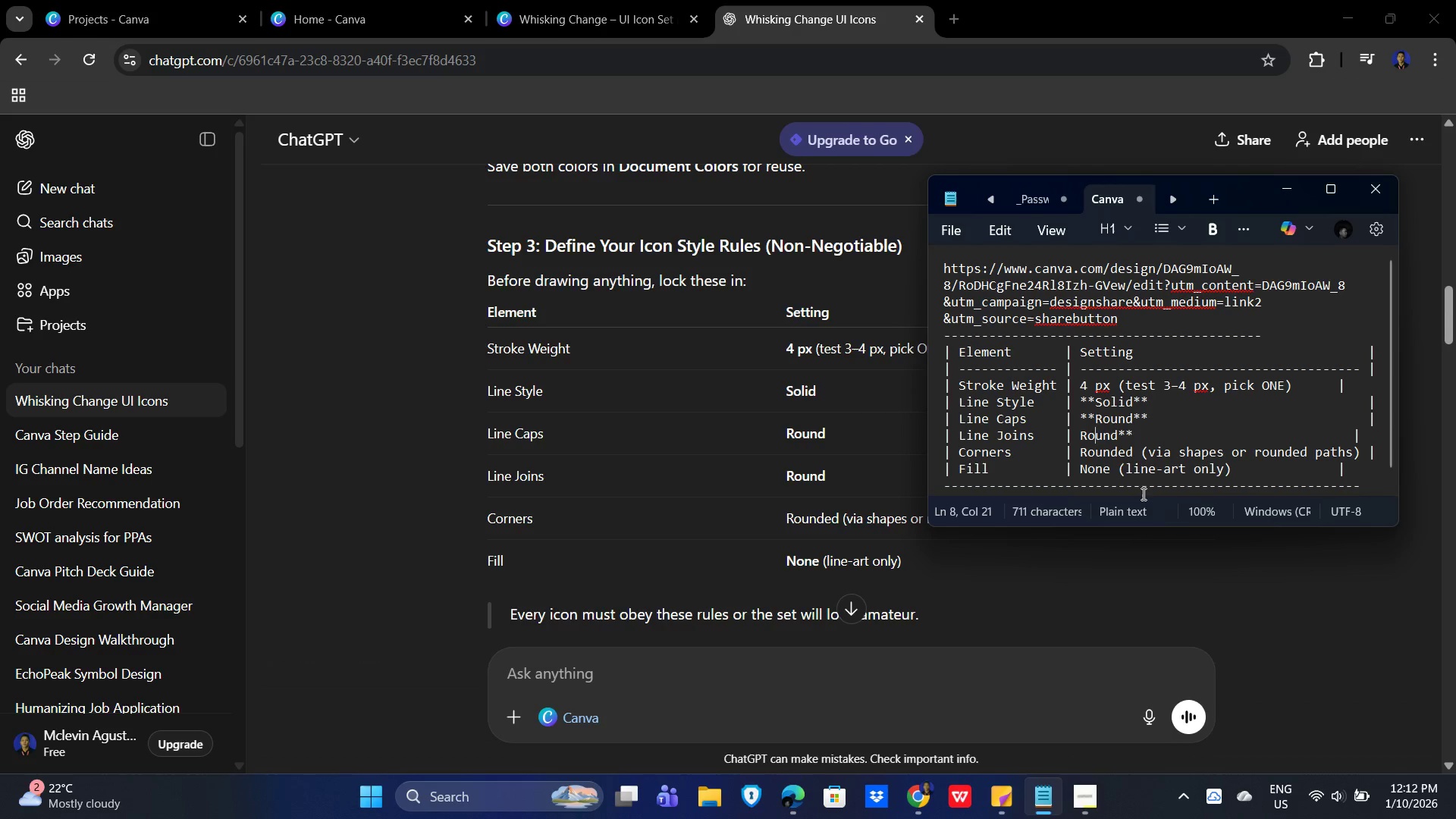 
key(ArrowRight)
 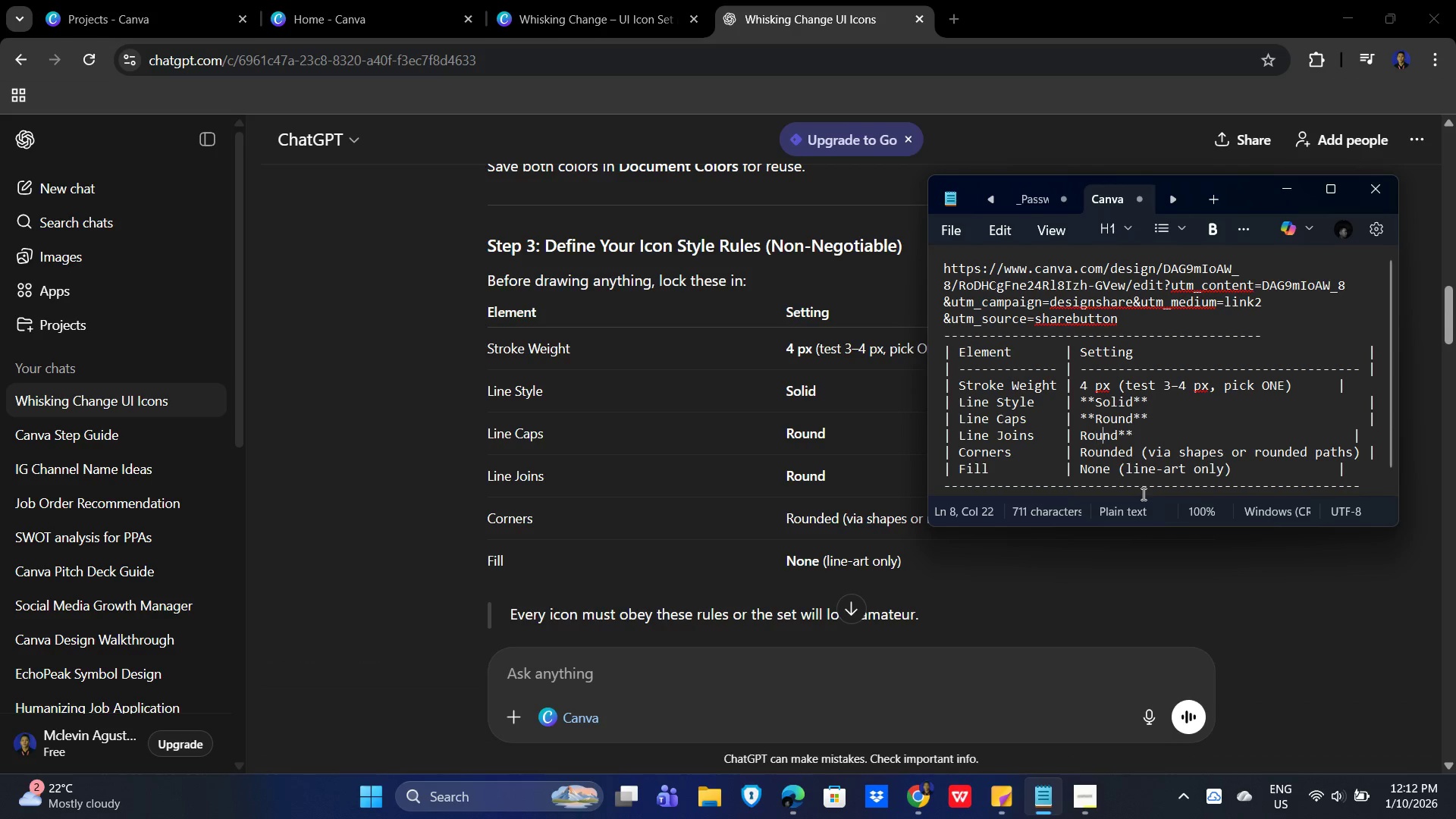 
key(ArrowRight)
 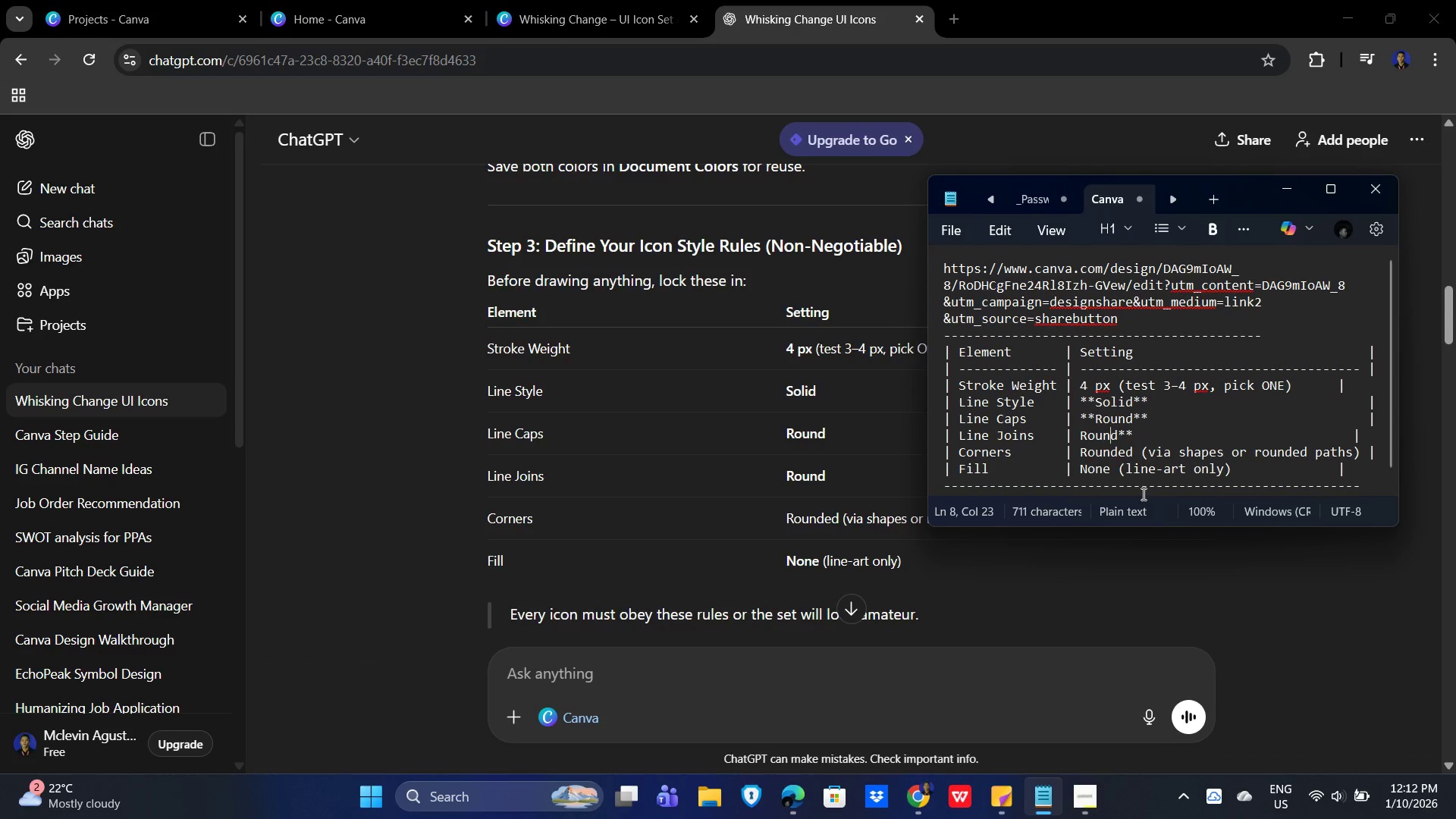 
key(ArrowRight)
 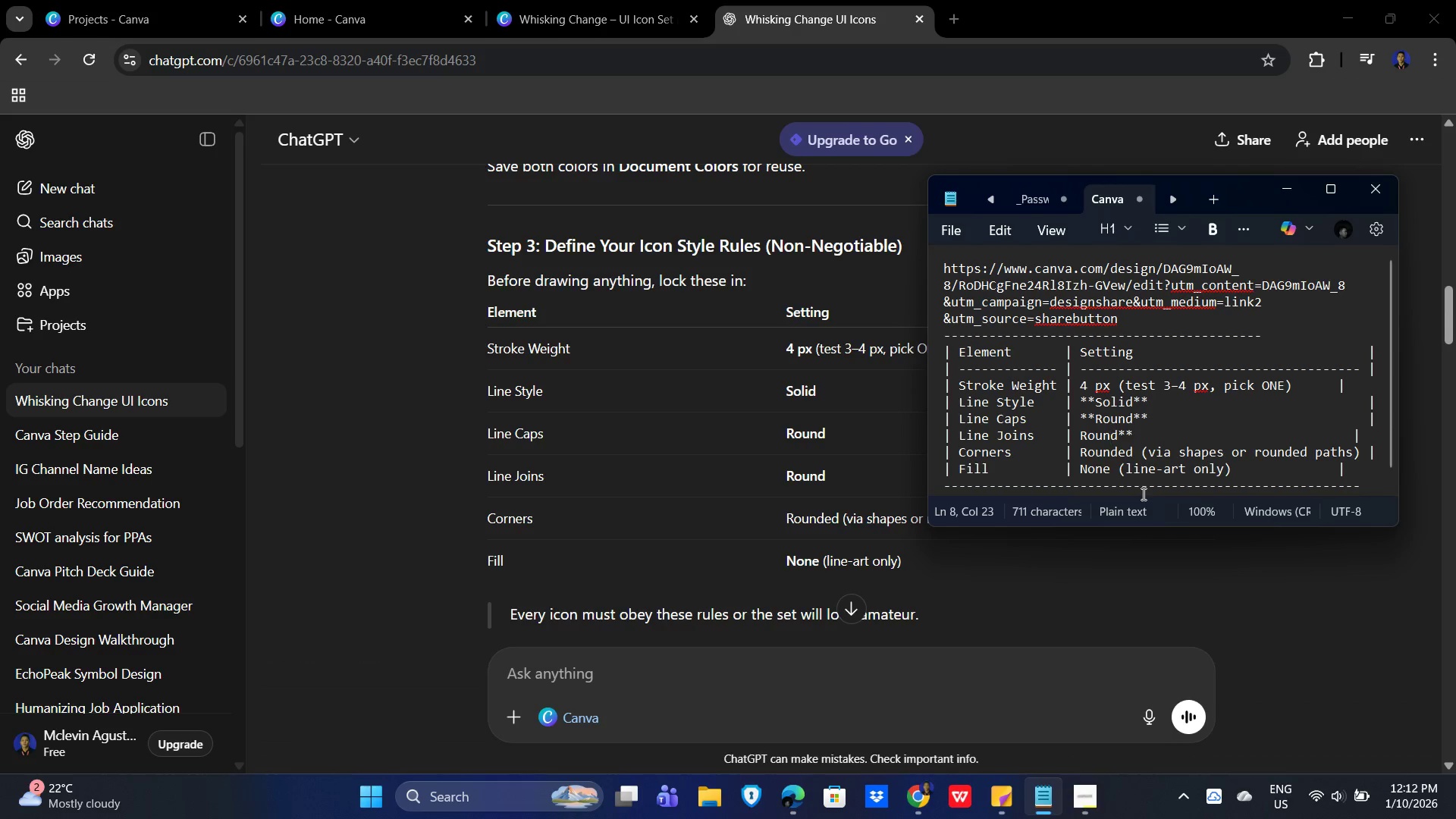 
key(ArrowRight)
 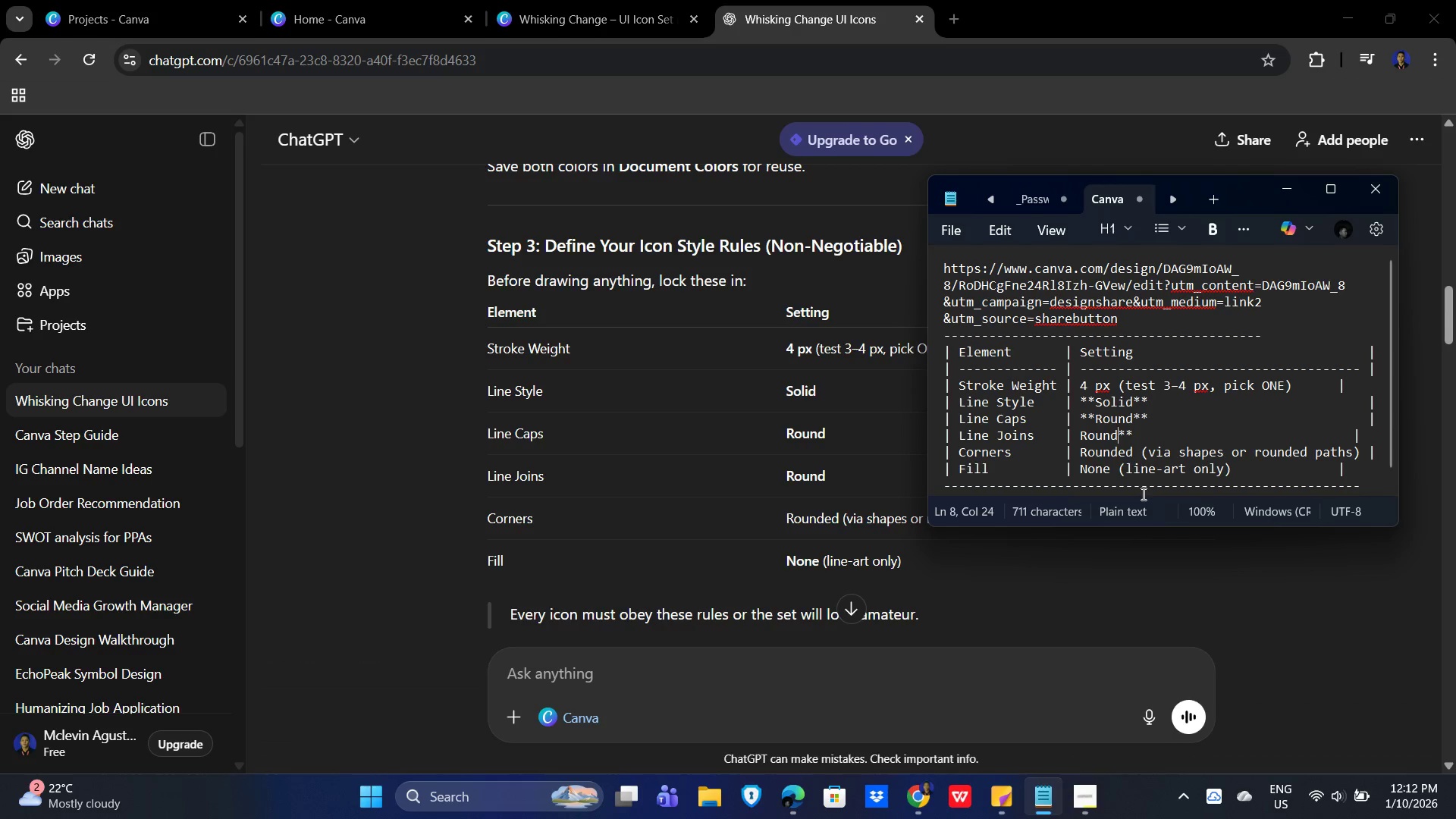 
key(ArrowRight)
 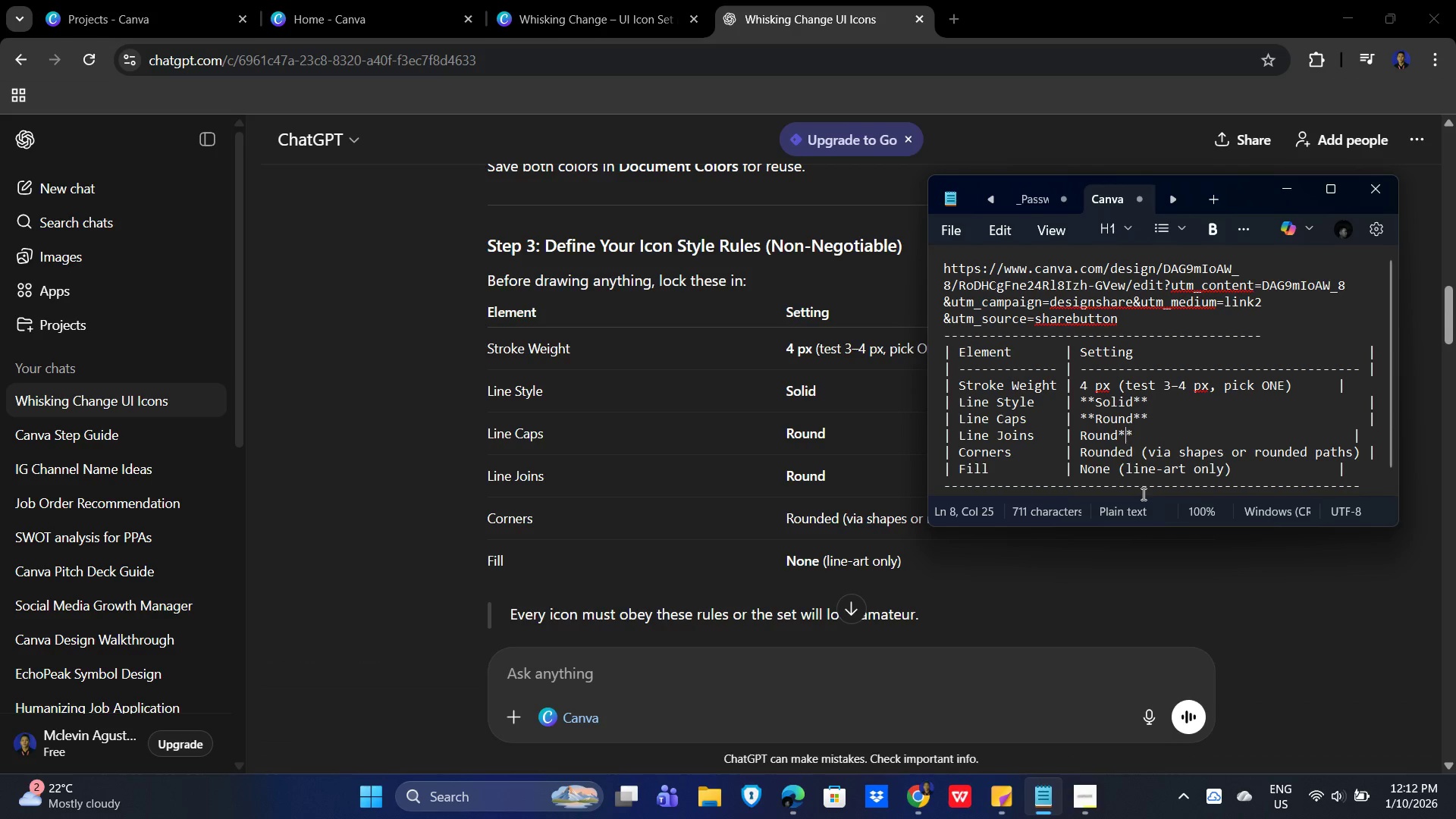 
key(ArrowLeft)
 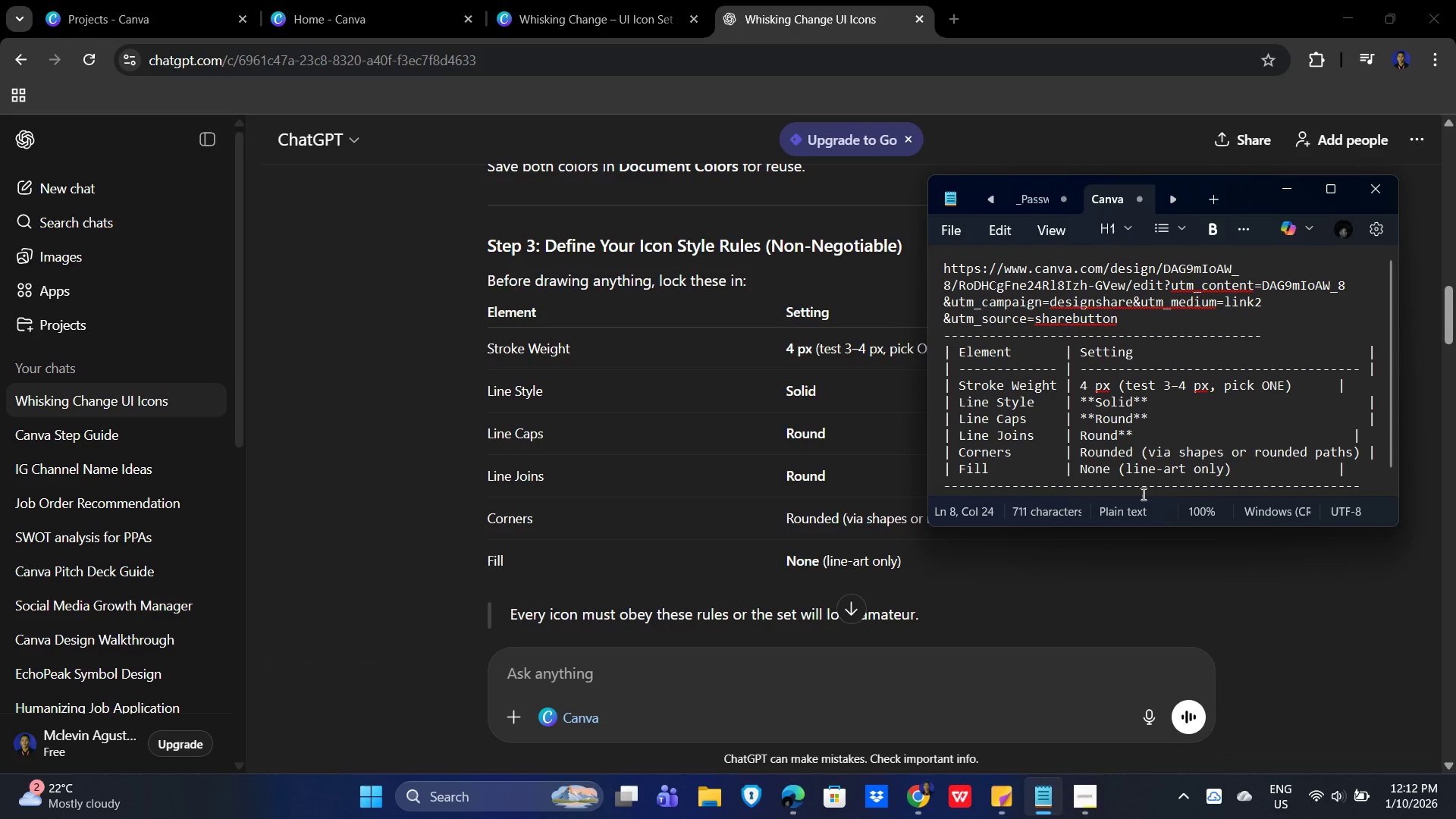 
key(Delete)
 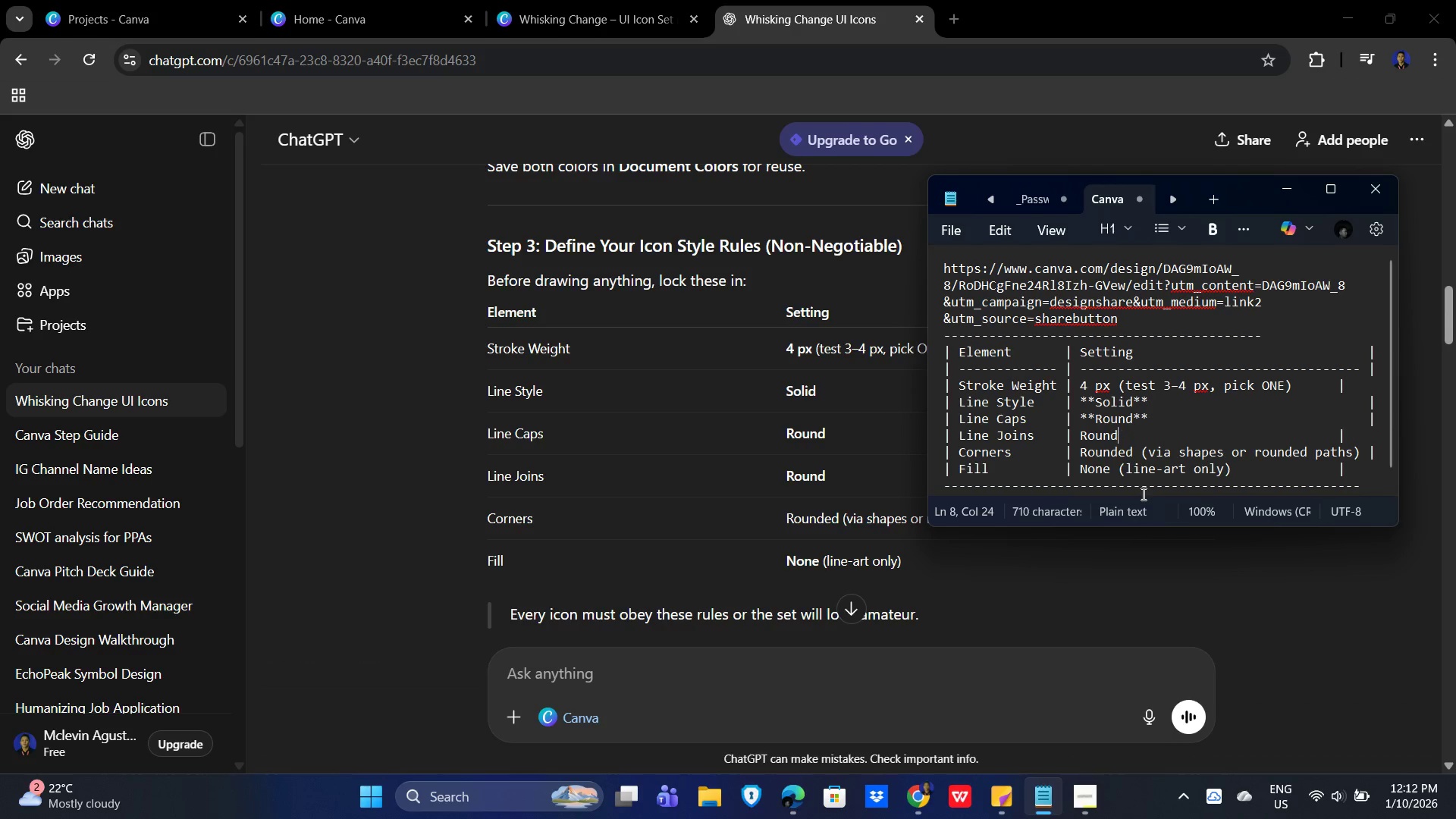 
key(Delete)
 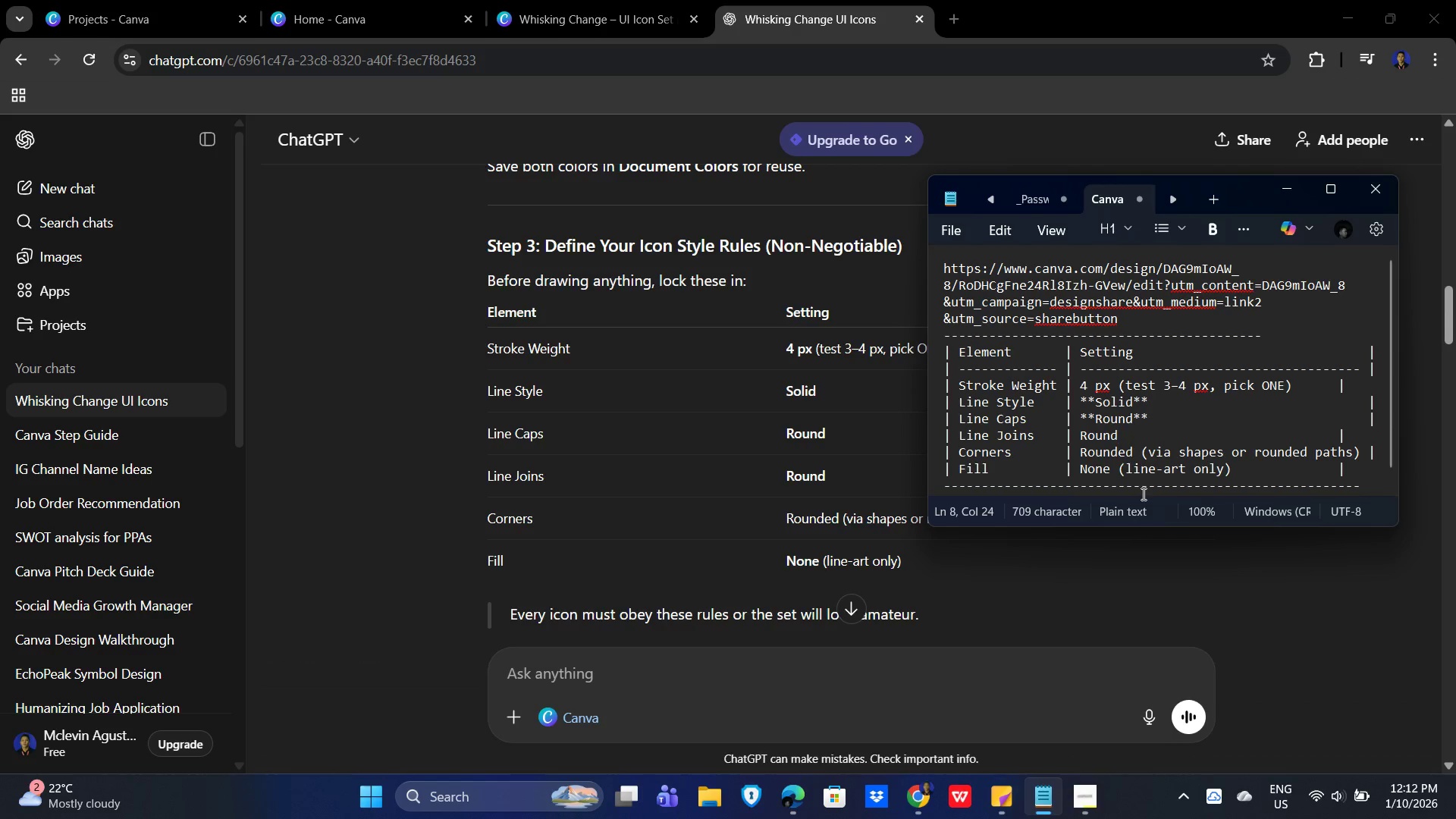 
key(ArrowUp)
 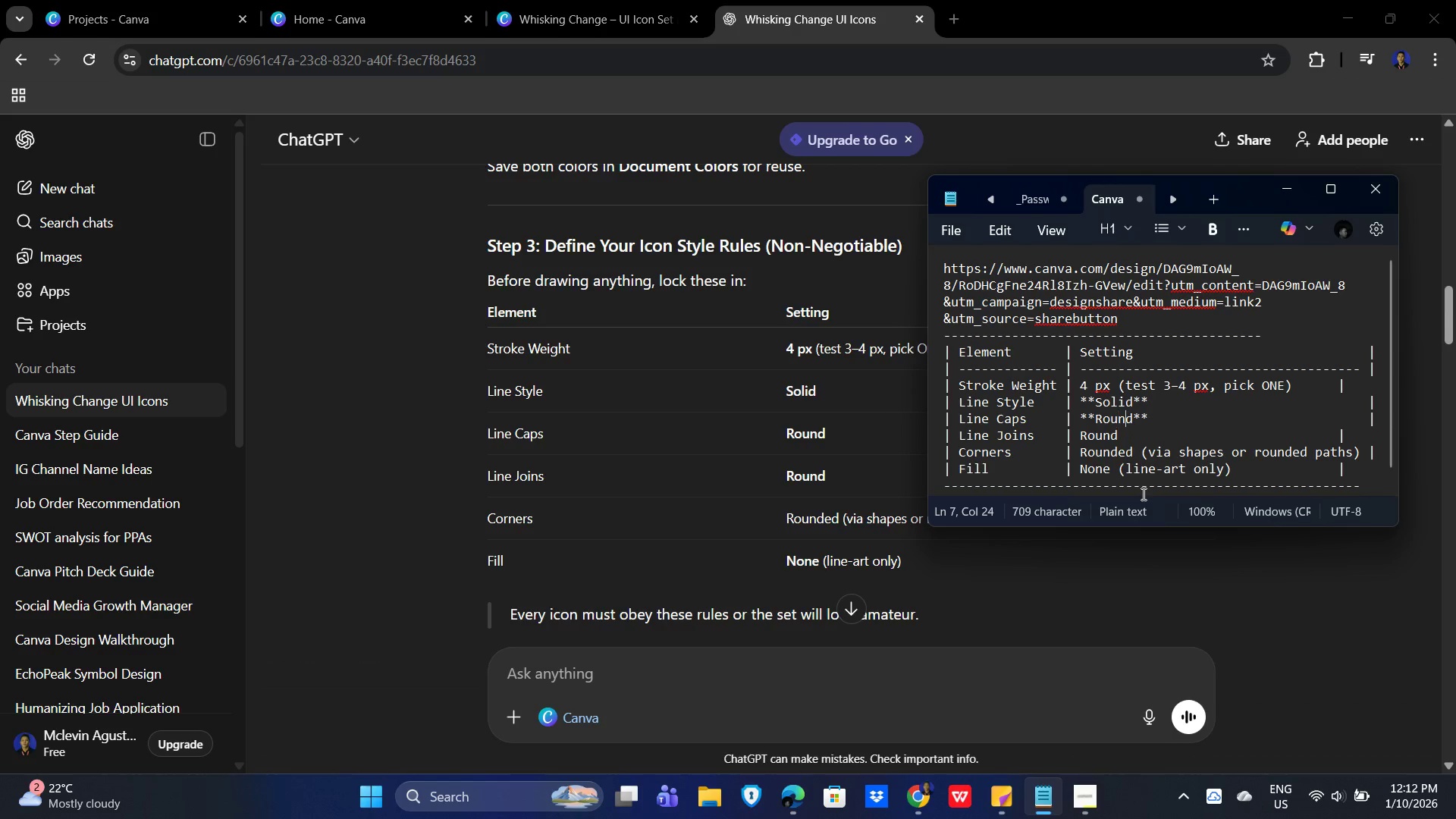 
key(ArrowRight)
 